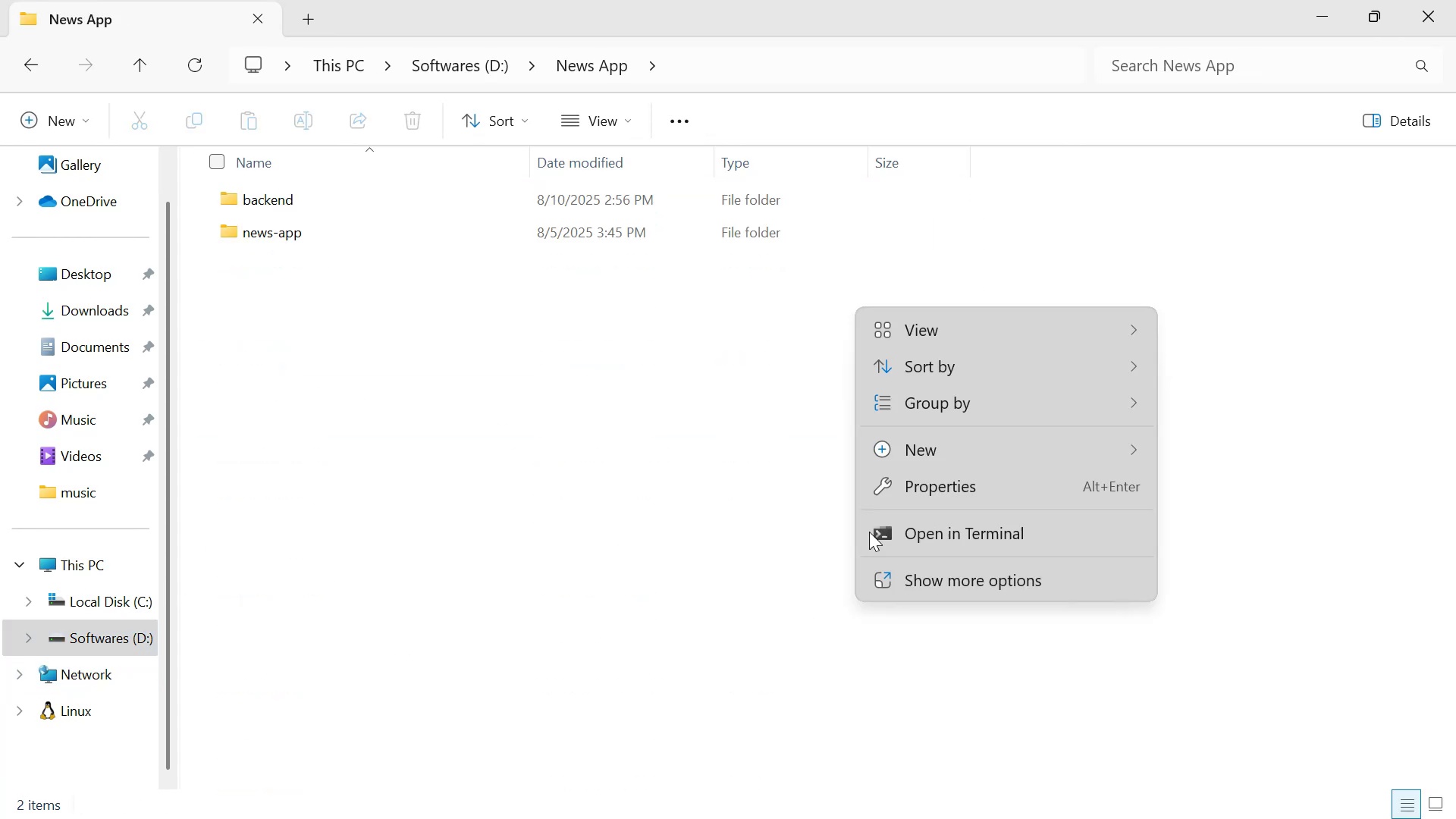 
left_click([903, 578])
 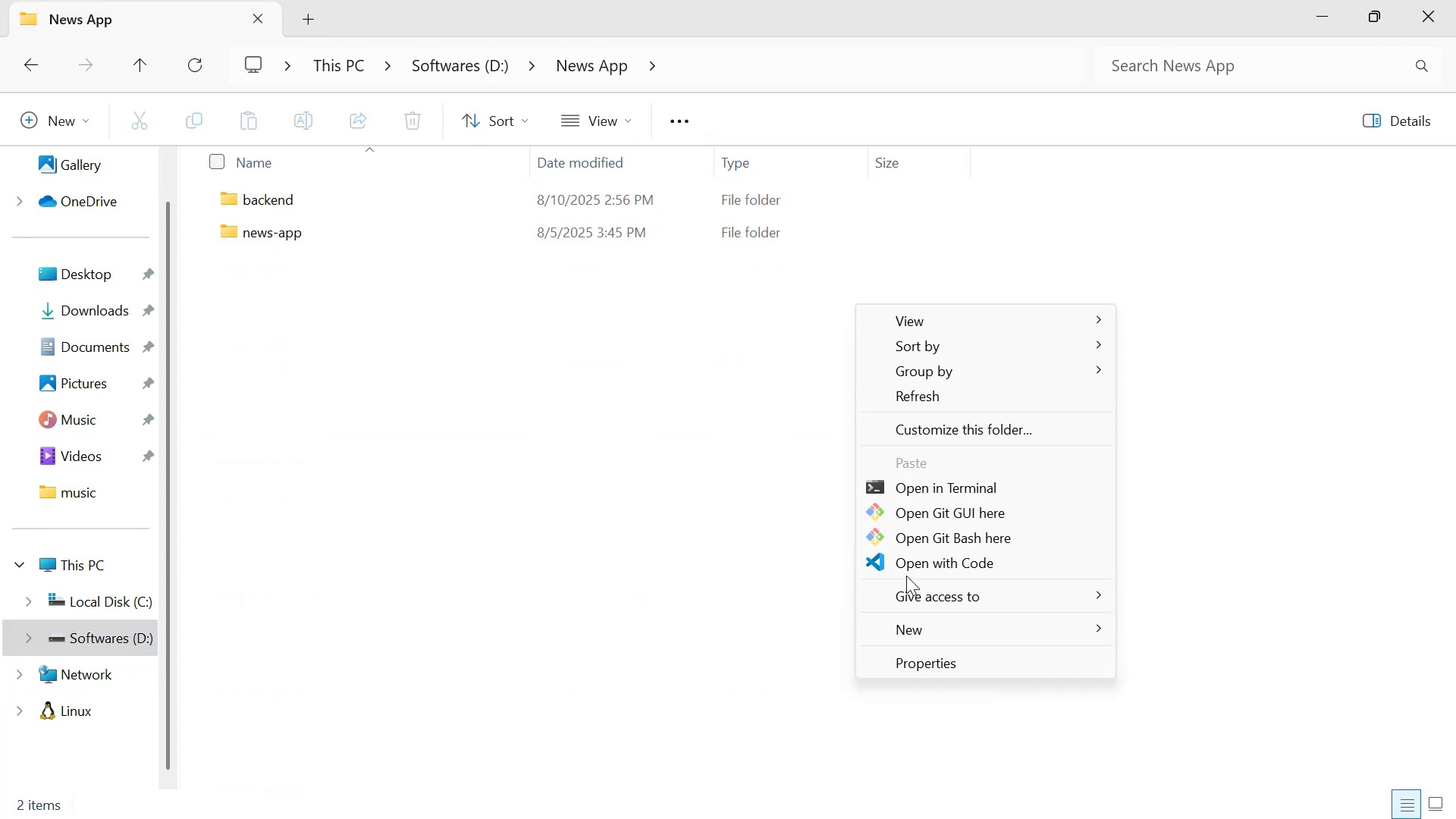 
left_click([914, 566])
 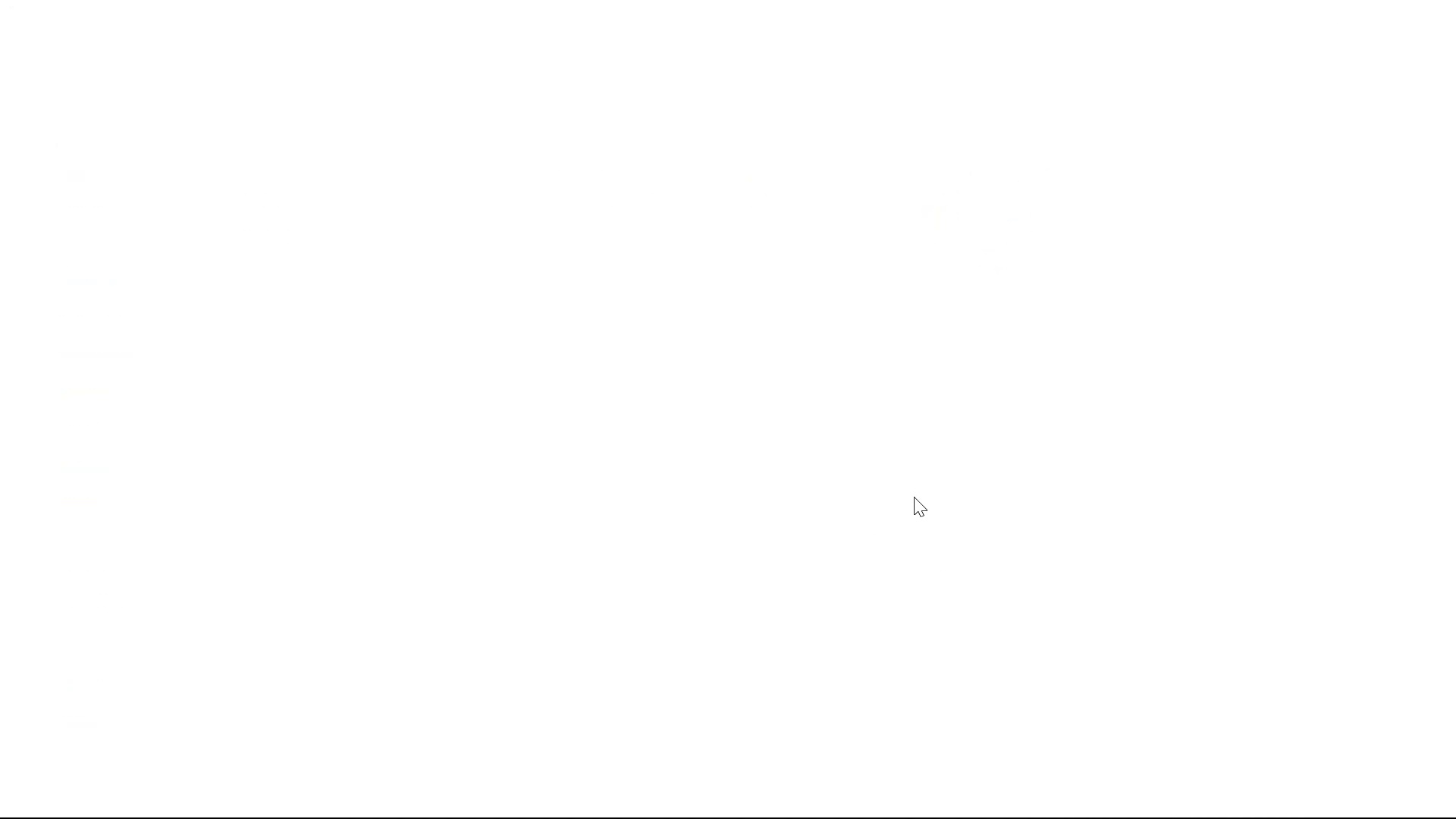 
wait(13.35)
 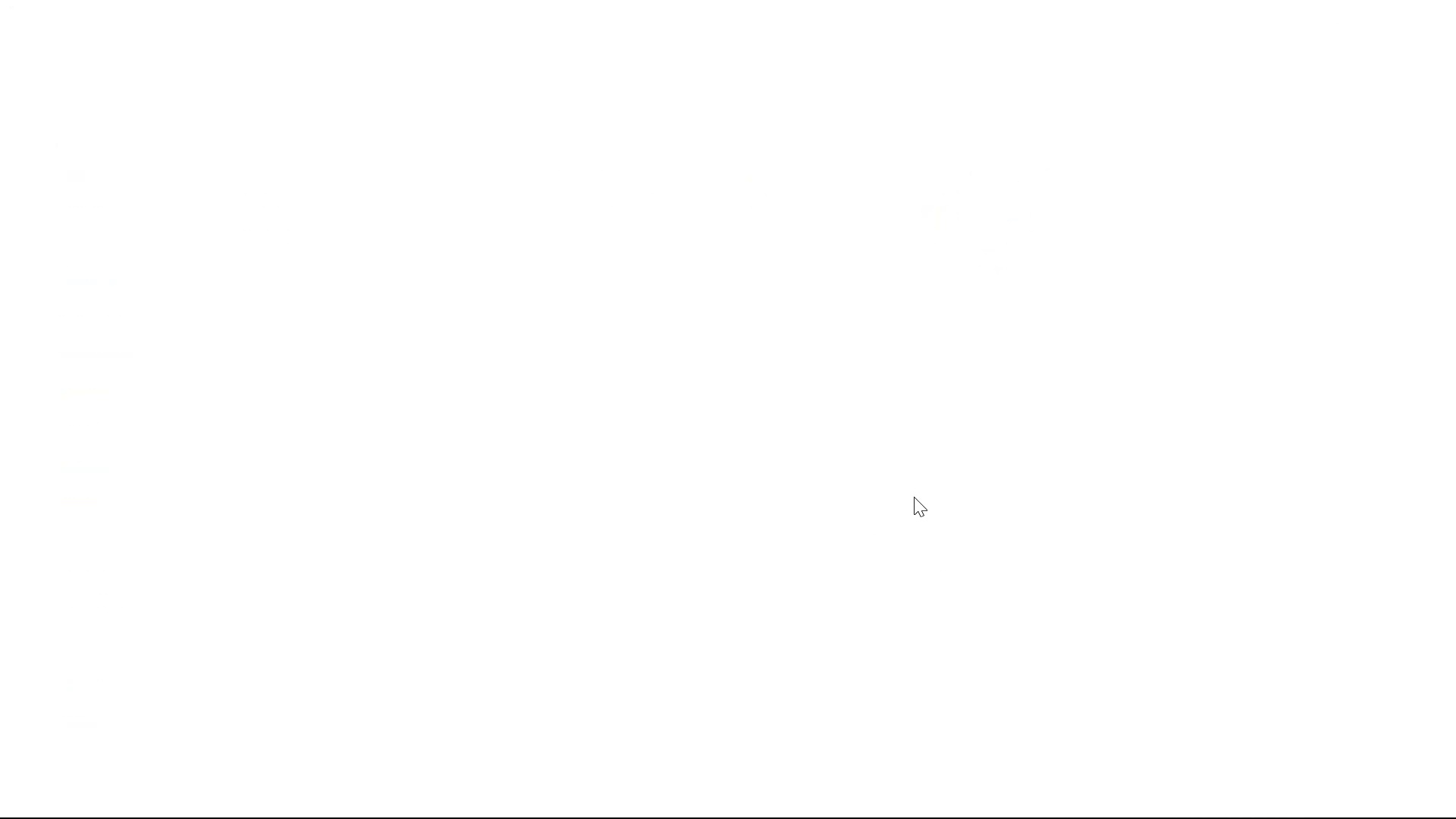 
left_click([74, 106])
 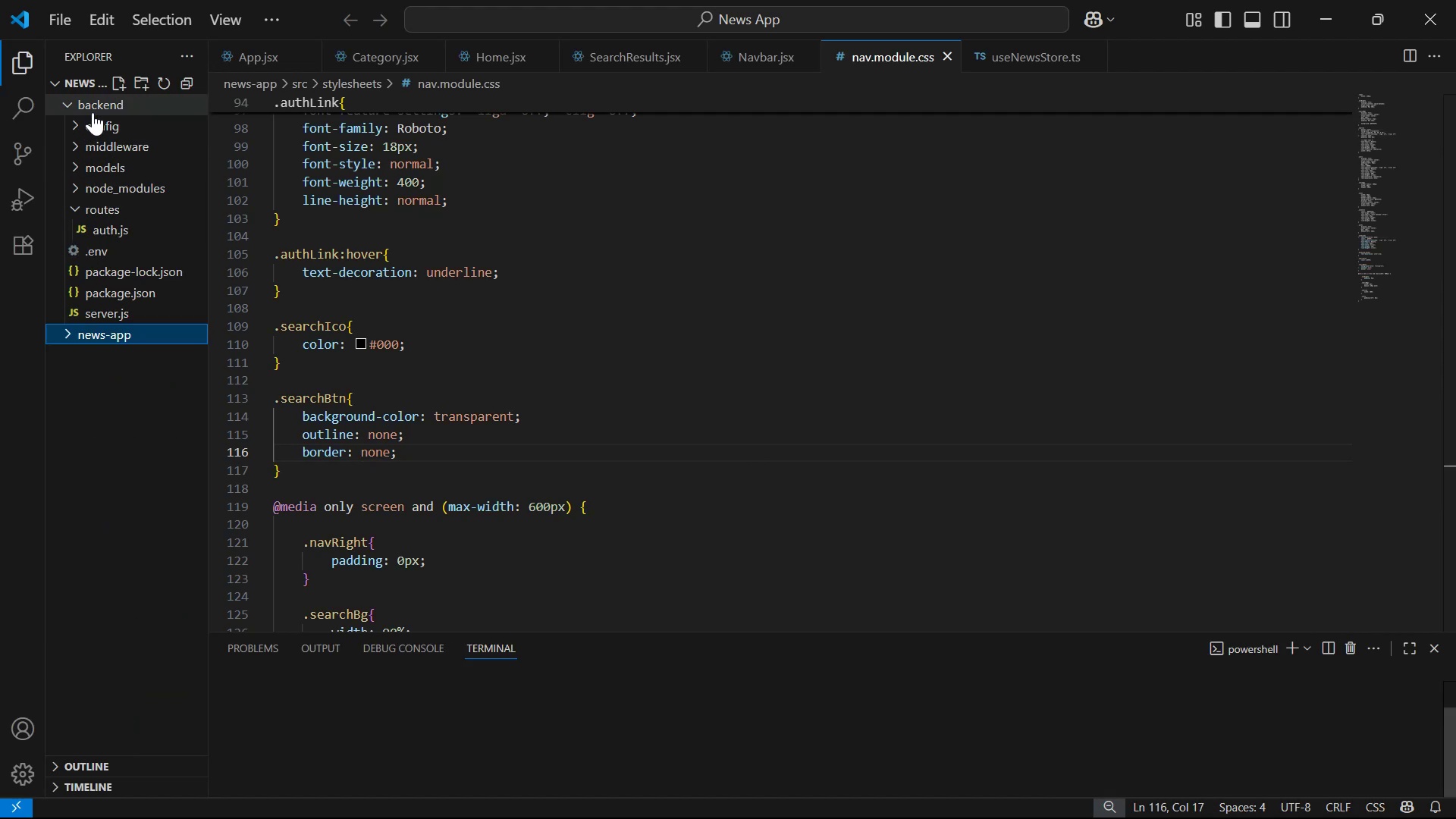 
left_click([95, 100])
 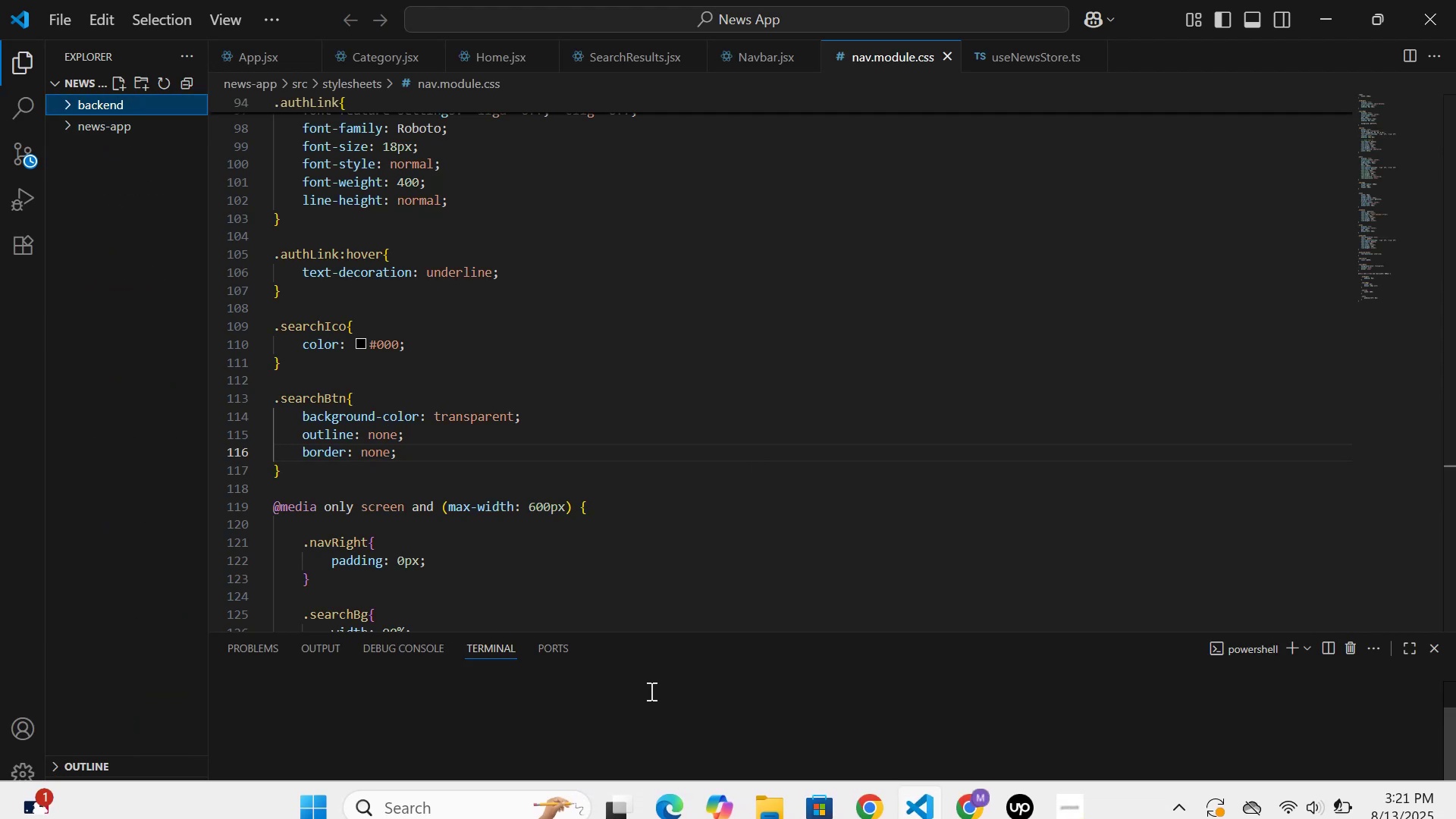 
left_click([636, 697])
 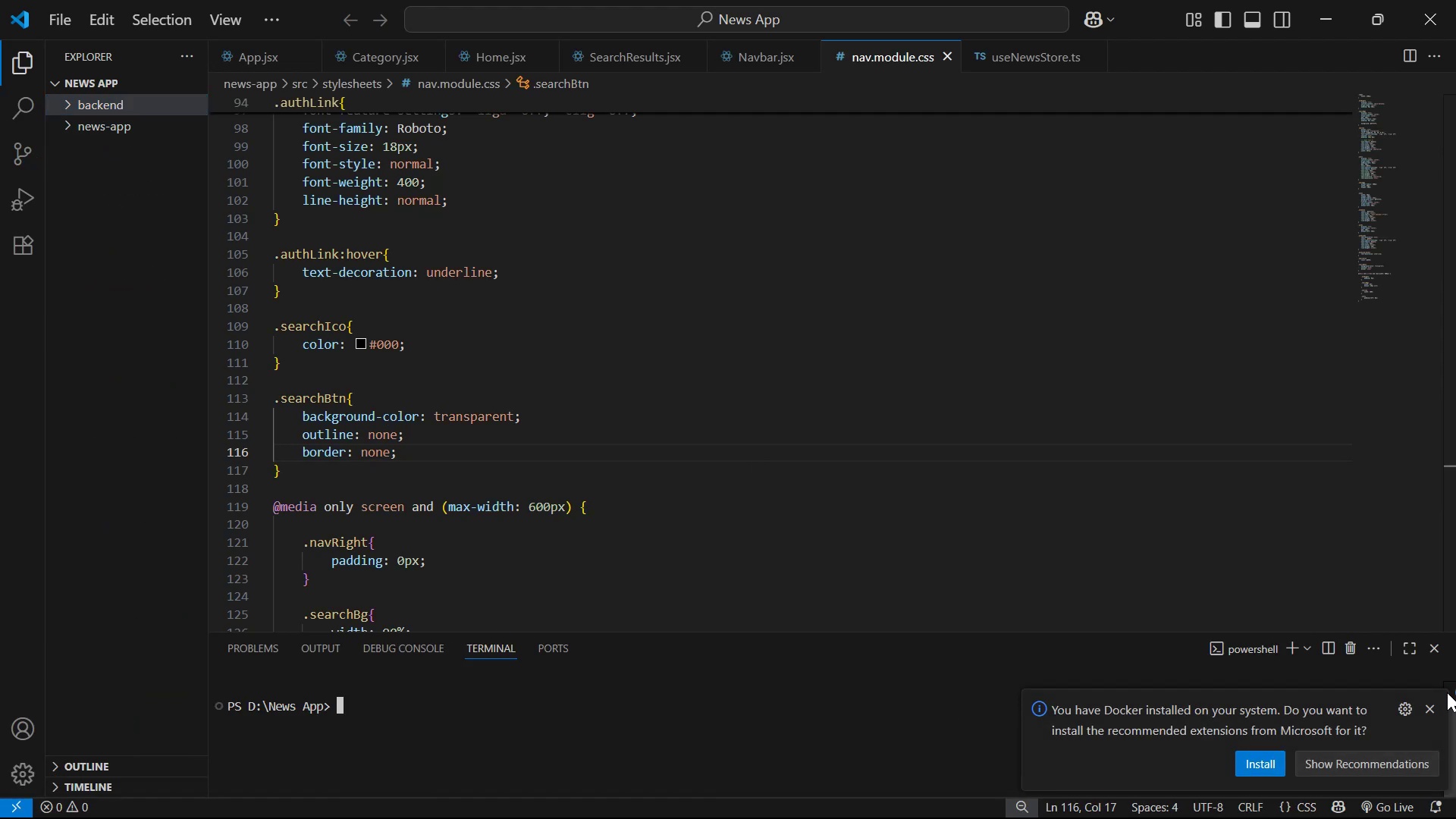 
left_click([1426, 706])
 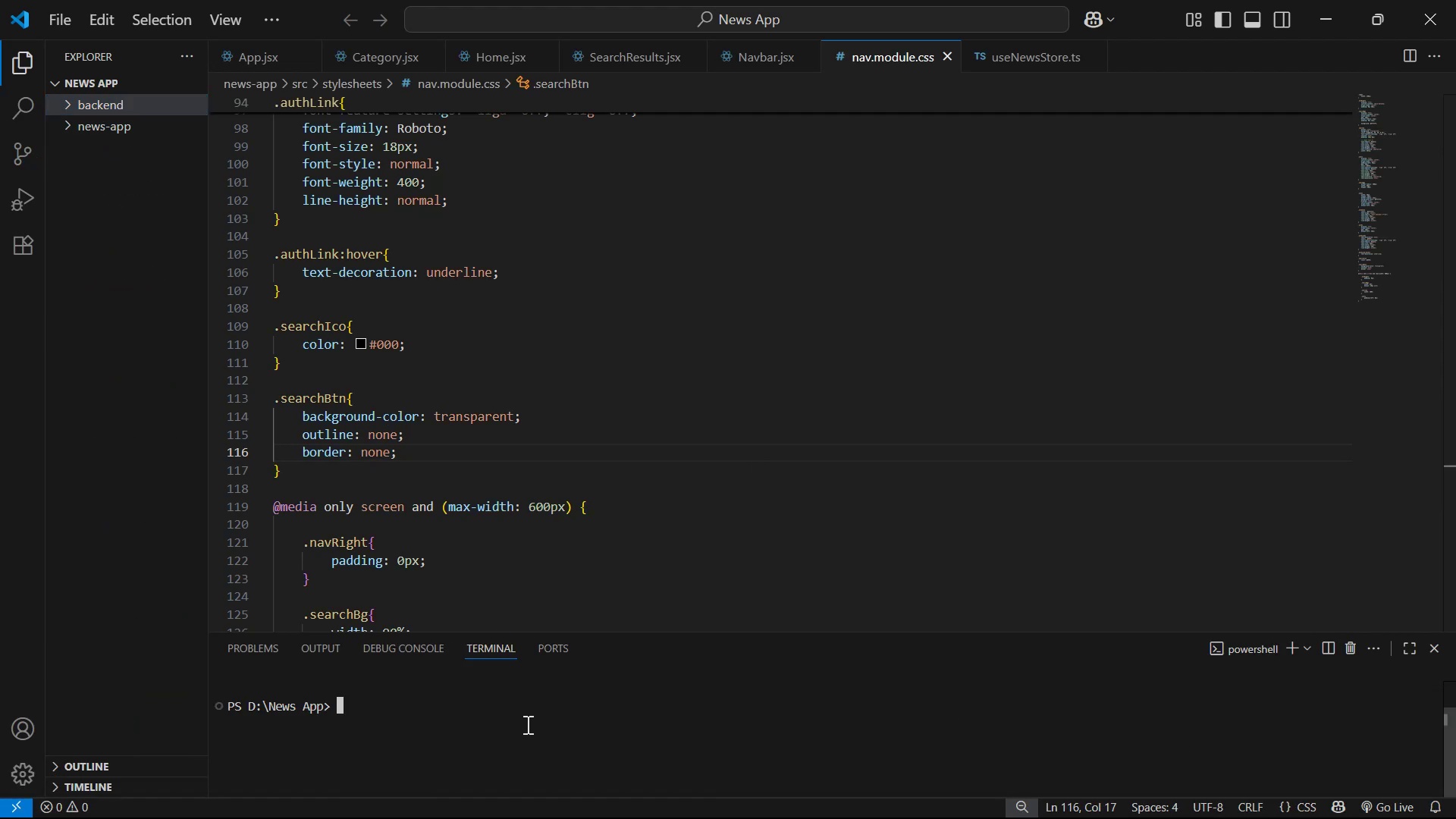 
type(cd news)
key(Tab)
 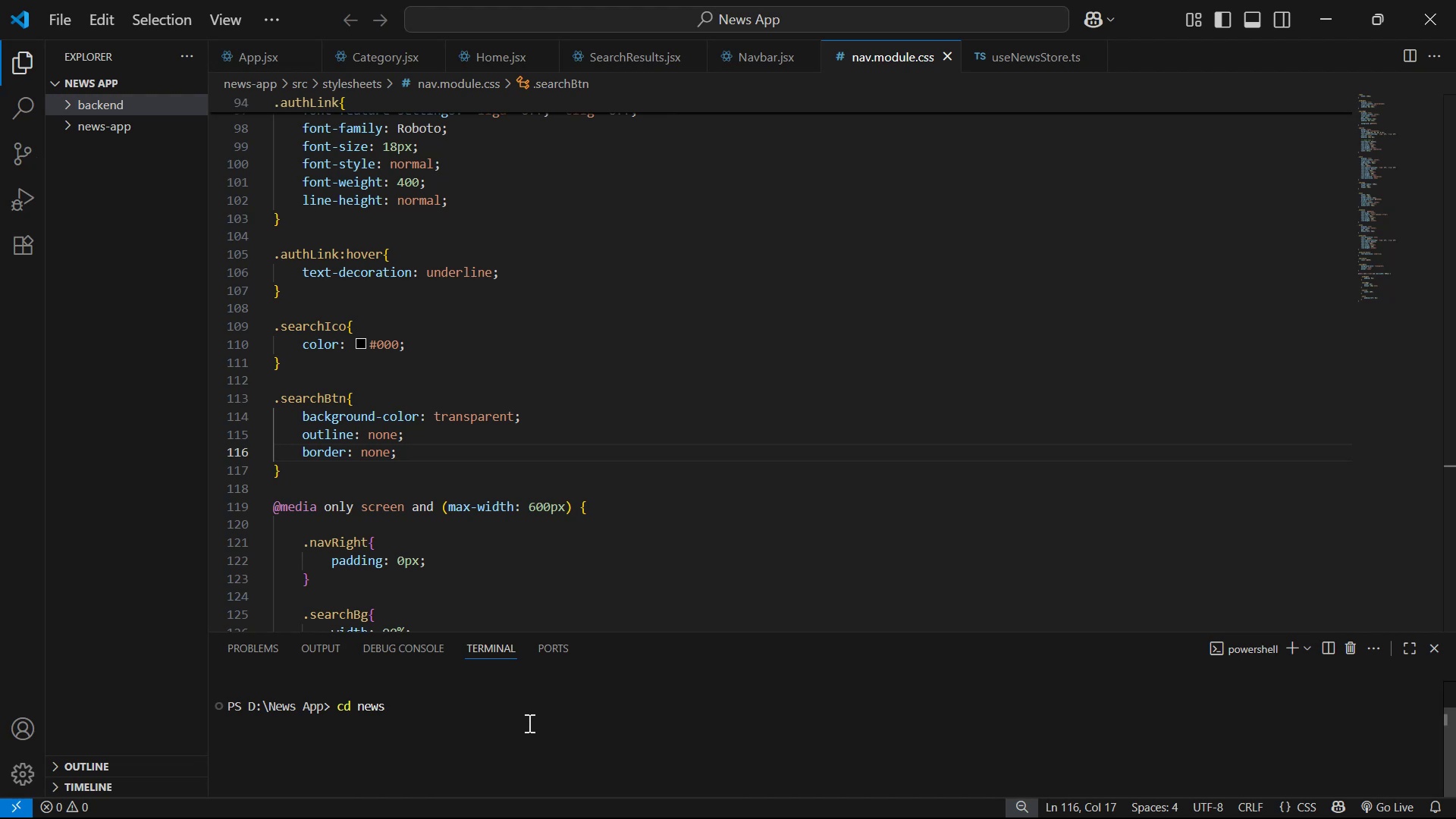 
key(Enter)
 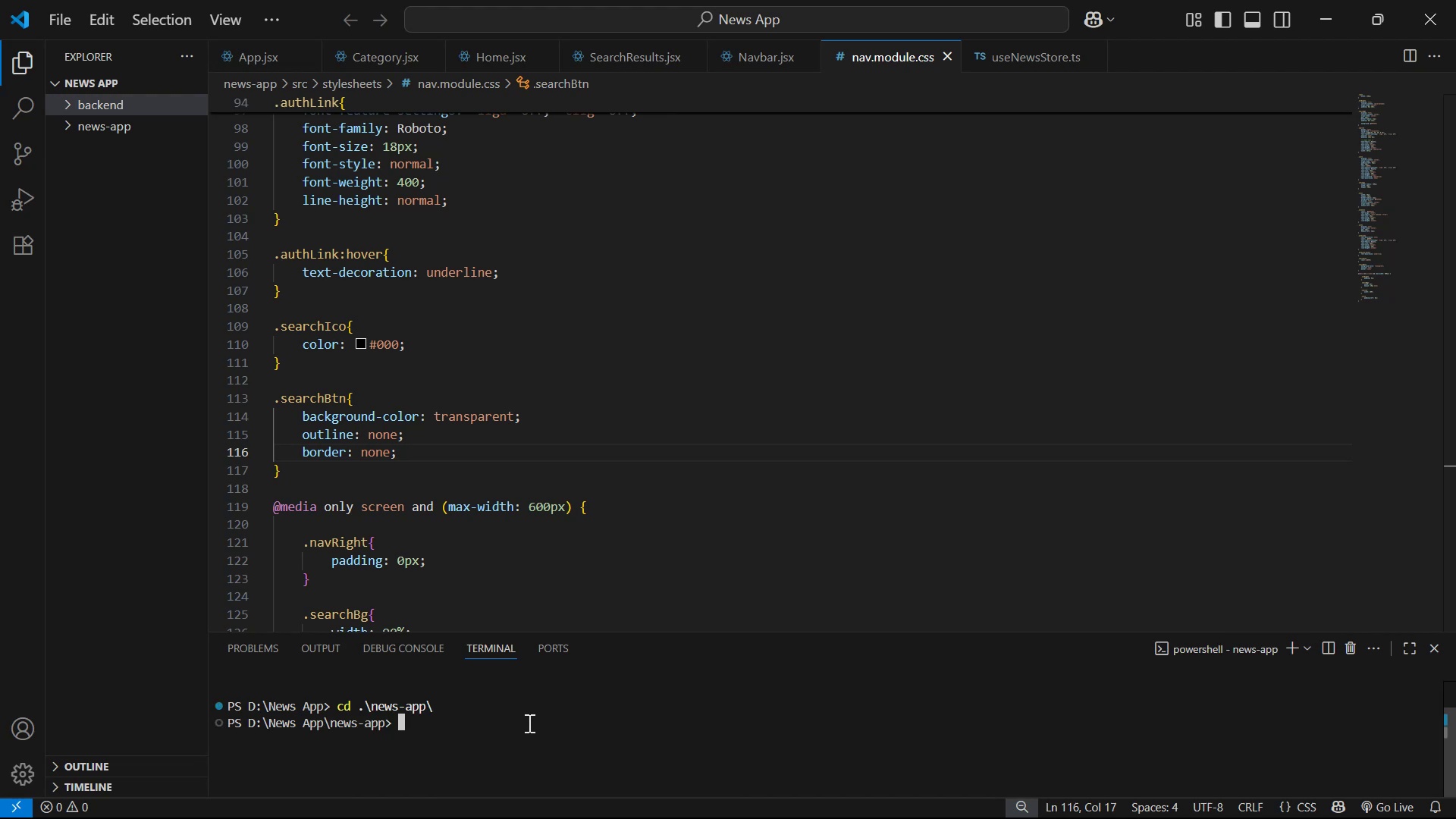 
type(npm run build)
 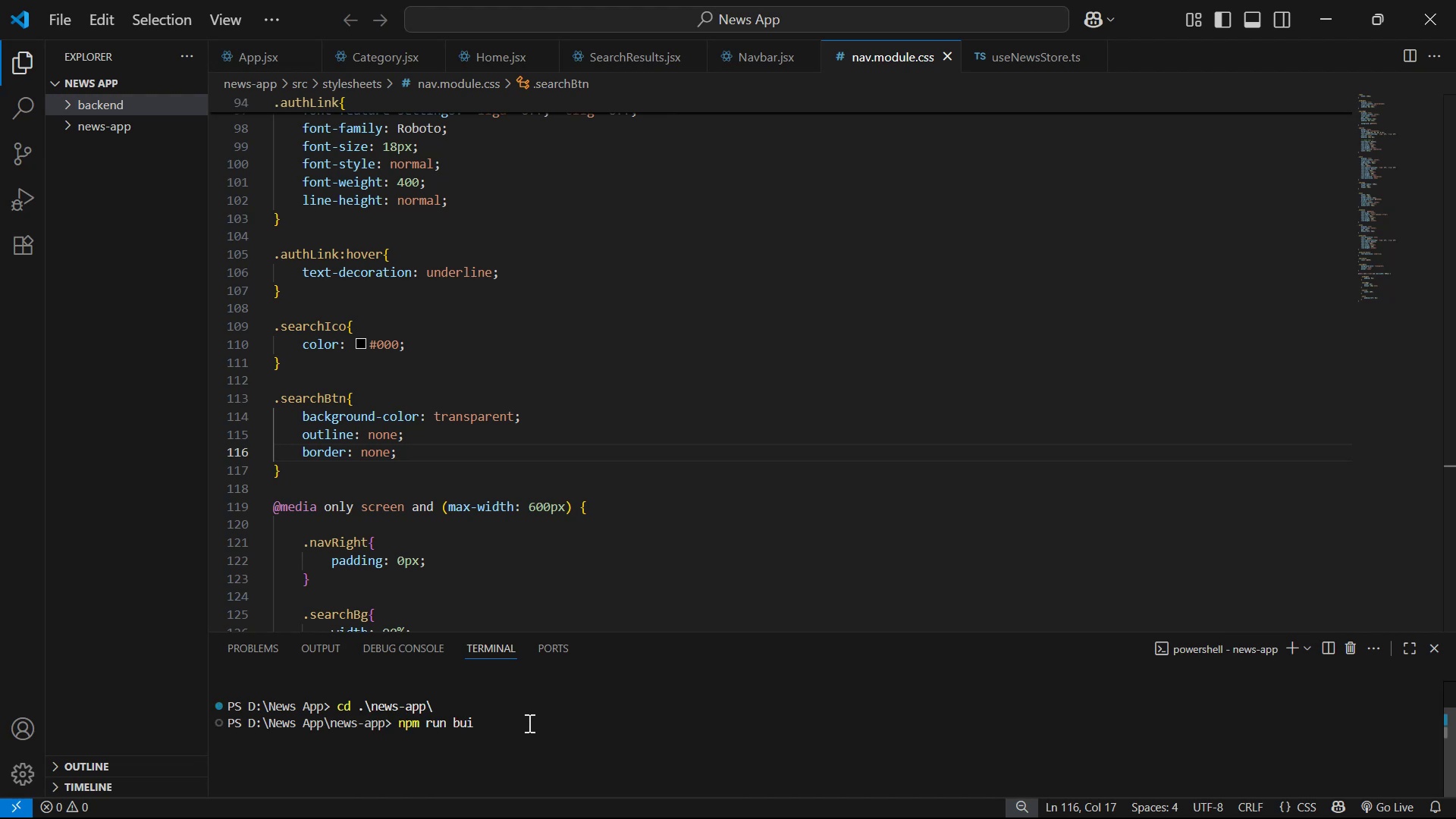 
key(Enter)
 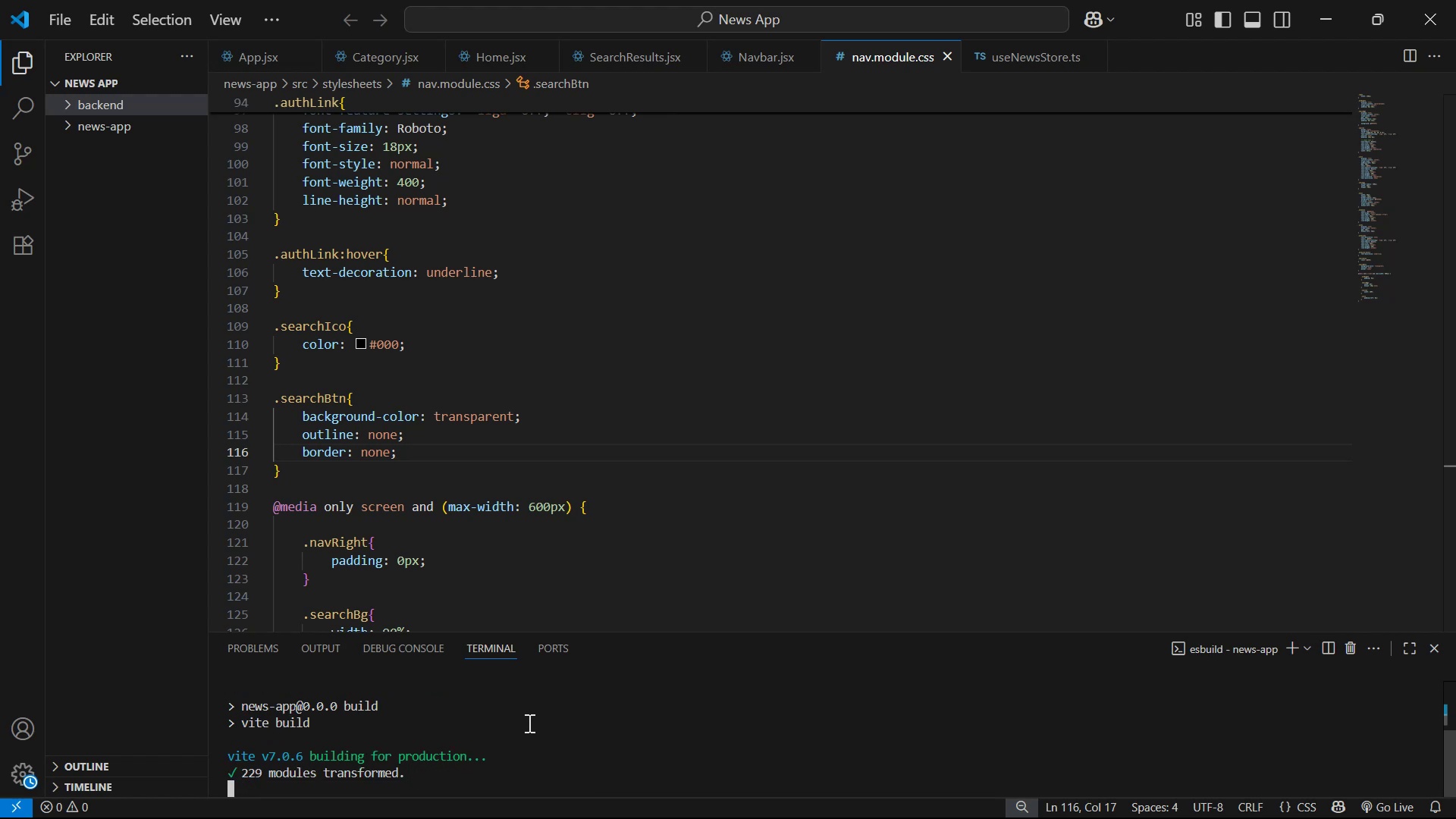 
wait(17.28)
 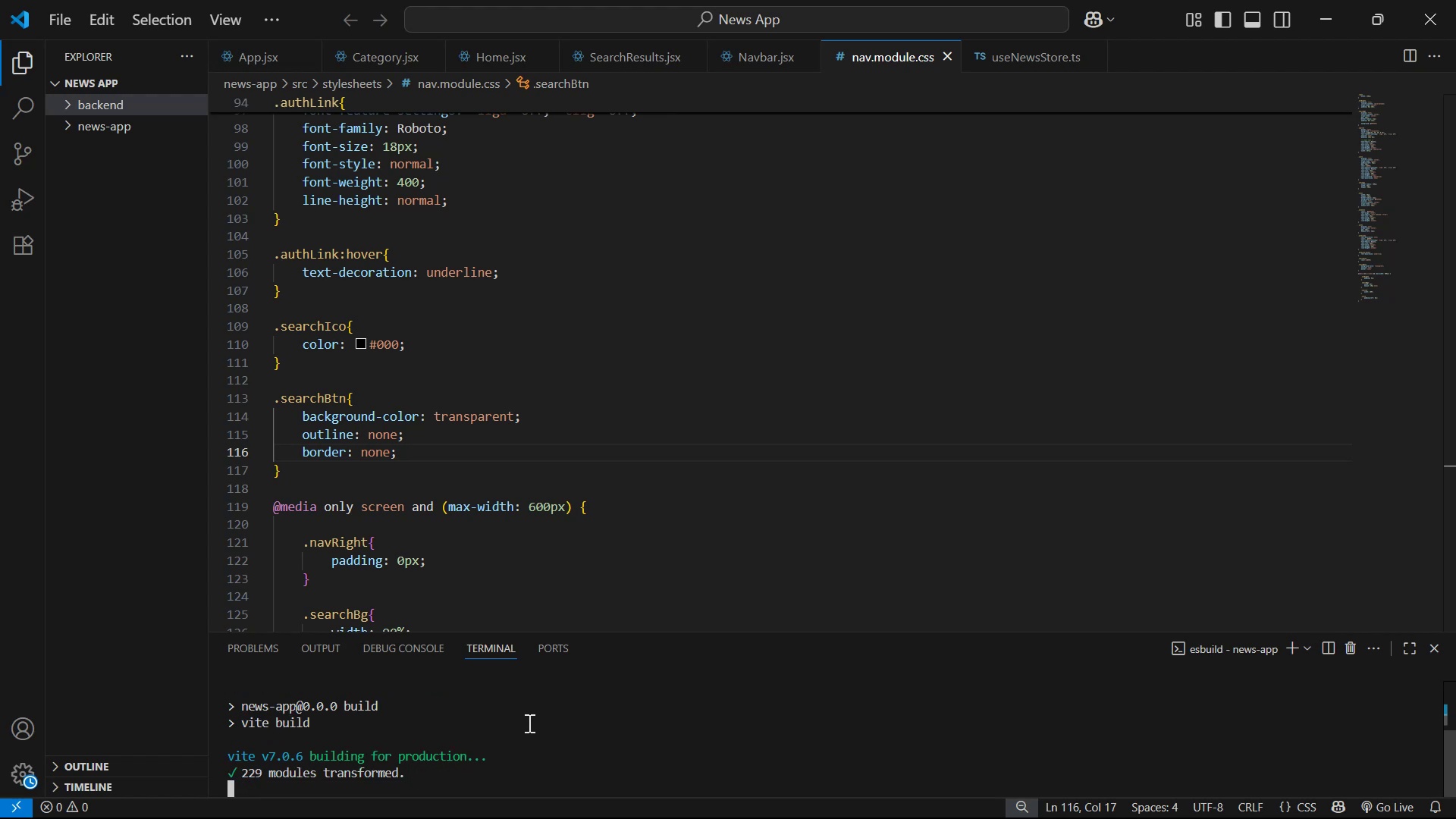 
scroll: coordinate [531, 689], scroll_direction: up, amount: 2.0
 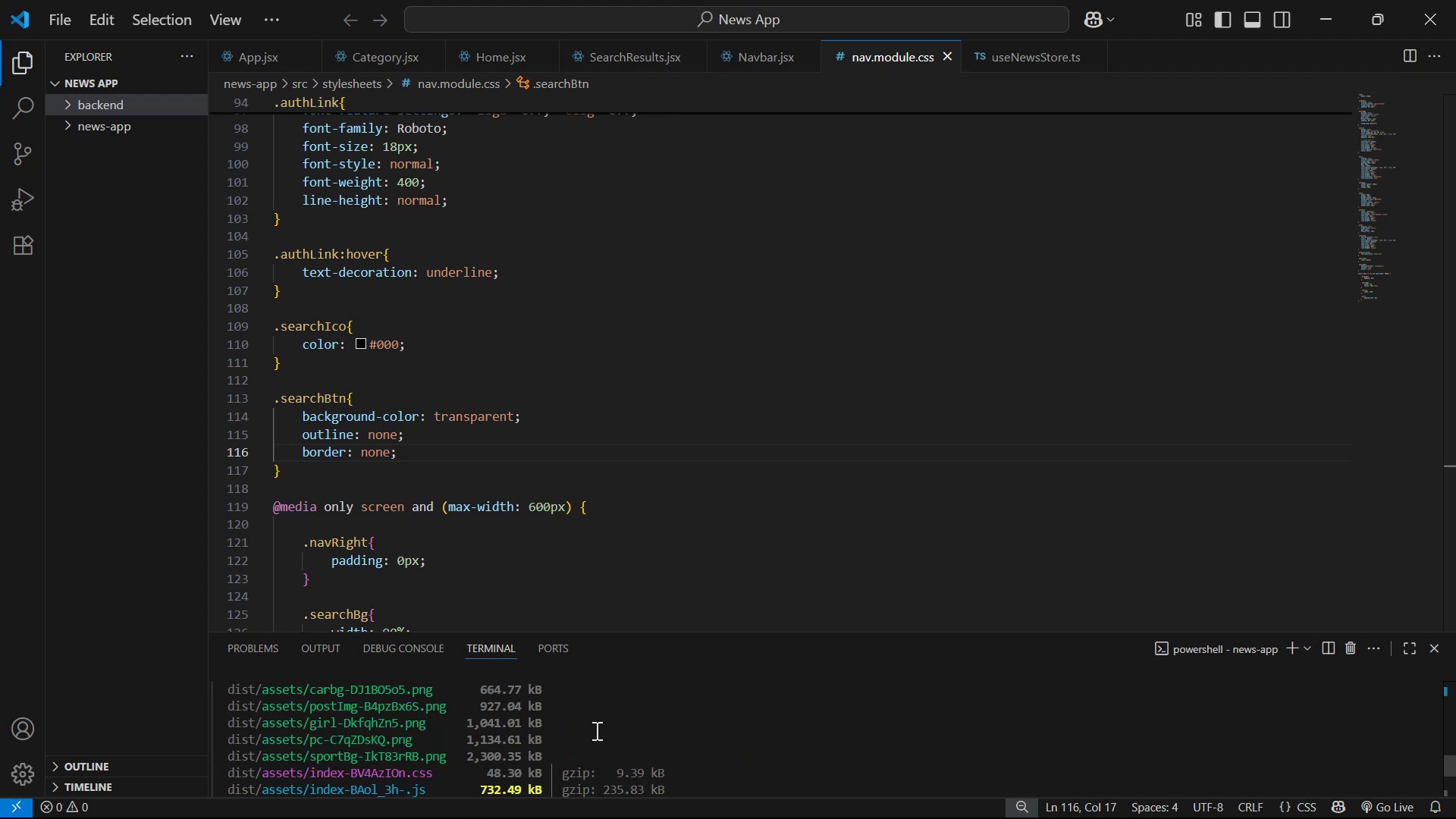 
scroll: coordinate [699, 729], scroll_direction: down, amount: 6.0
 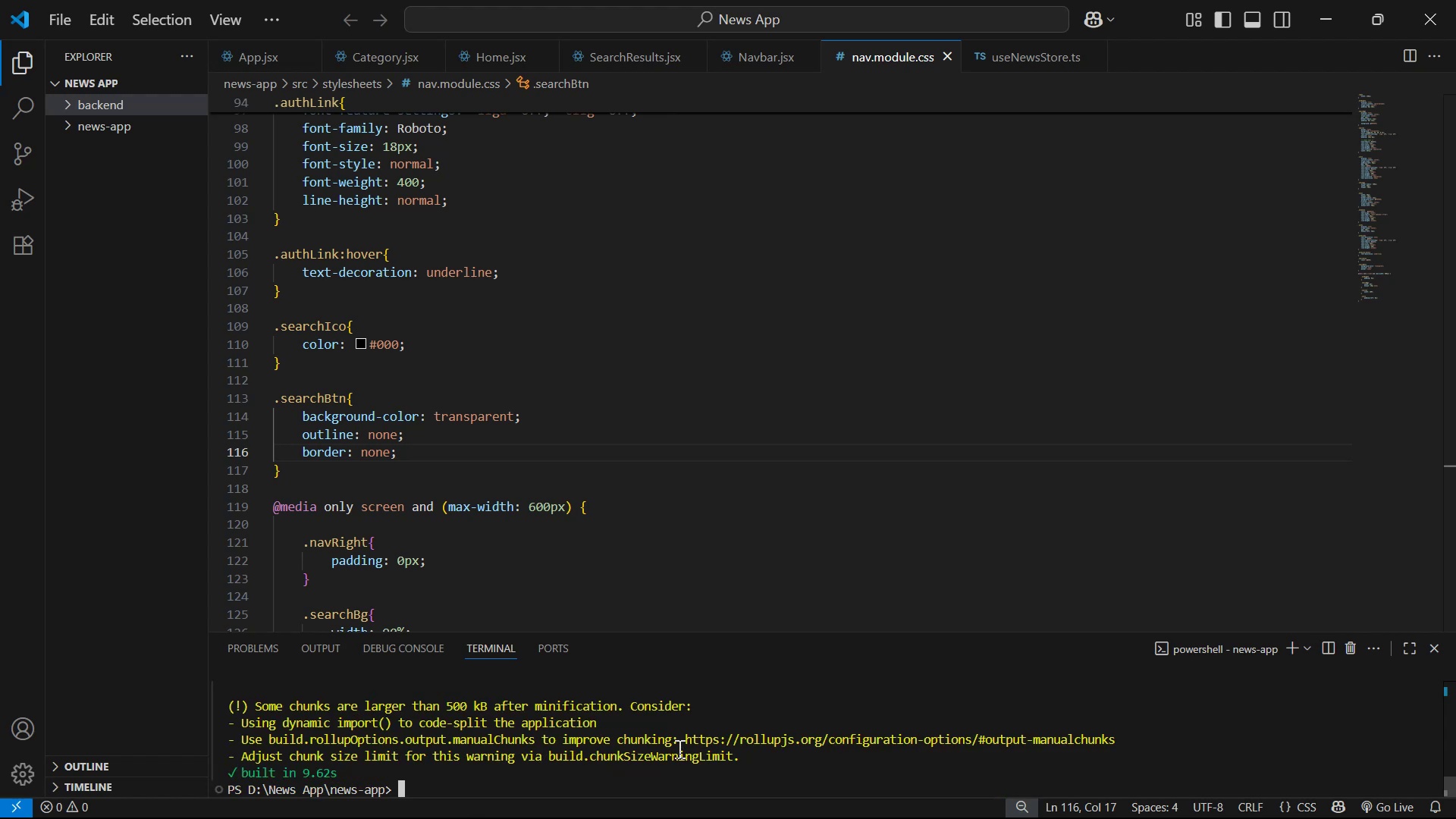 
type(npm run dev)
 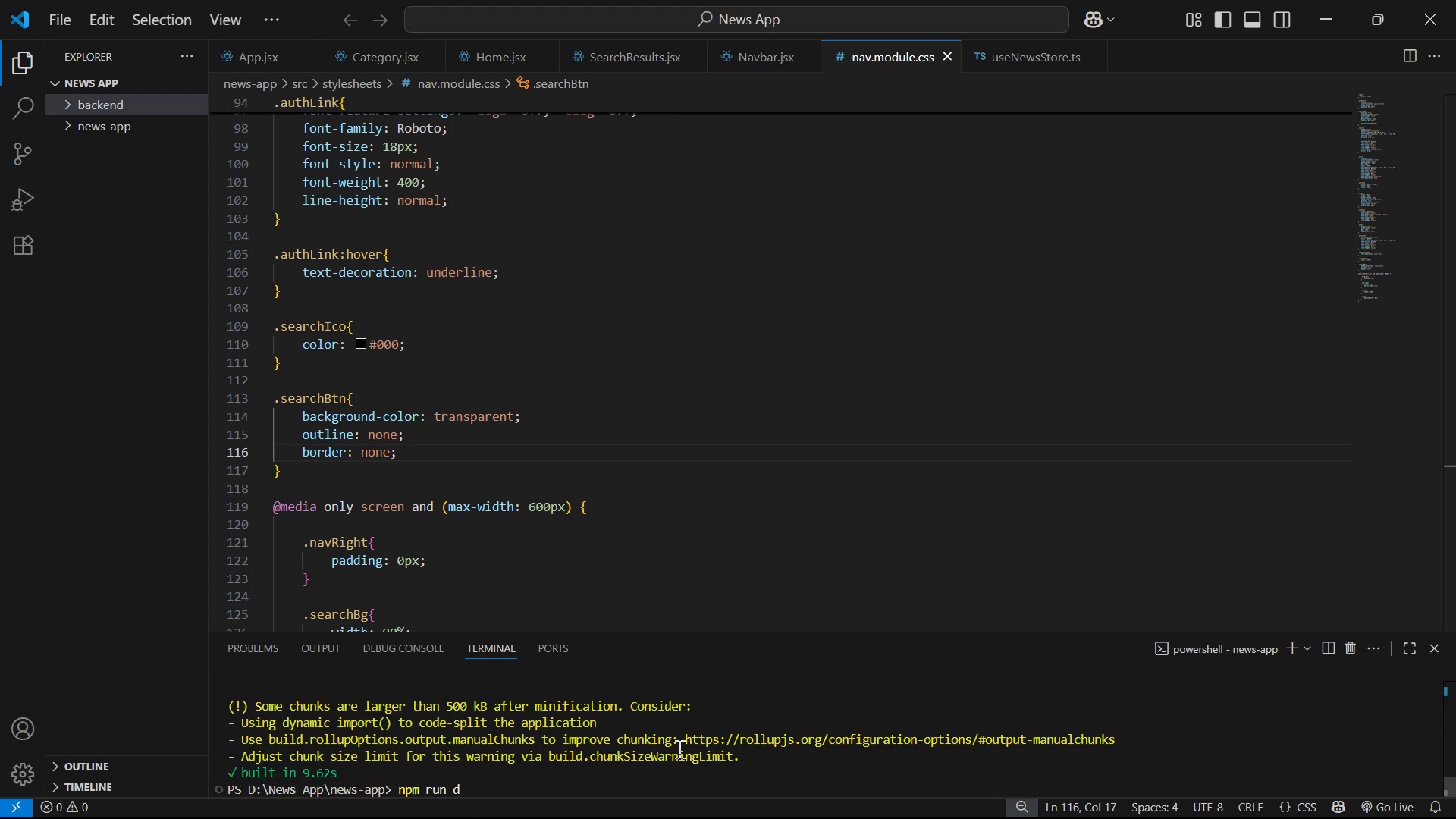 
key(Enter)
 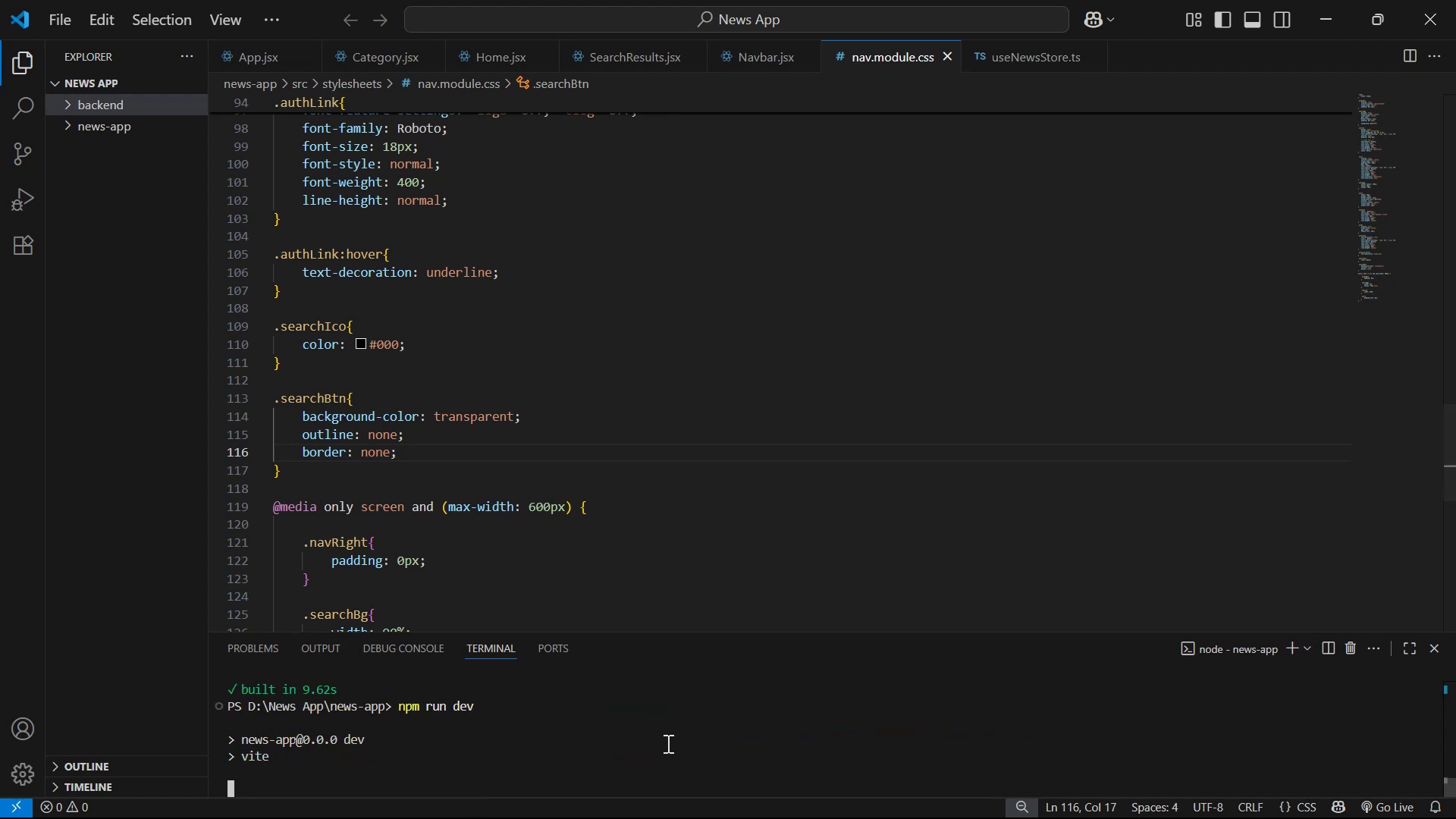 
hold_key(key=ControlLeft, duration=1.2)
left_click([450, 738])
 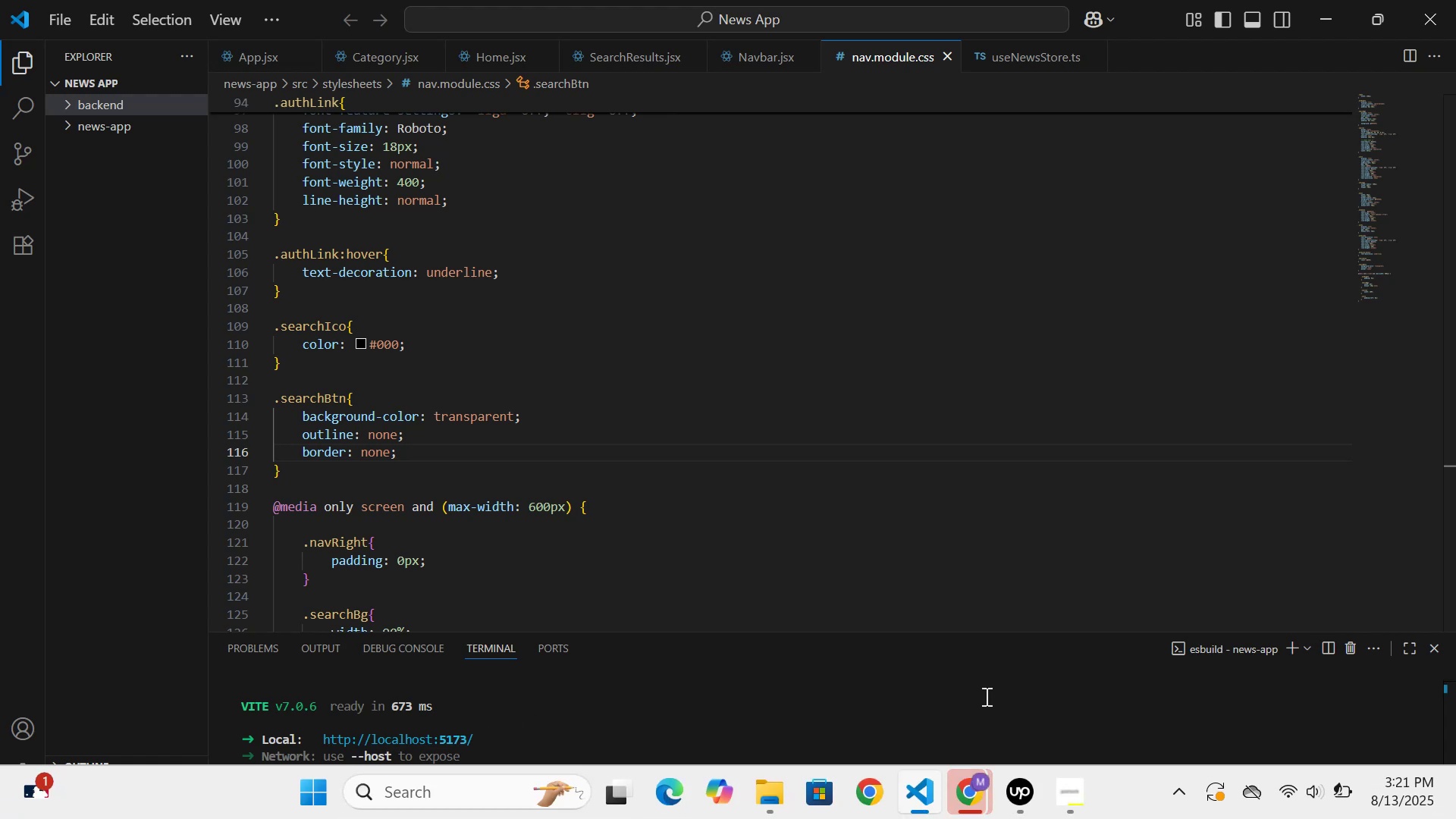 
left_click([982, 791])
 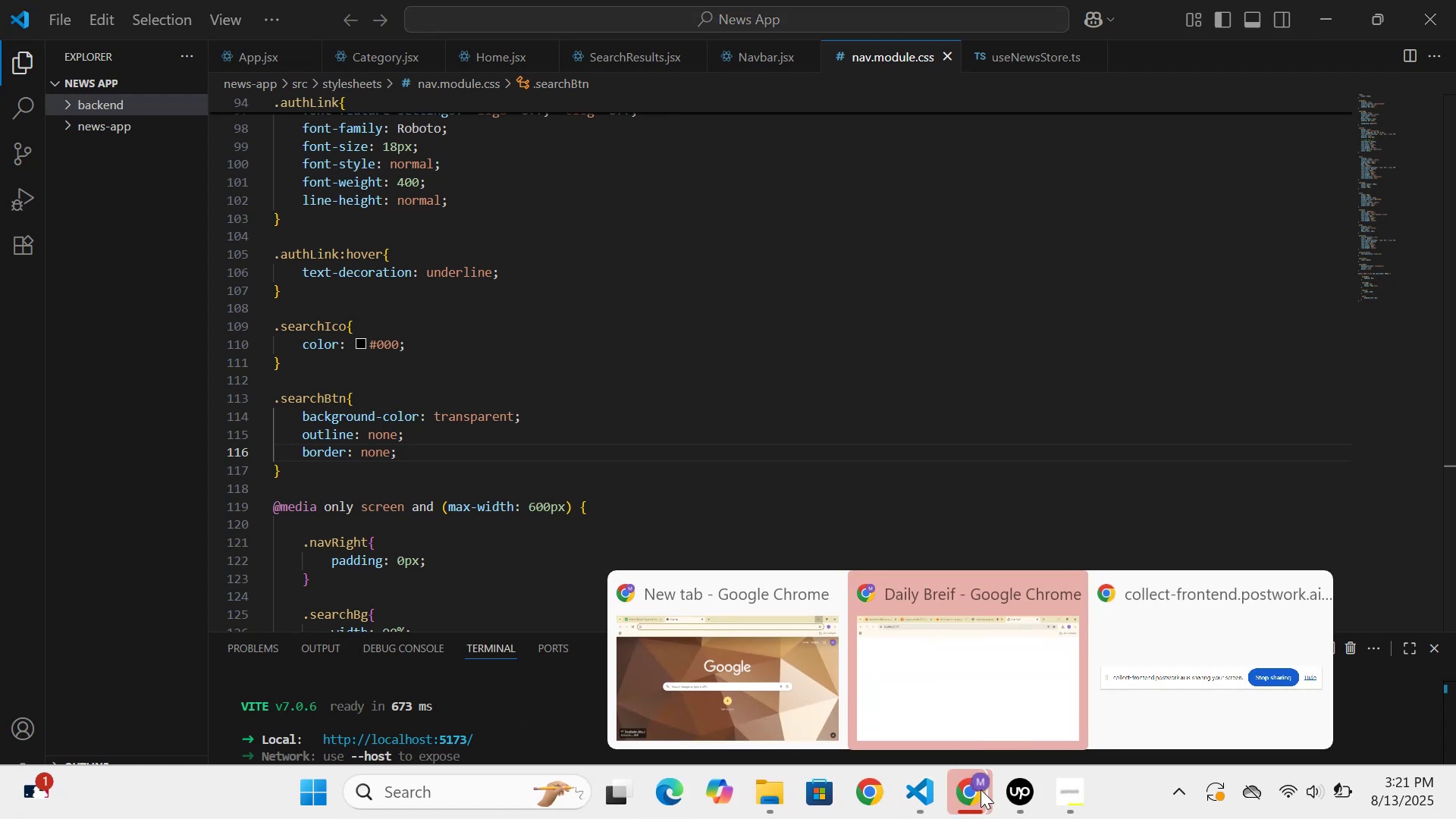 
left_click([967, 678])
 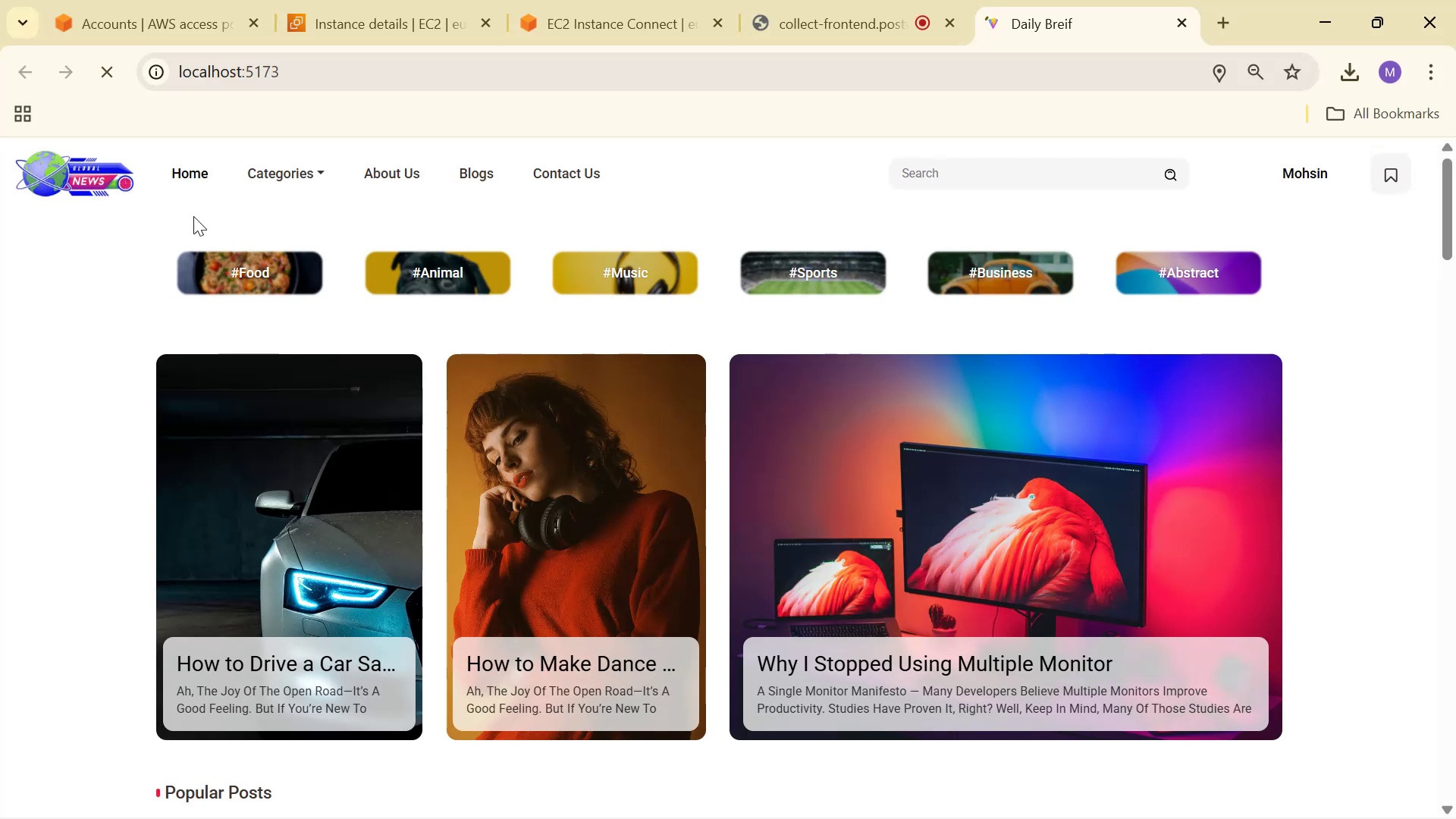 
wait(5.74)
 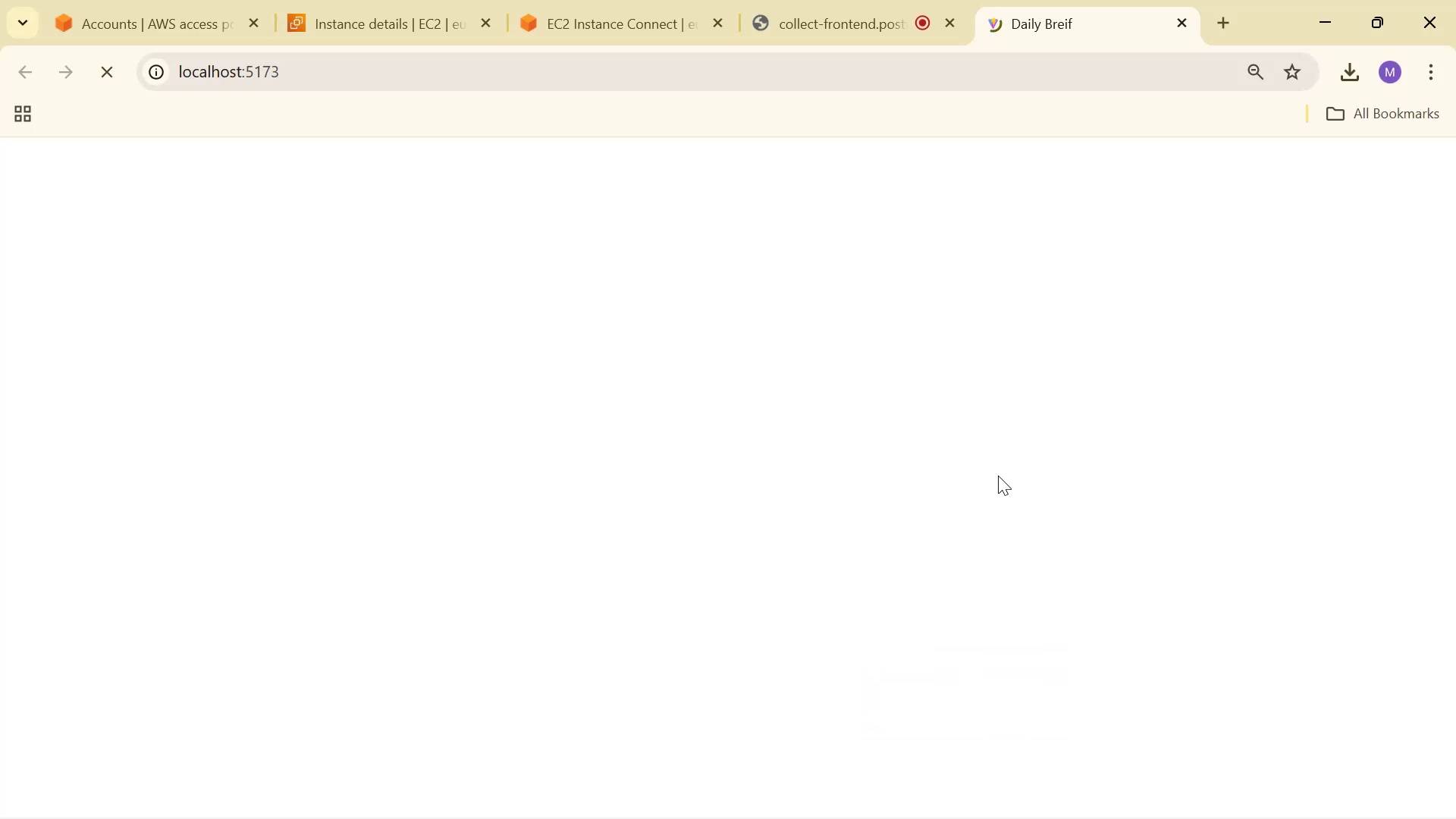 
scroll: coordinate [1378, 321], scroll_direction: down, amount: 21.0
 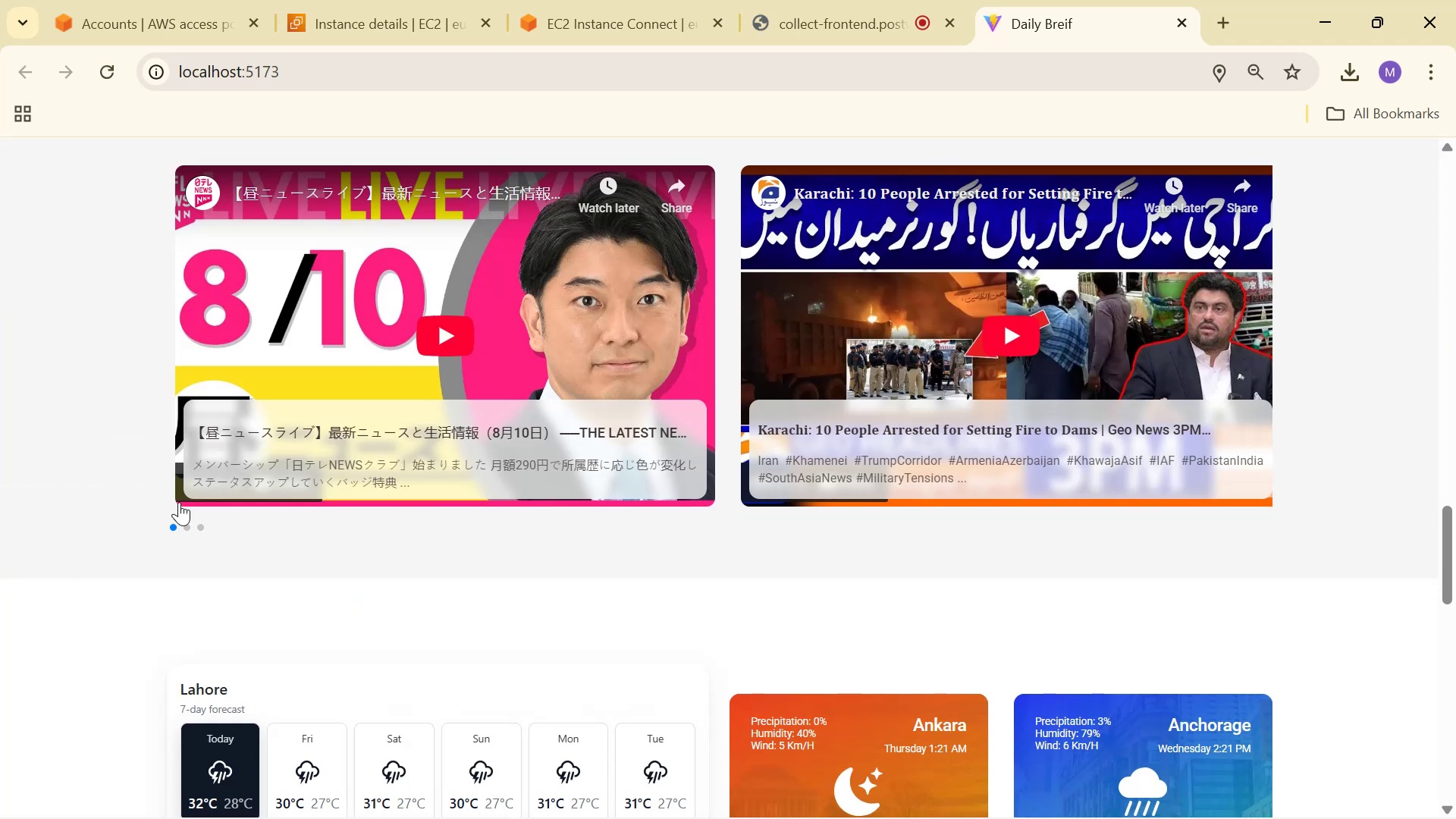 
double_click([185, 522])
 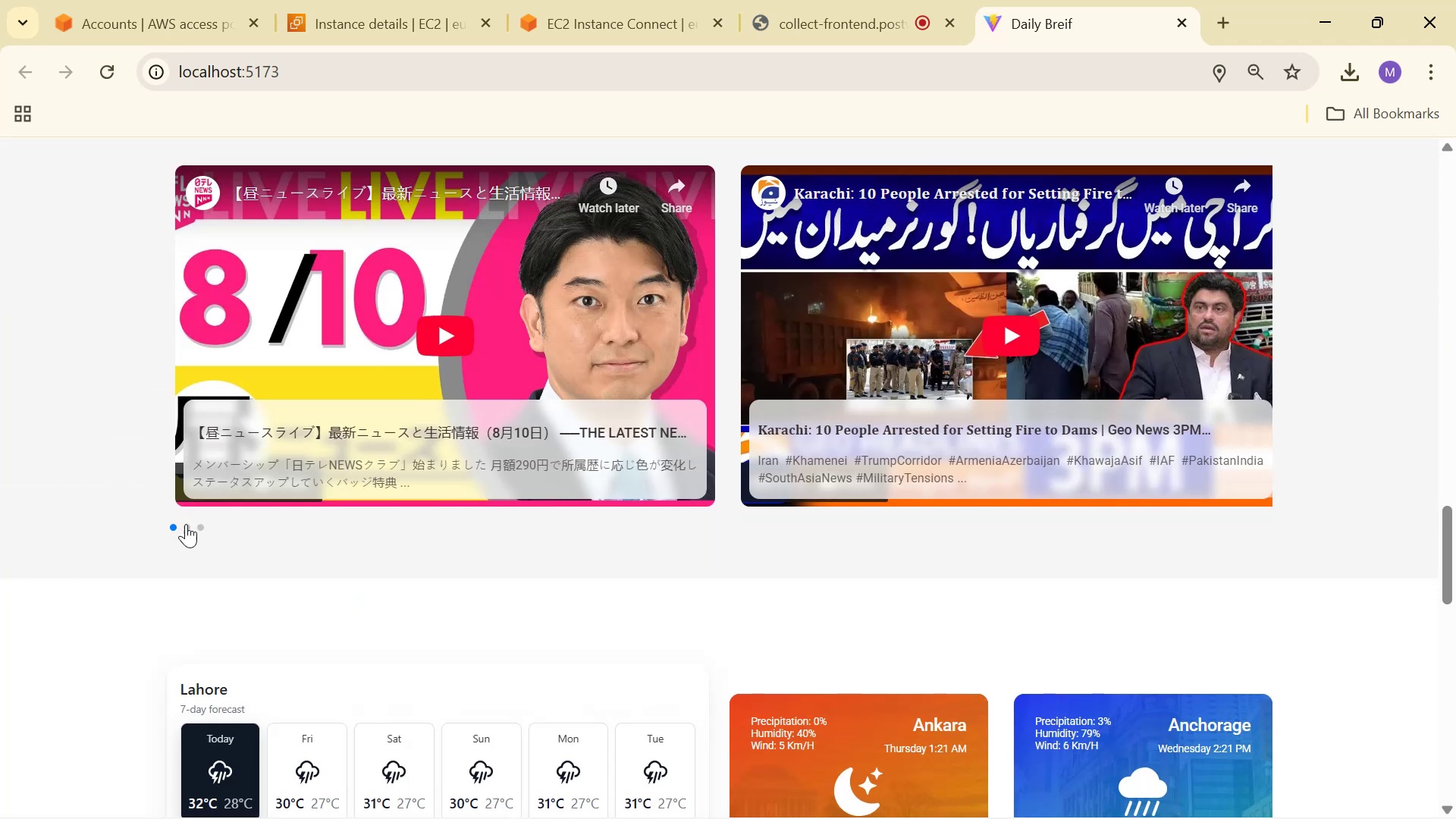 
triple_click([186, 524])
 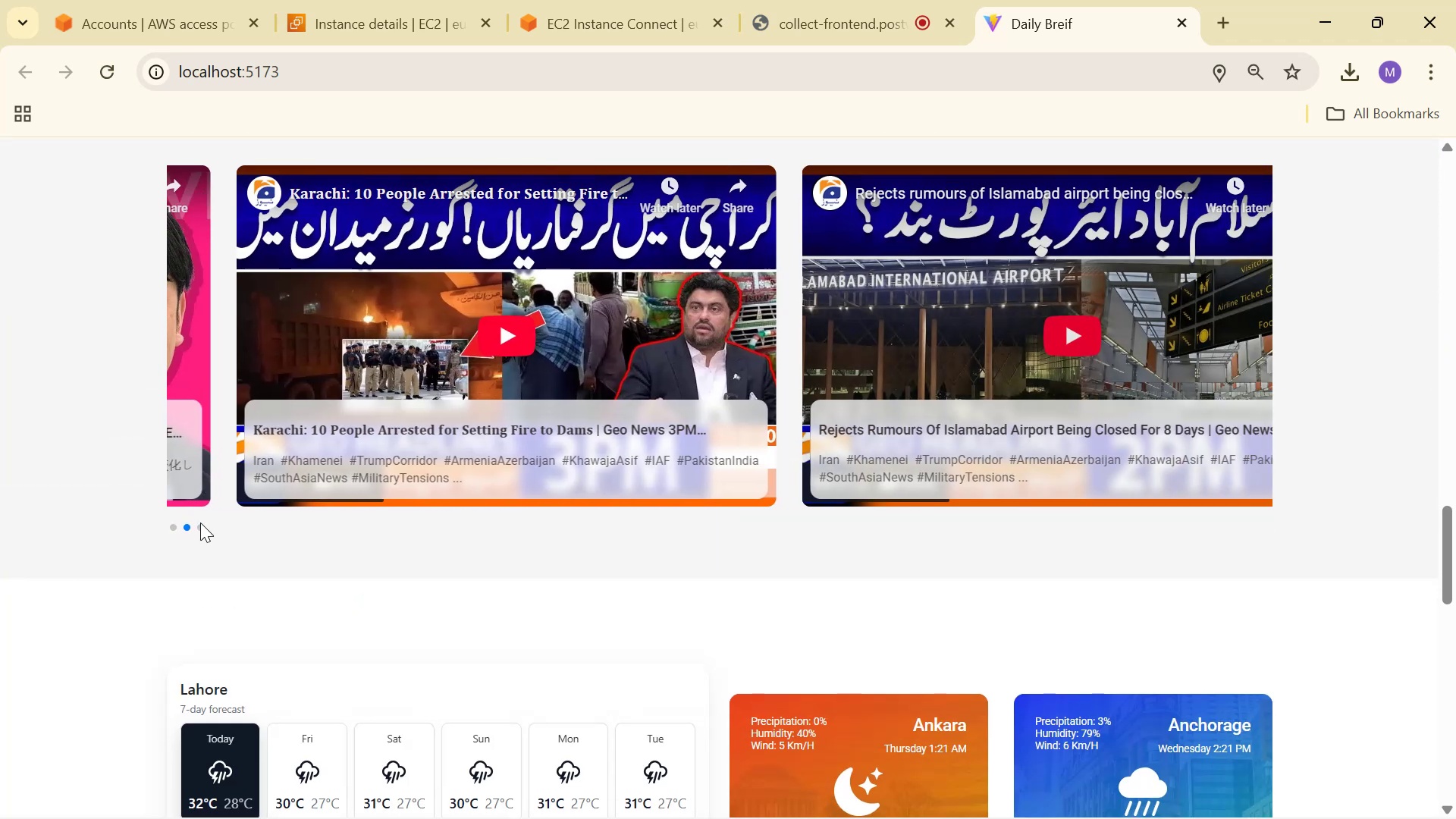 
triple_click([200, 522])
 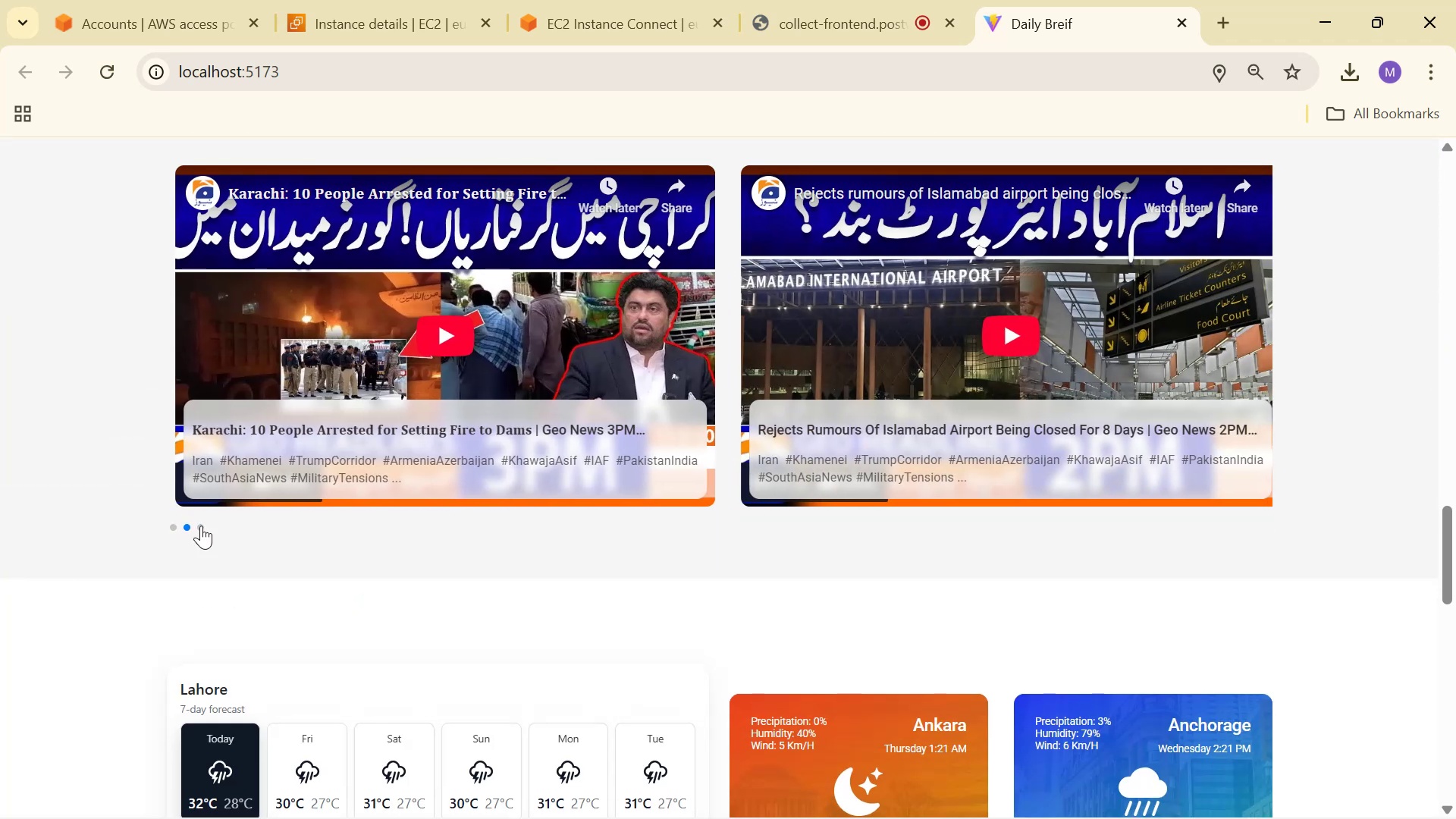 
triple_click([201, 526])
 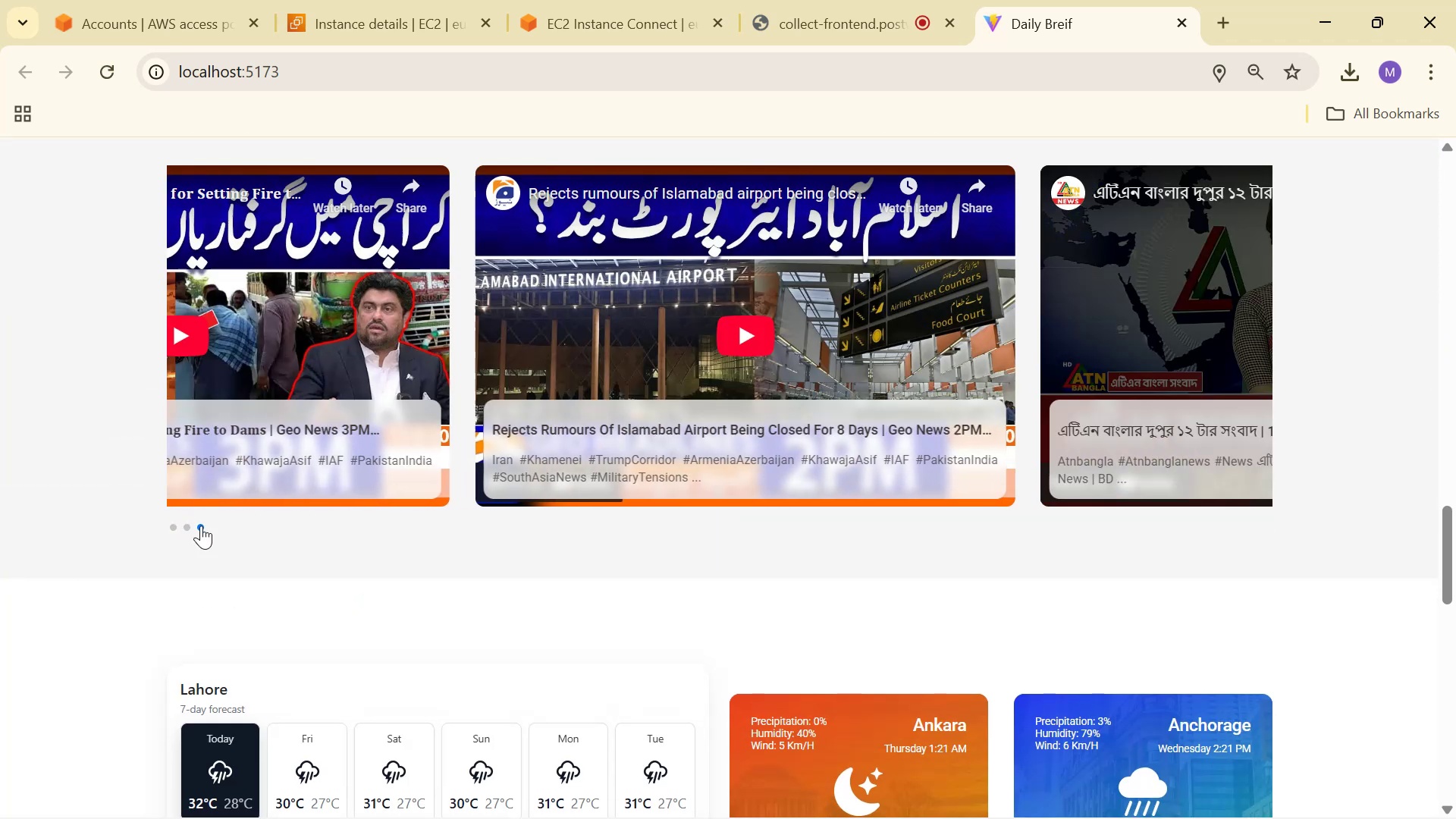 
scroll: coordinate [1181, 607], scroll_direction: down, amount: 10.0
 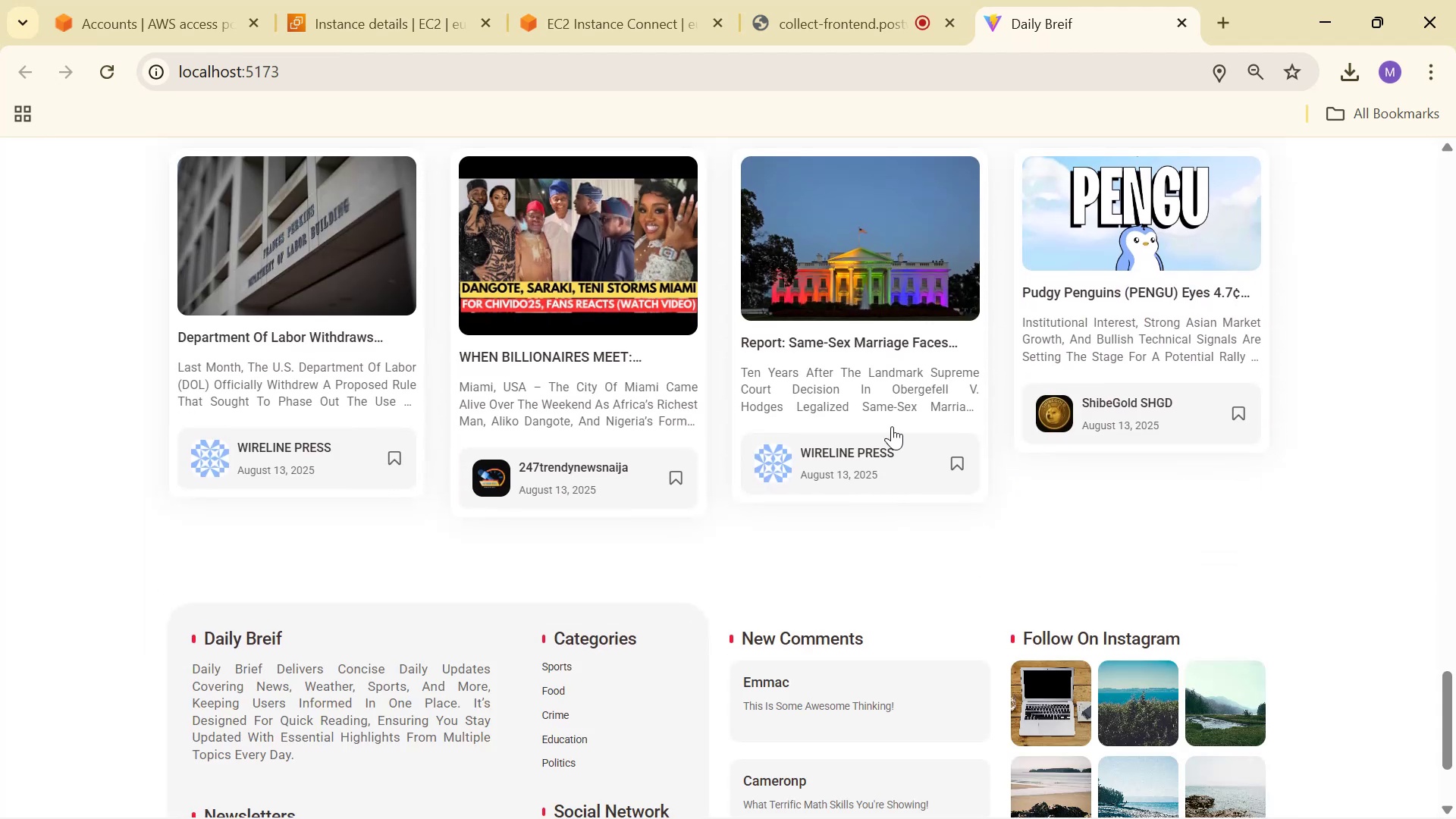 
left_click([877, 350])
 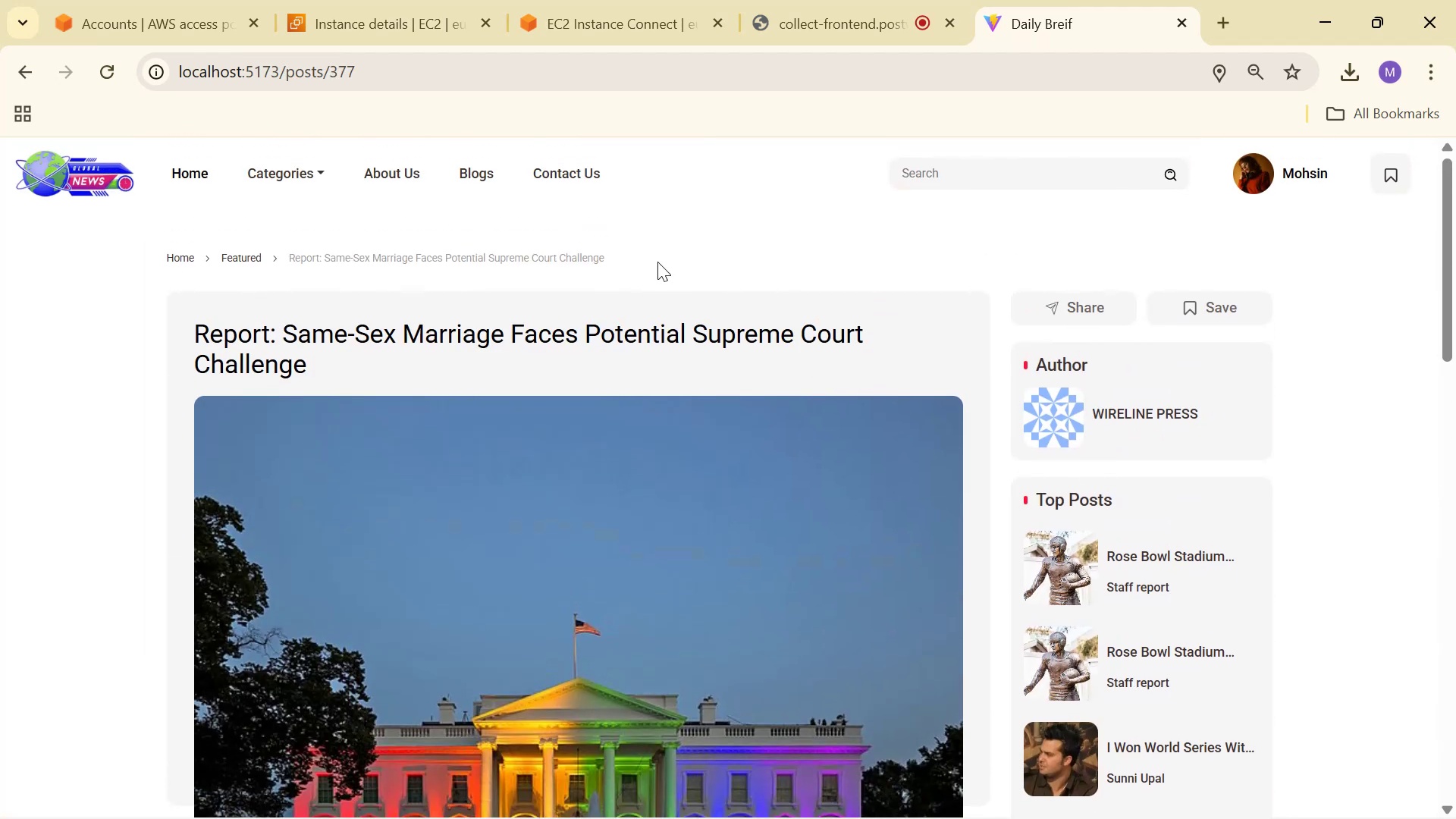 
scroll: coordinate [1318, 358], scroll_direction: down, amount: 9.0
 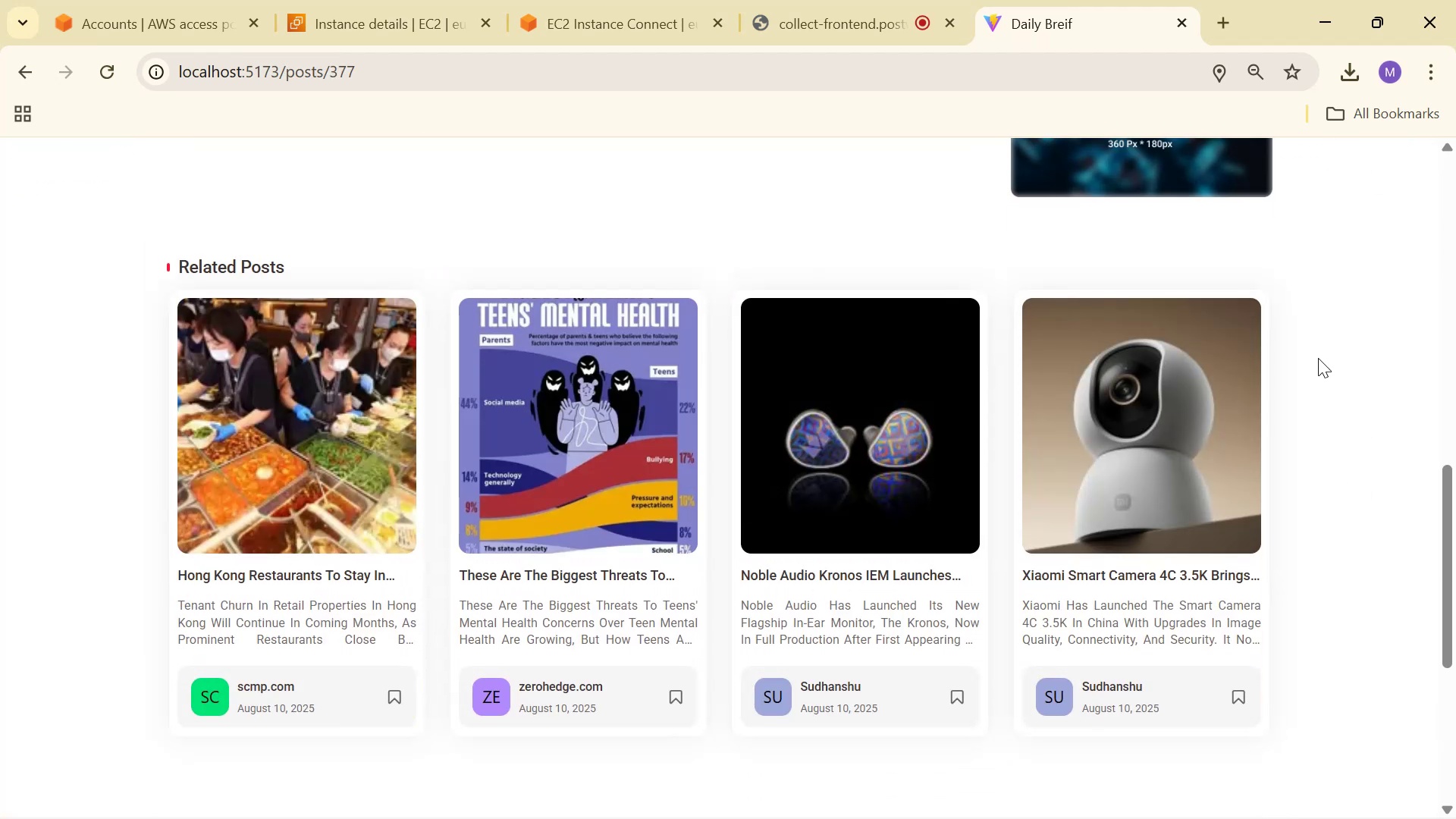 
scroll: coordinate [1313, 343], scroll_direction: up, amount: 10.0
 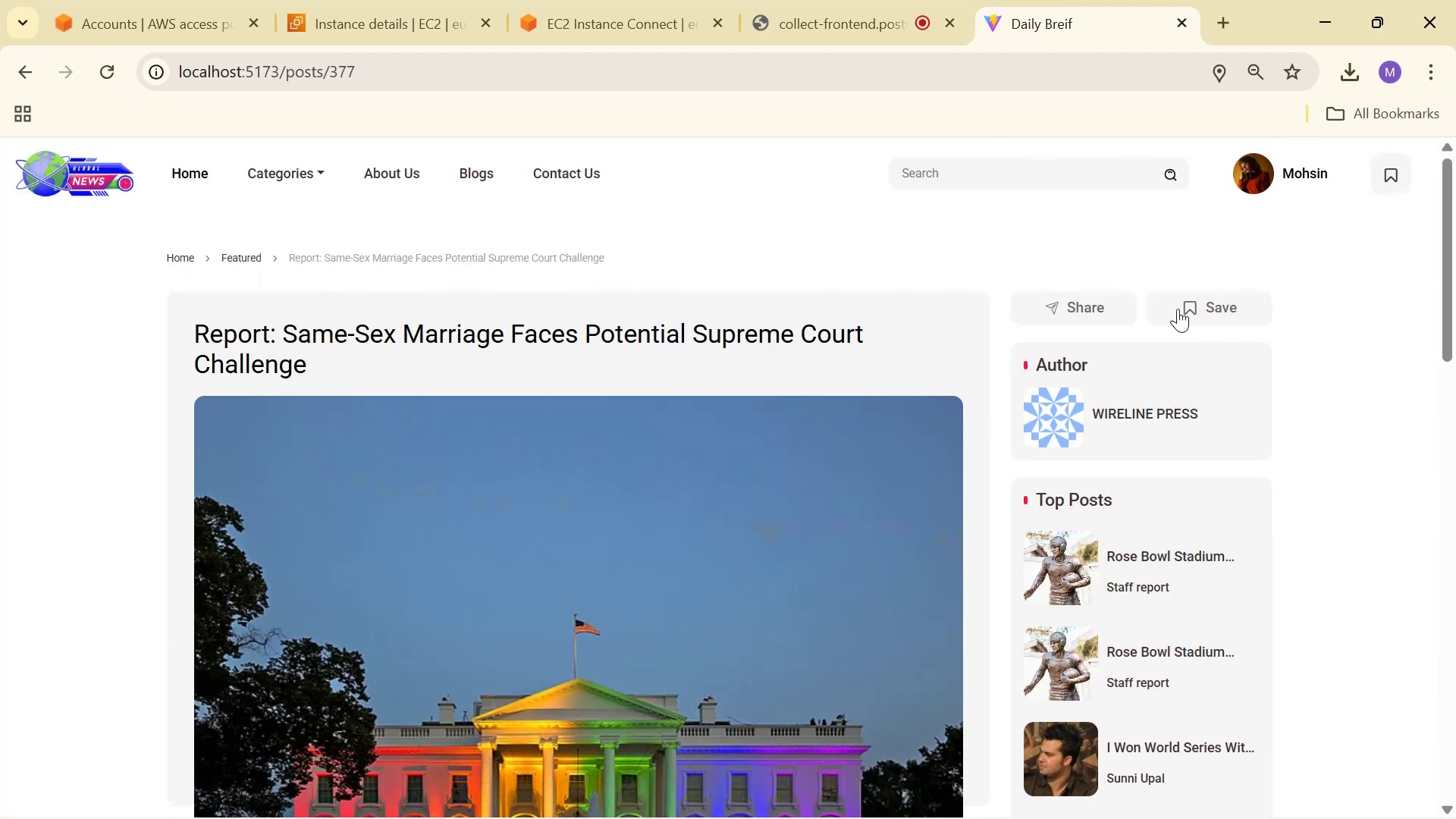 
left_click([1178, 309])
 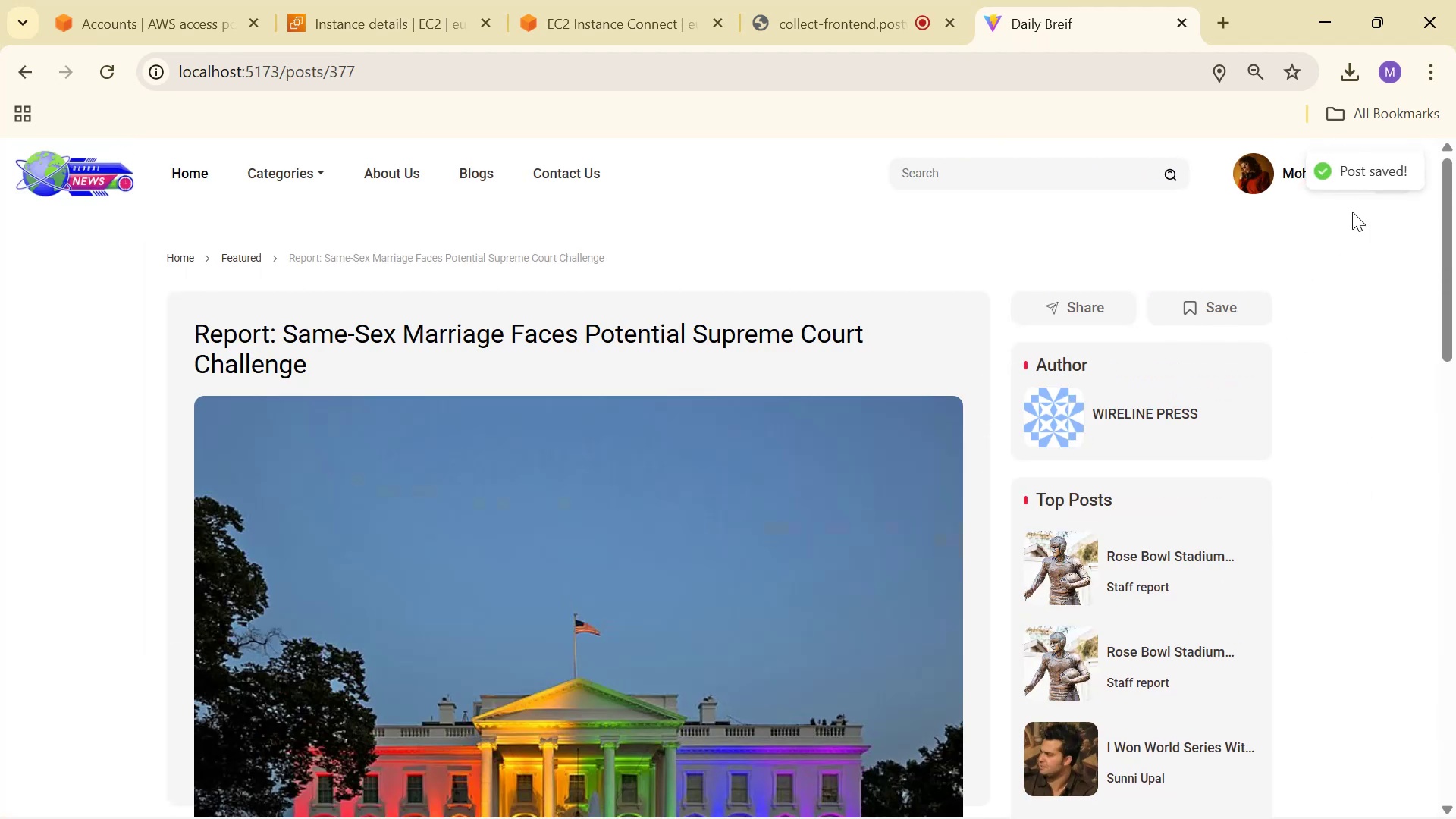 
left_click([1395, 226])
 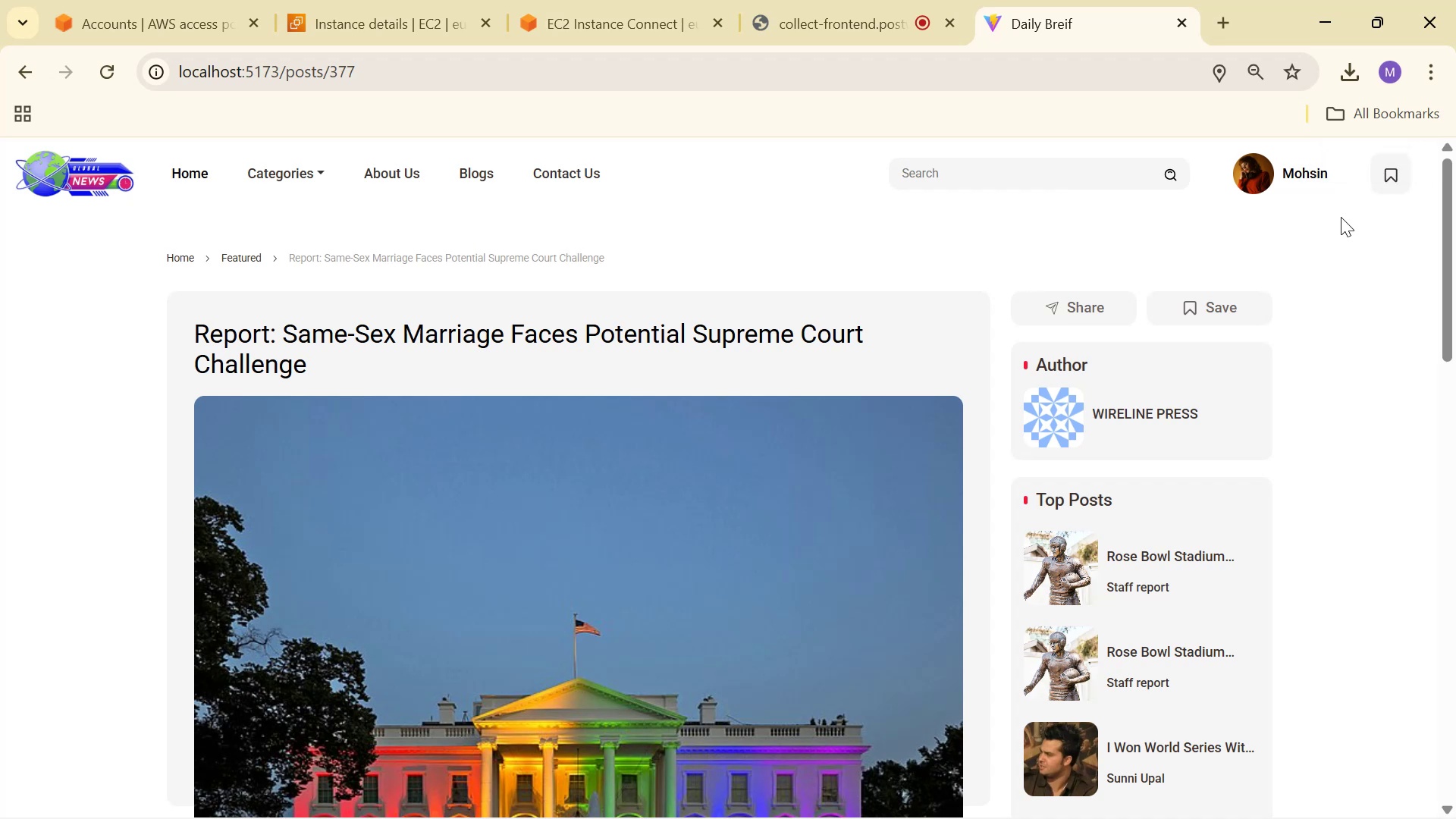 
double_click([1382, 181])
 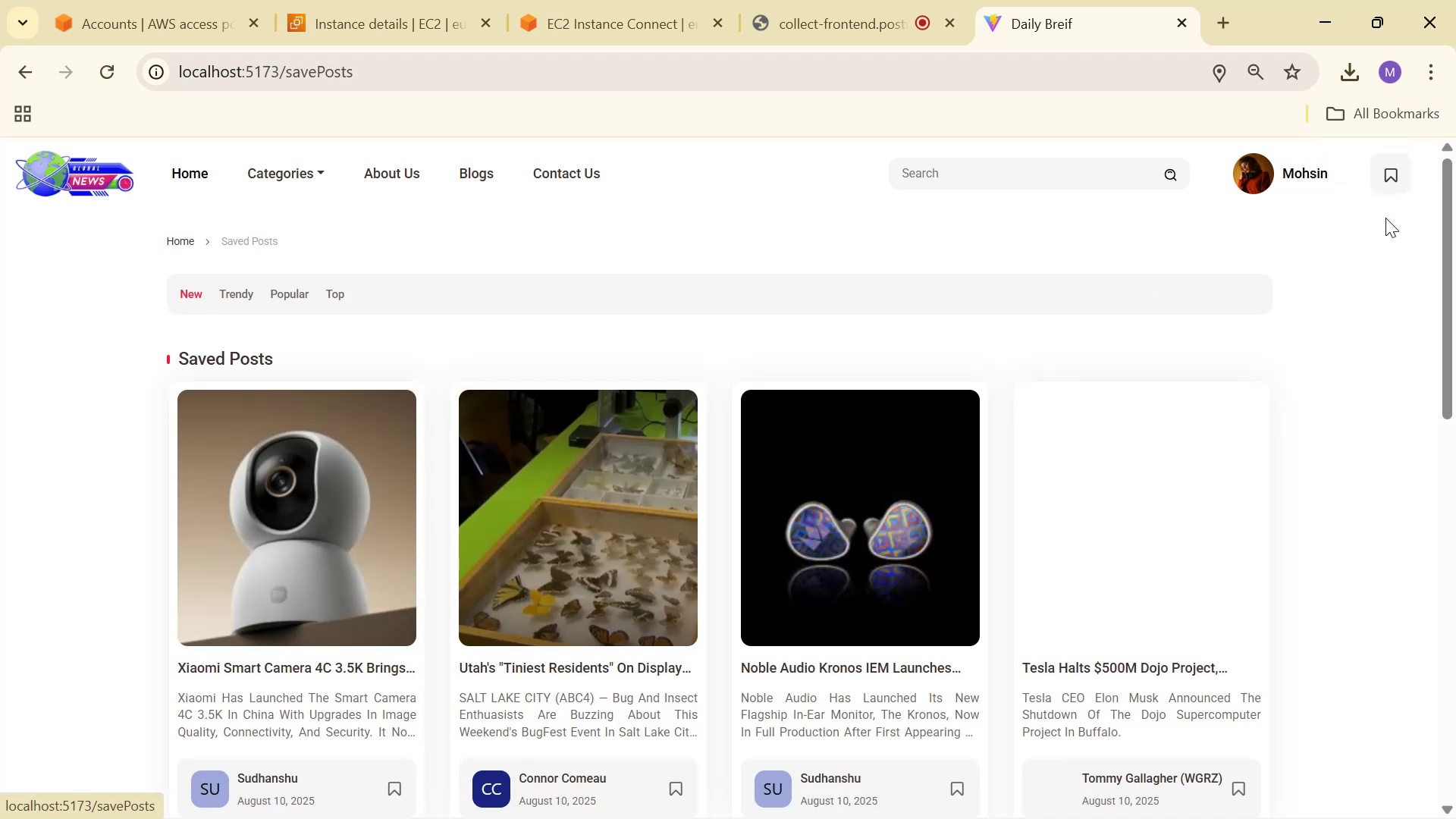 
scroll: coordinate [1093, 463], scroll_direction: down, amount: 9.0
 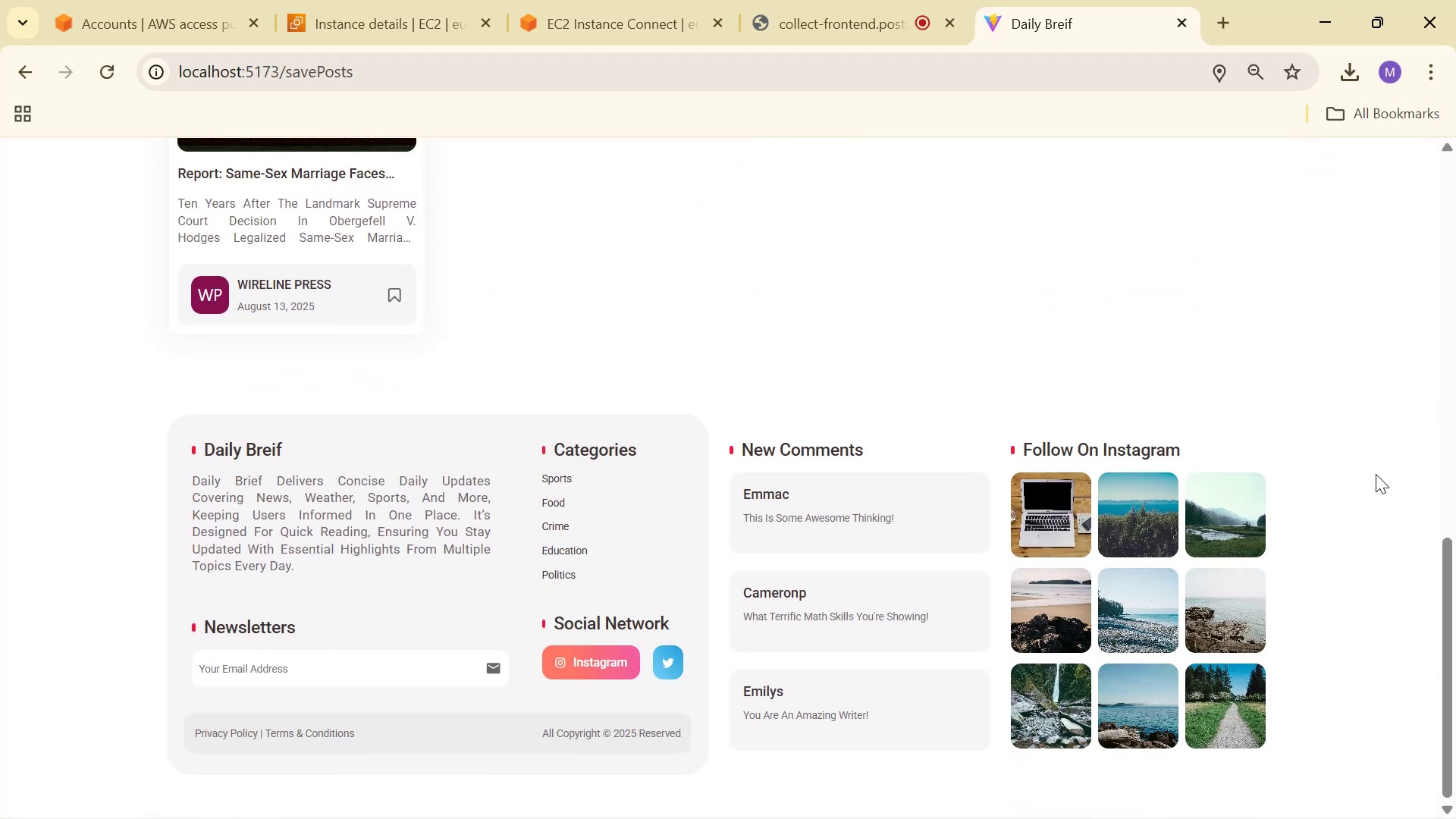 
scroll: coordinate [1365, 476], scroll_direction: up, amount: 14.0
 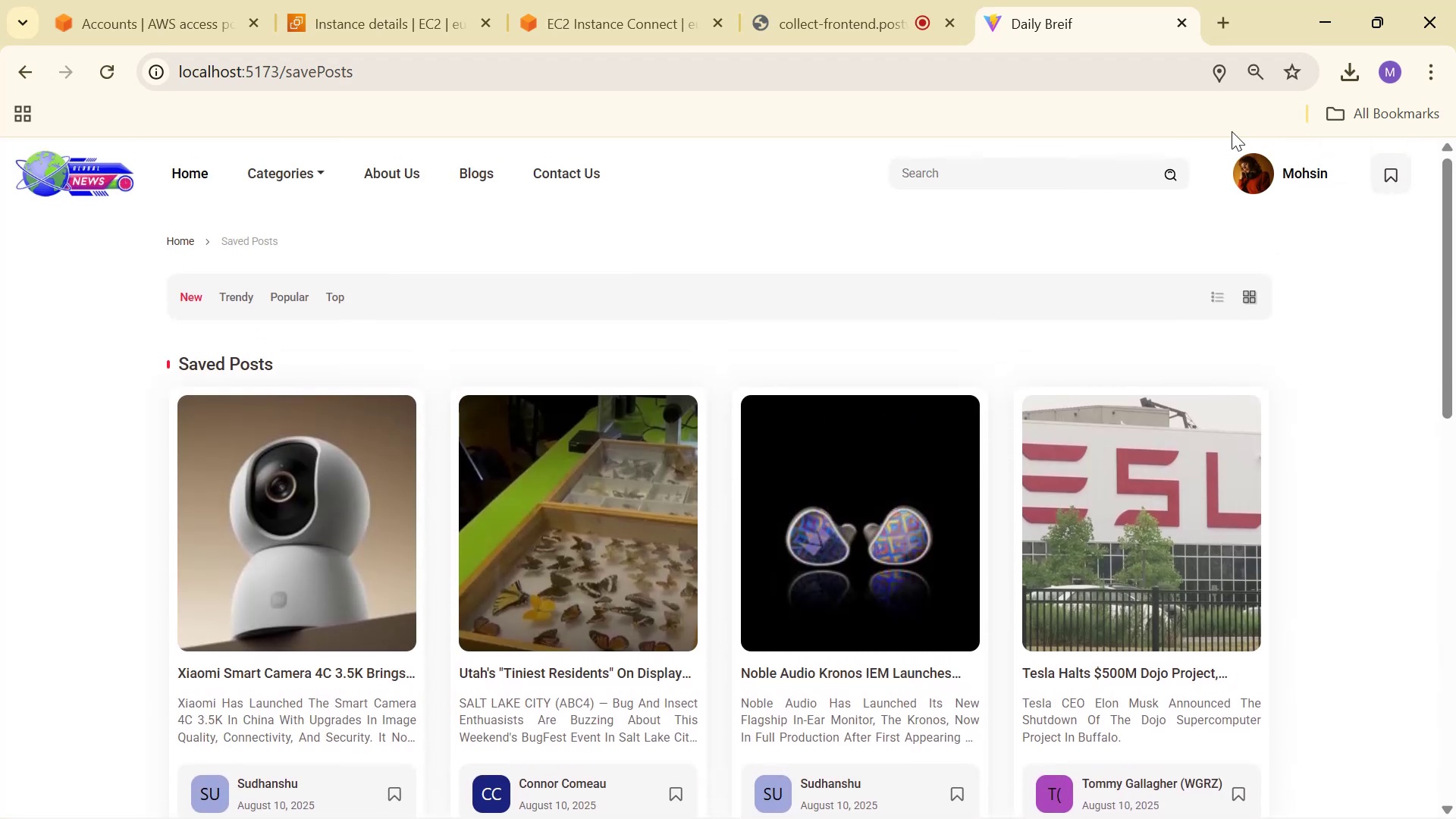 
left_click([1263, 175])
 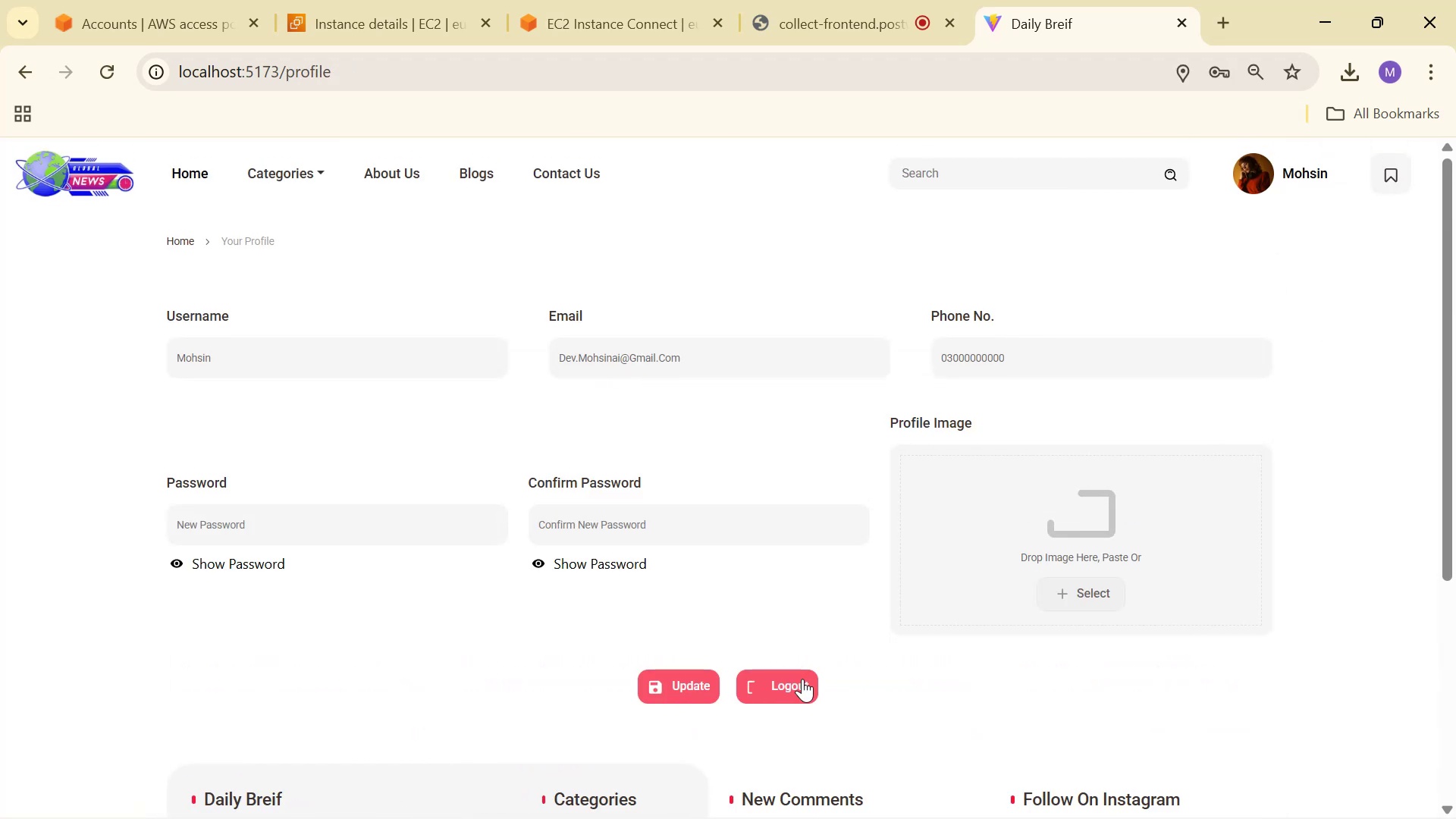 
left_click([802, 679])
 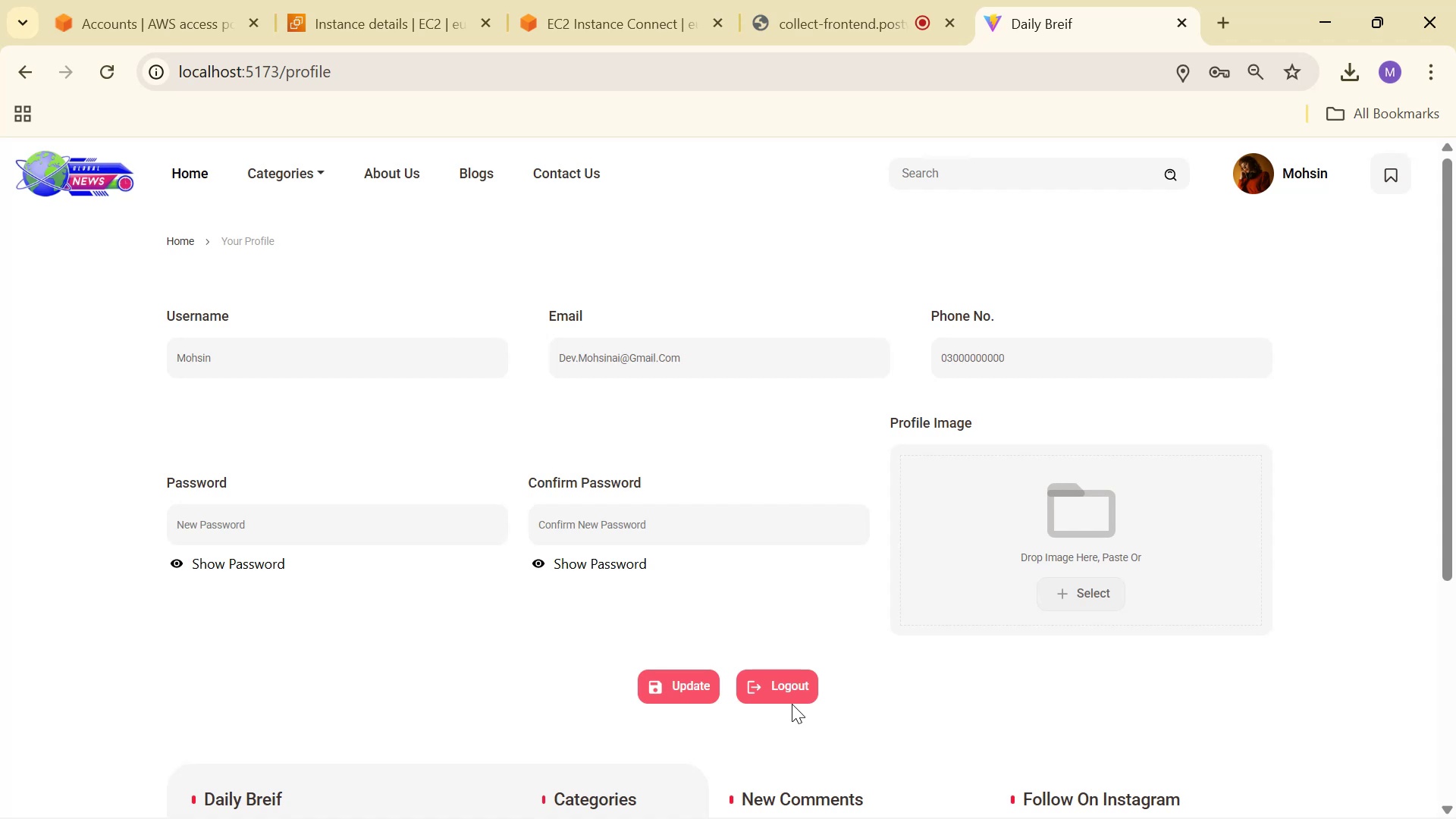 
left_click([784, 688])
 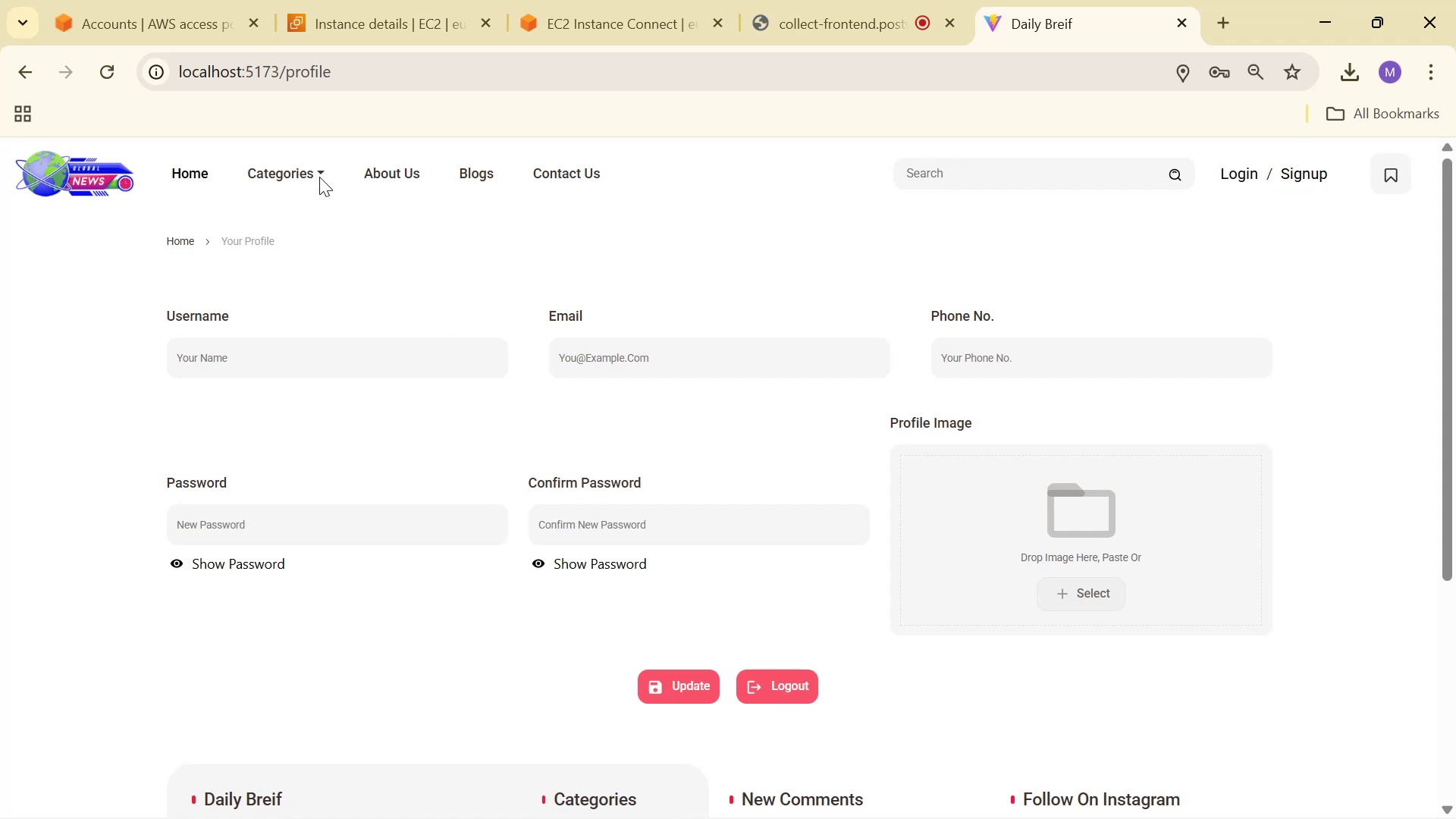 
left_click([187, 175])
 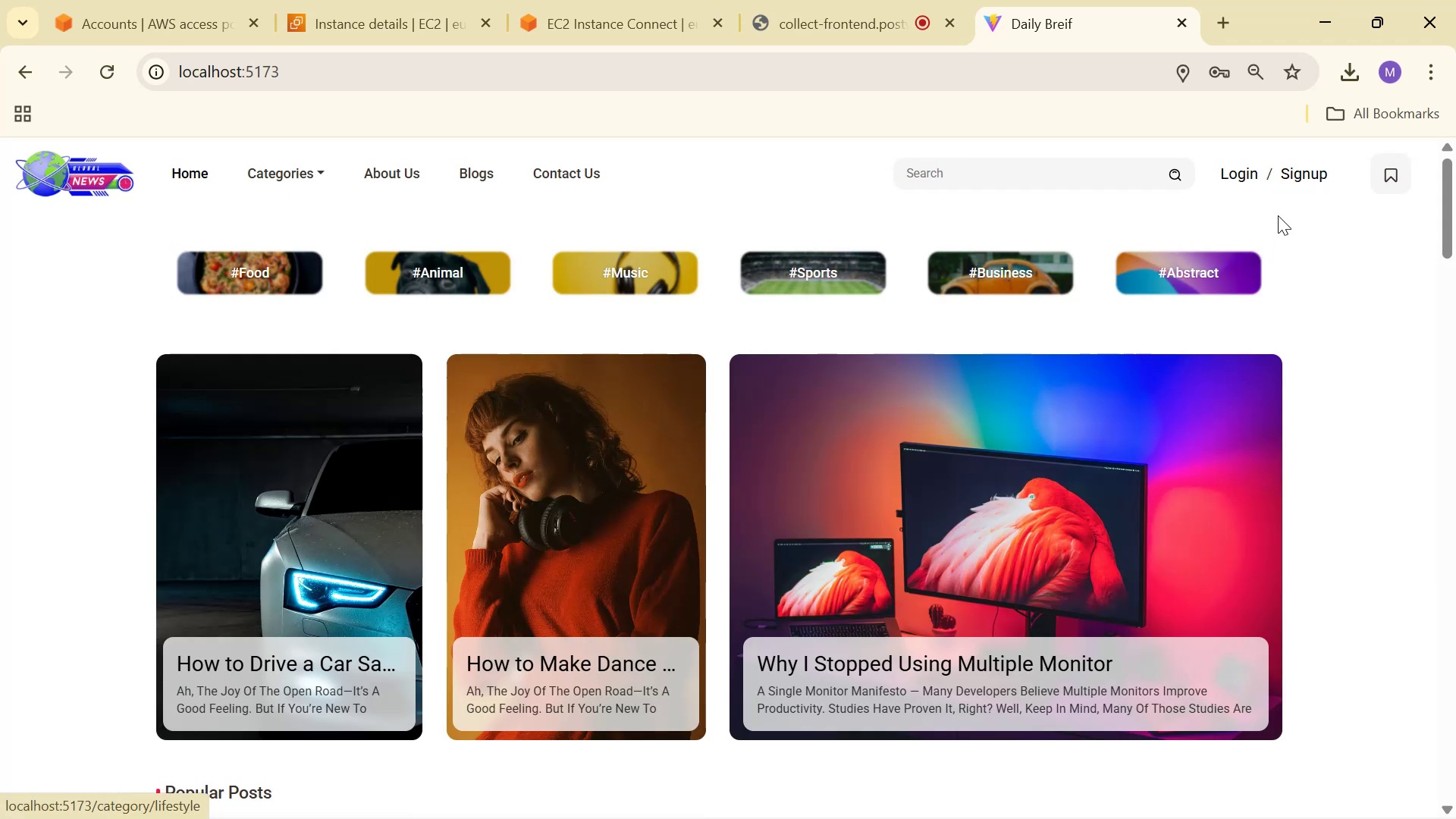 
left_click([1250, 177])
 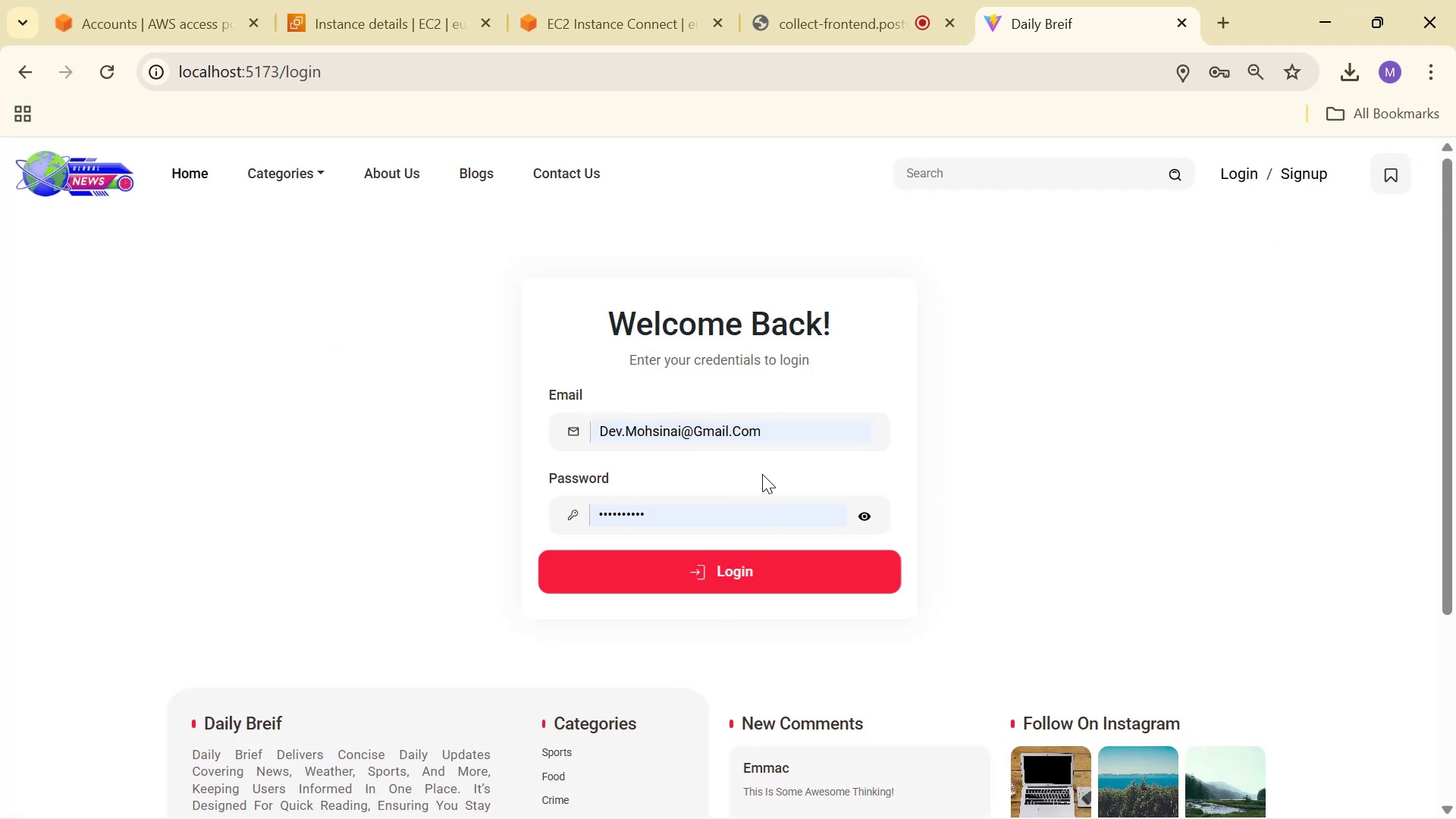 
scroll: coordinate [846, 436], scroll_direction: down, amount: 1.0
 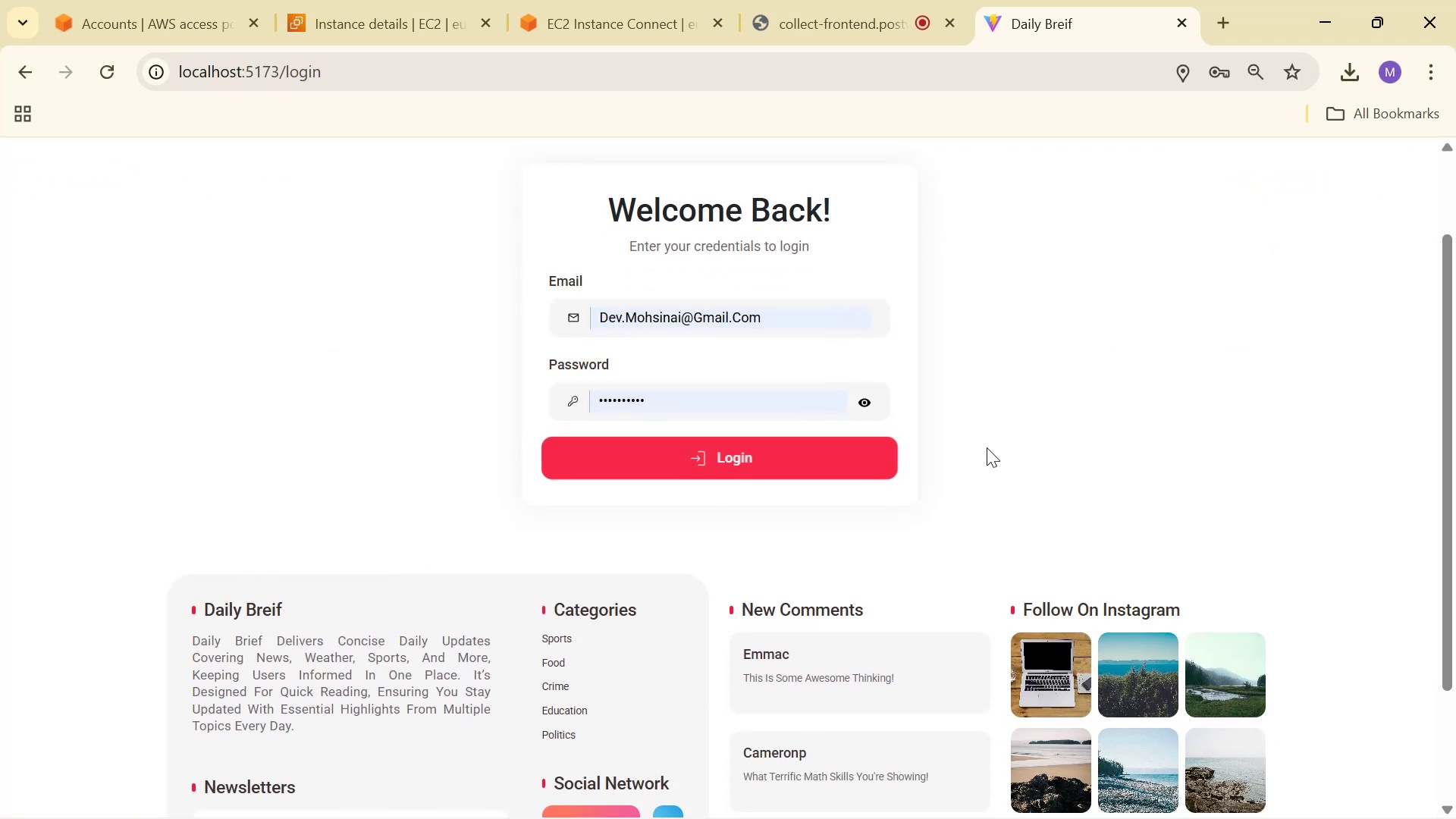 
scroll: coordinate [1000, 450], scroll_direction: up, amount: 1.0
 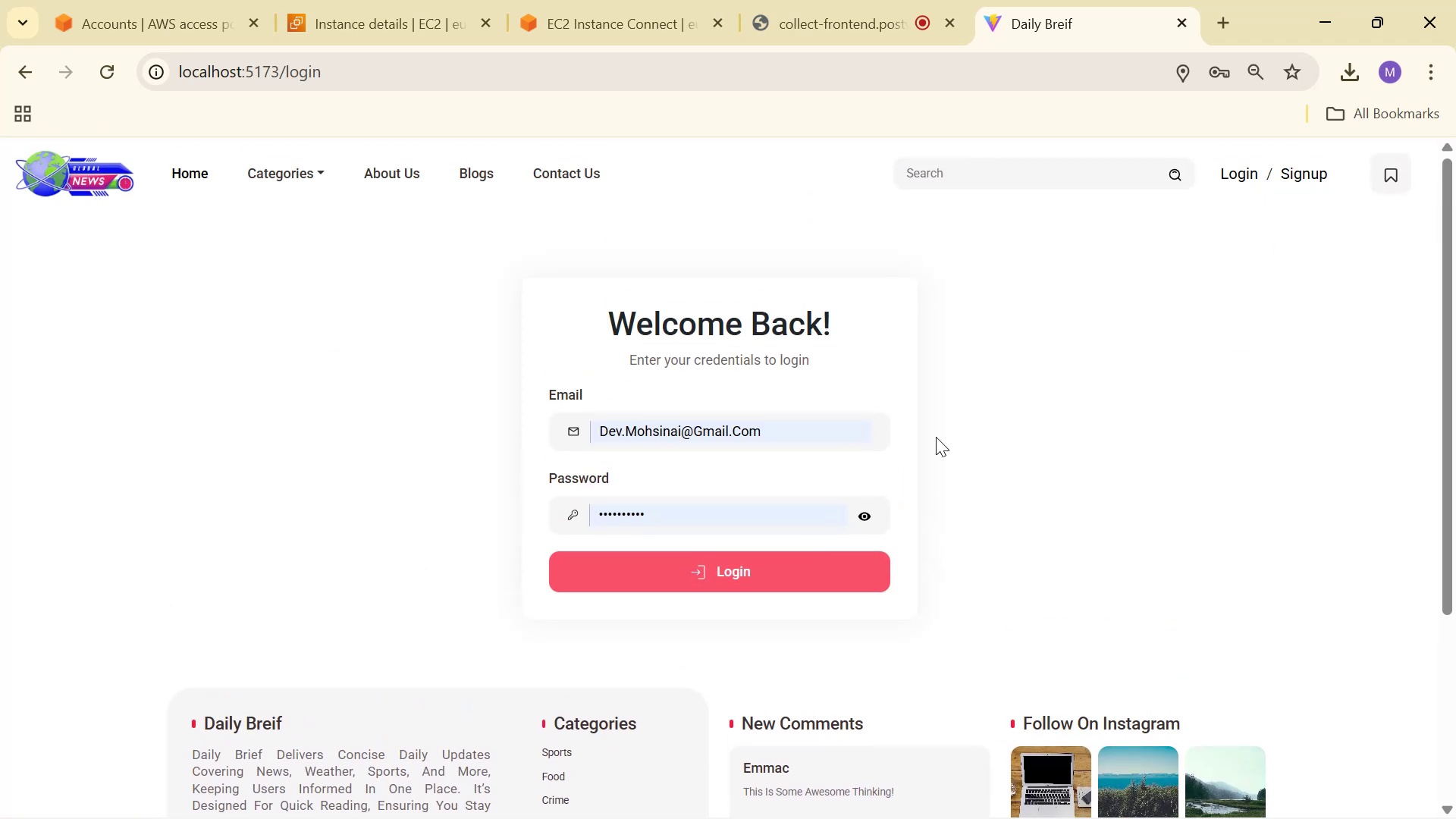 
left_click([777, 372])
 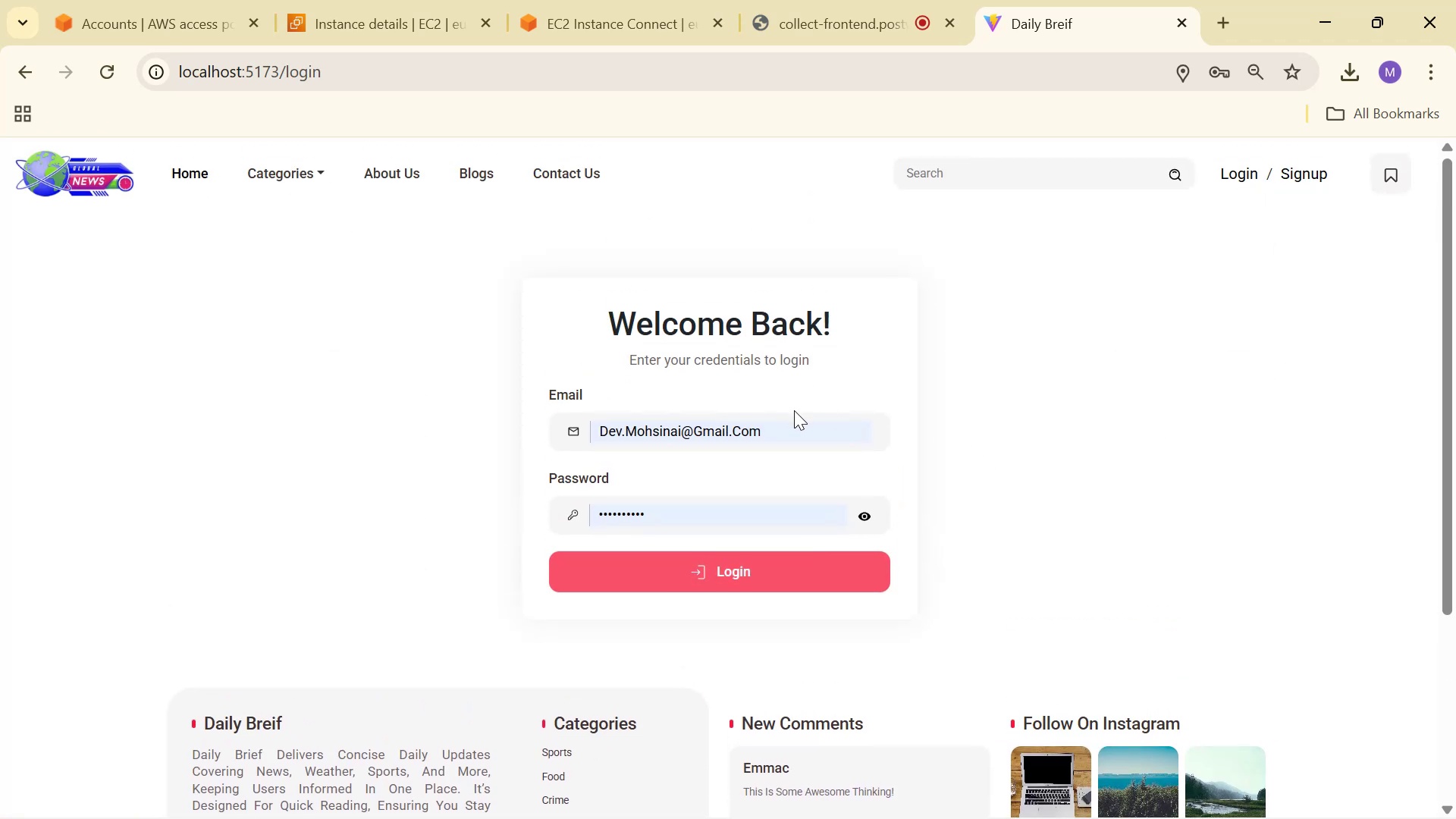 
double_click([798, 416])
 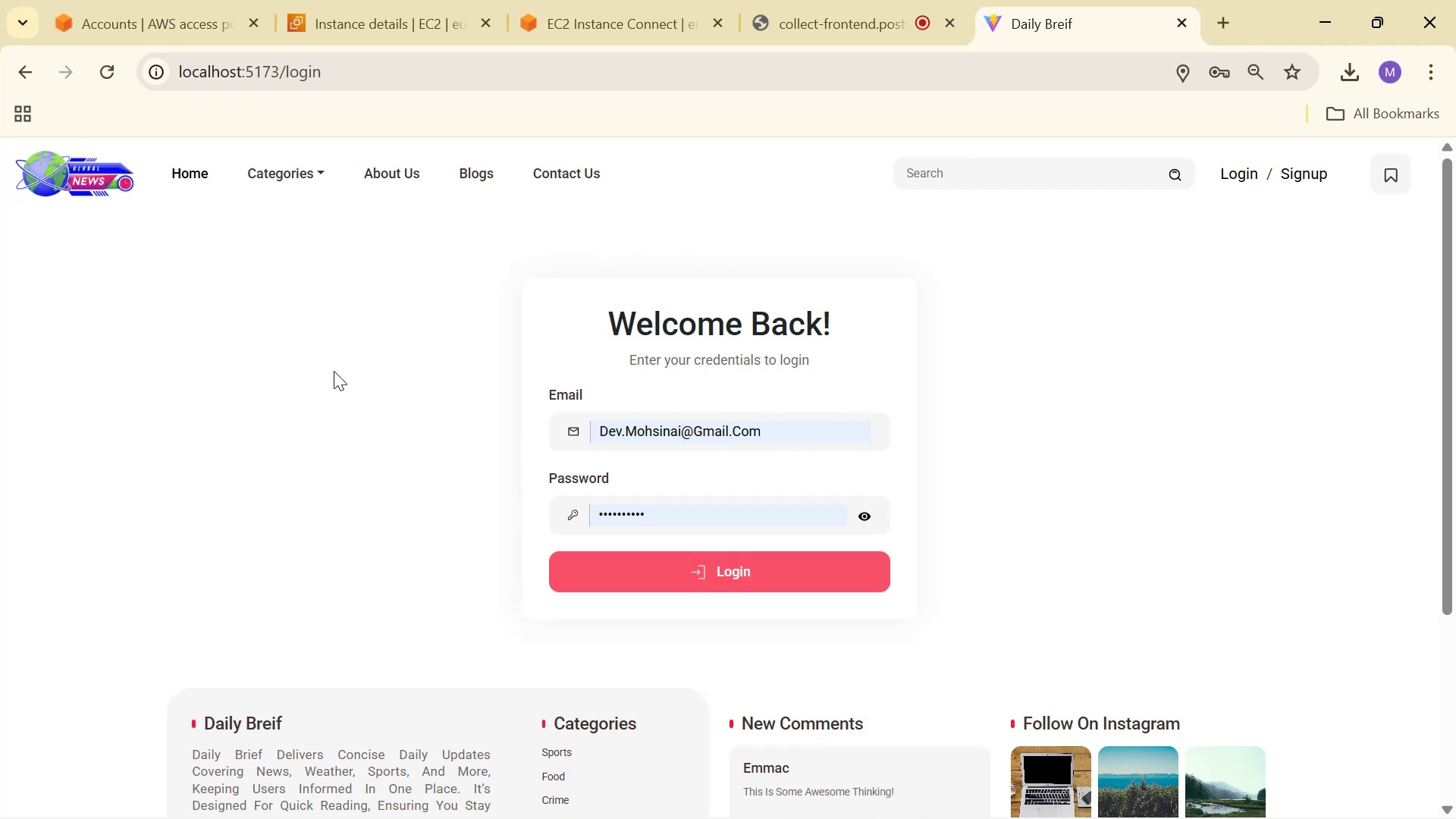 
left_click([207, 160])
 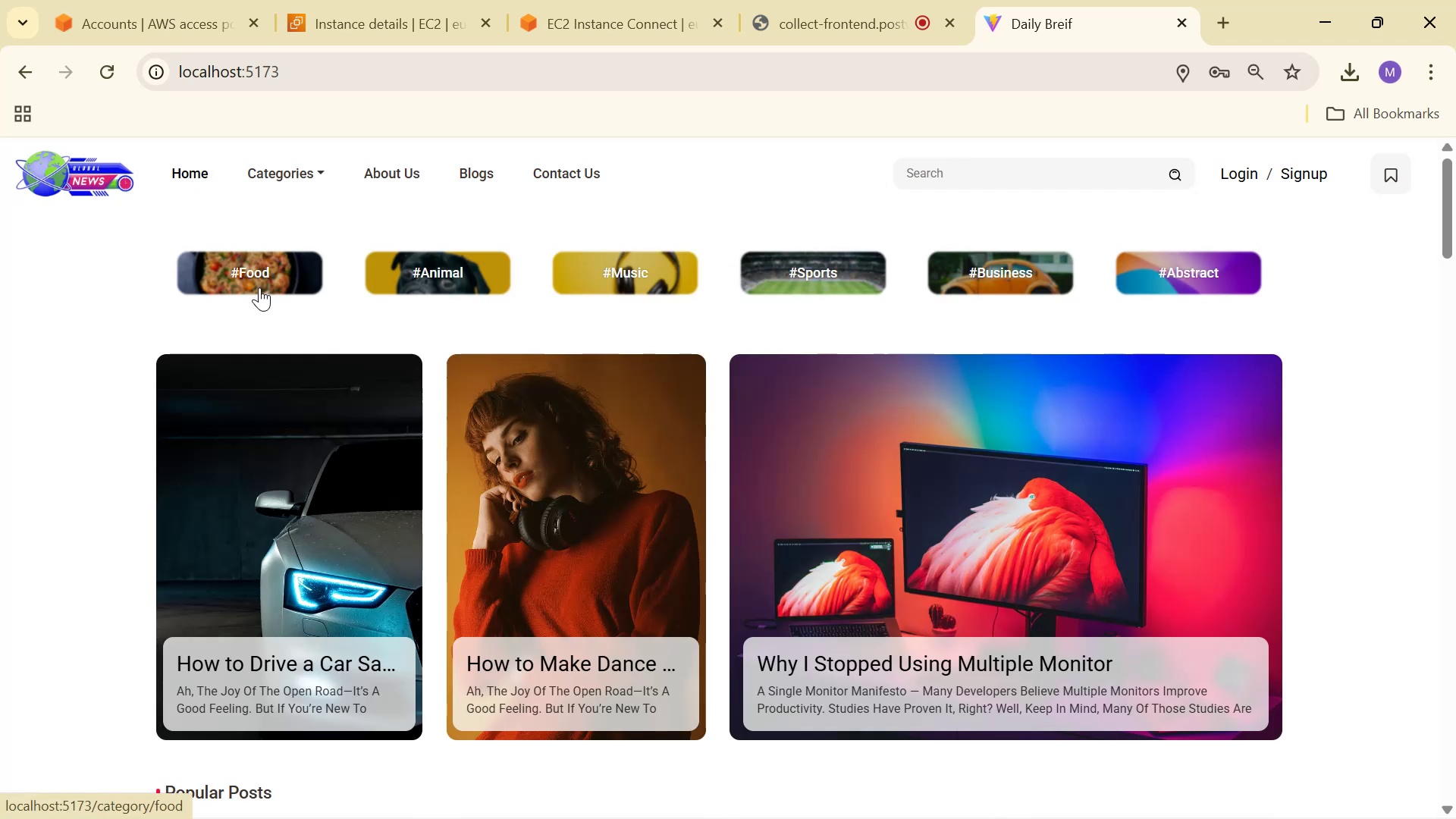 
scroll: coordinate [1250, 400], scroll_direction: down, amount: 11.0
 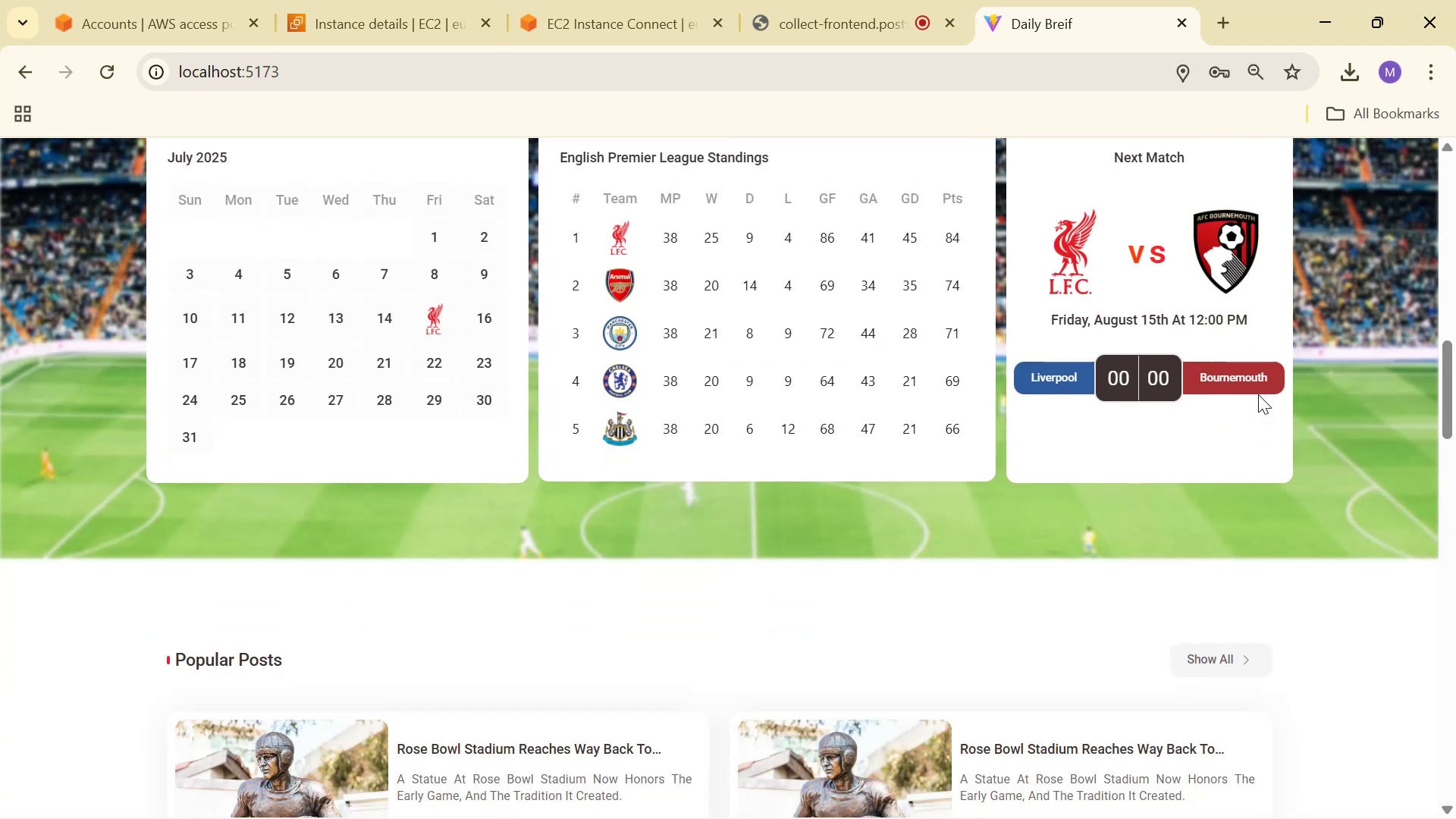 
scroll: coordinate [1293, 391], scroll_direction: up, amount: 19.0
 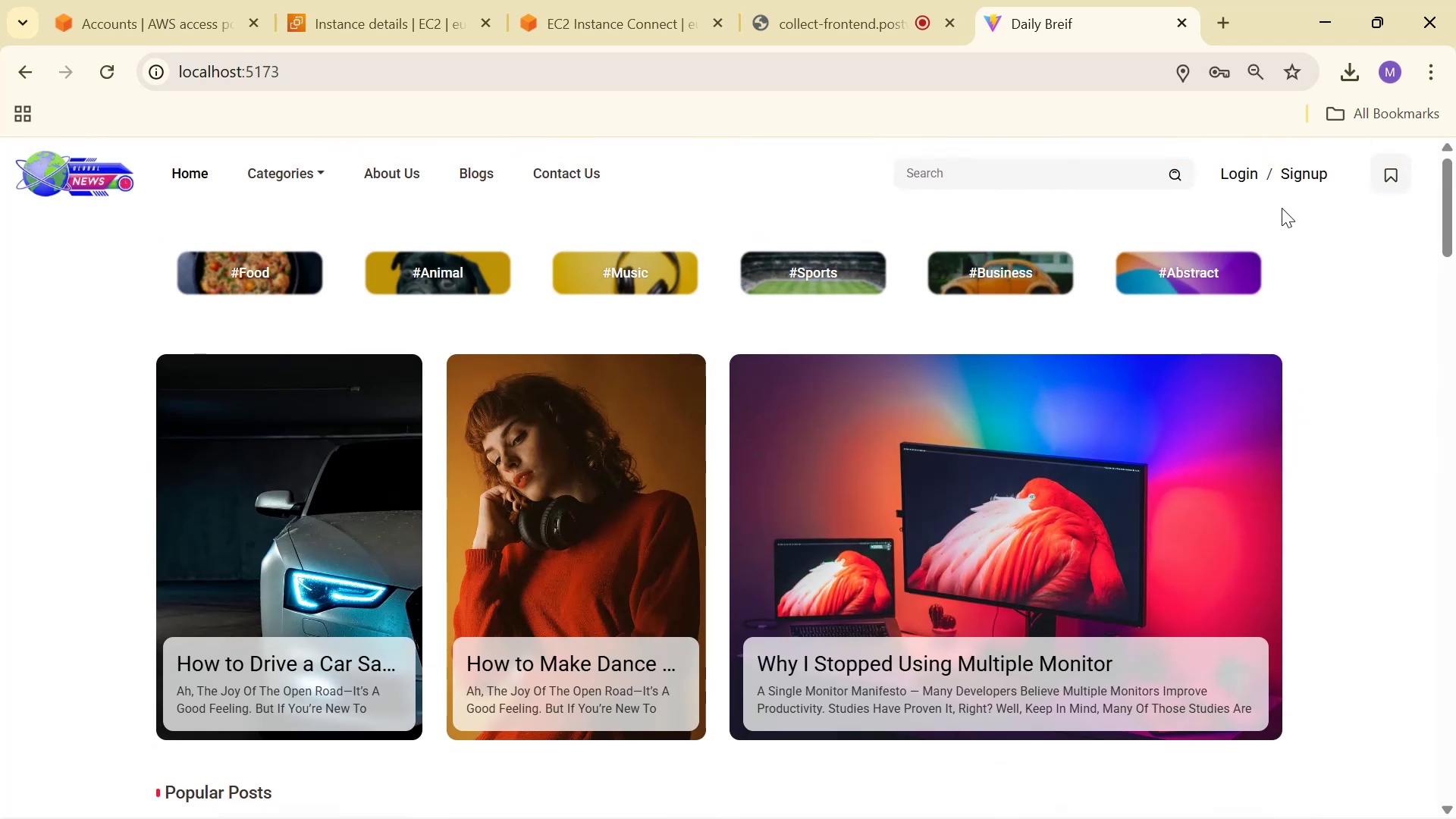 
left_click([1310, 174])
 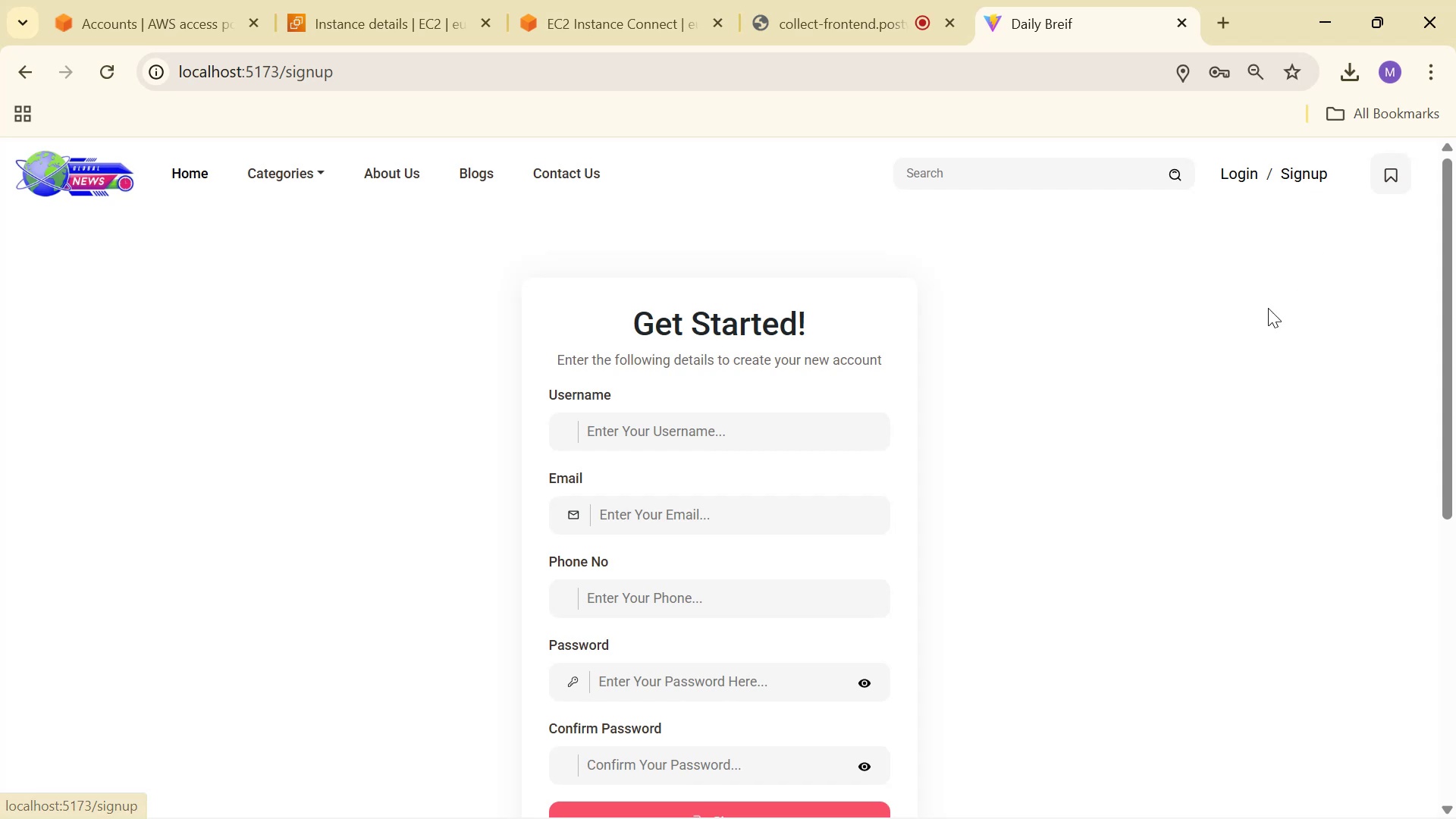 
scroll: coordinate [1266, 334], scroll_direction: up, amount: 1.0
 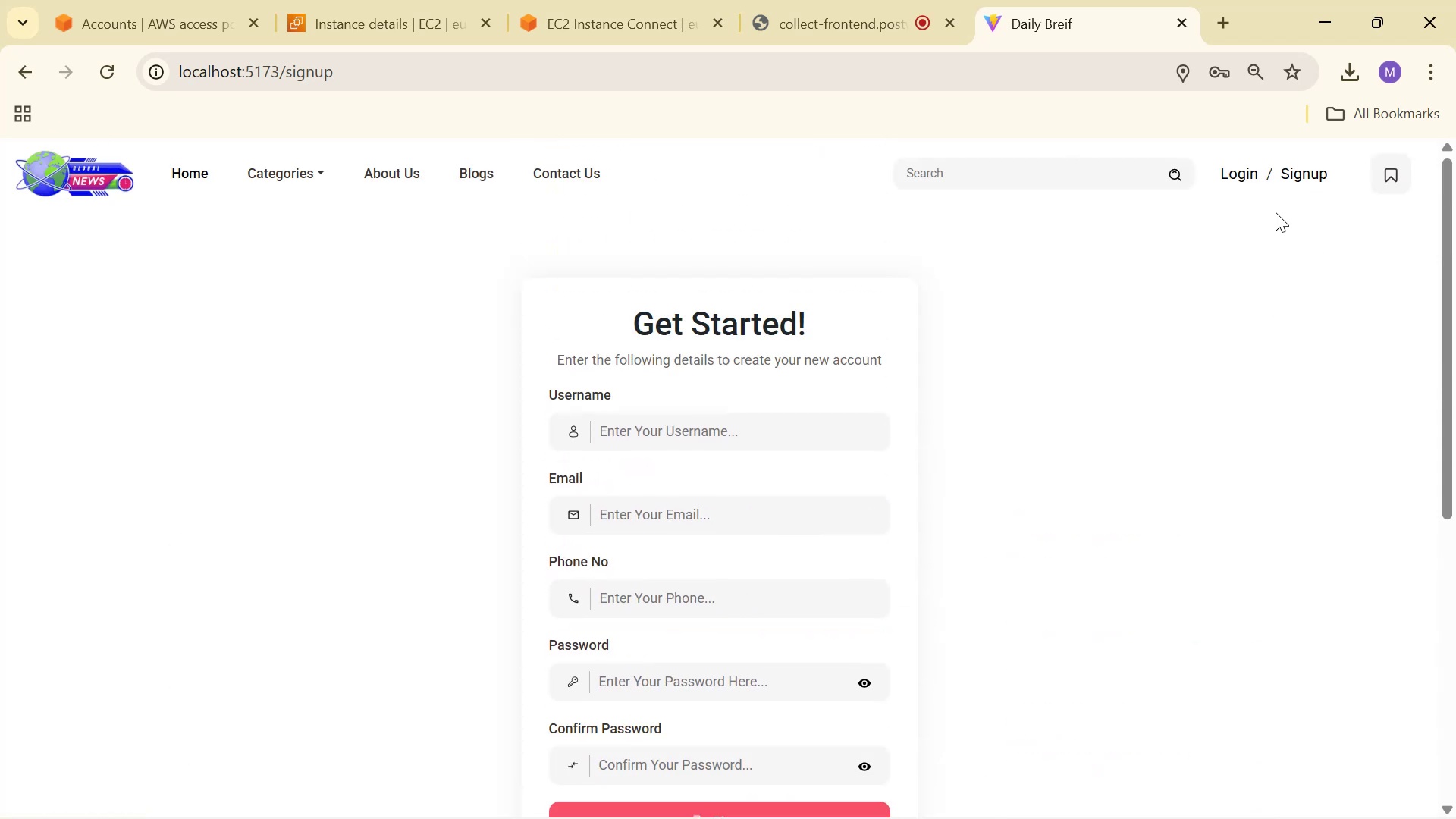 
left_click([1256, 175])
 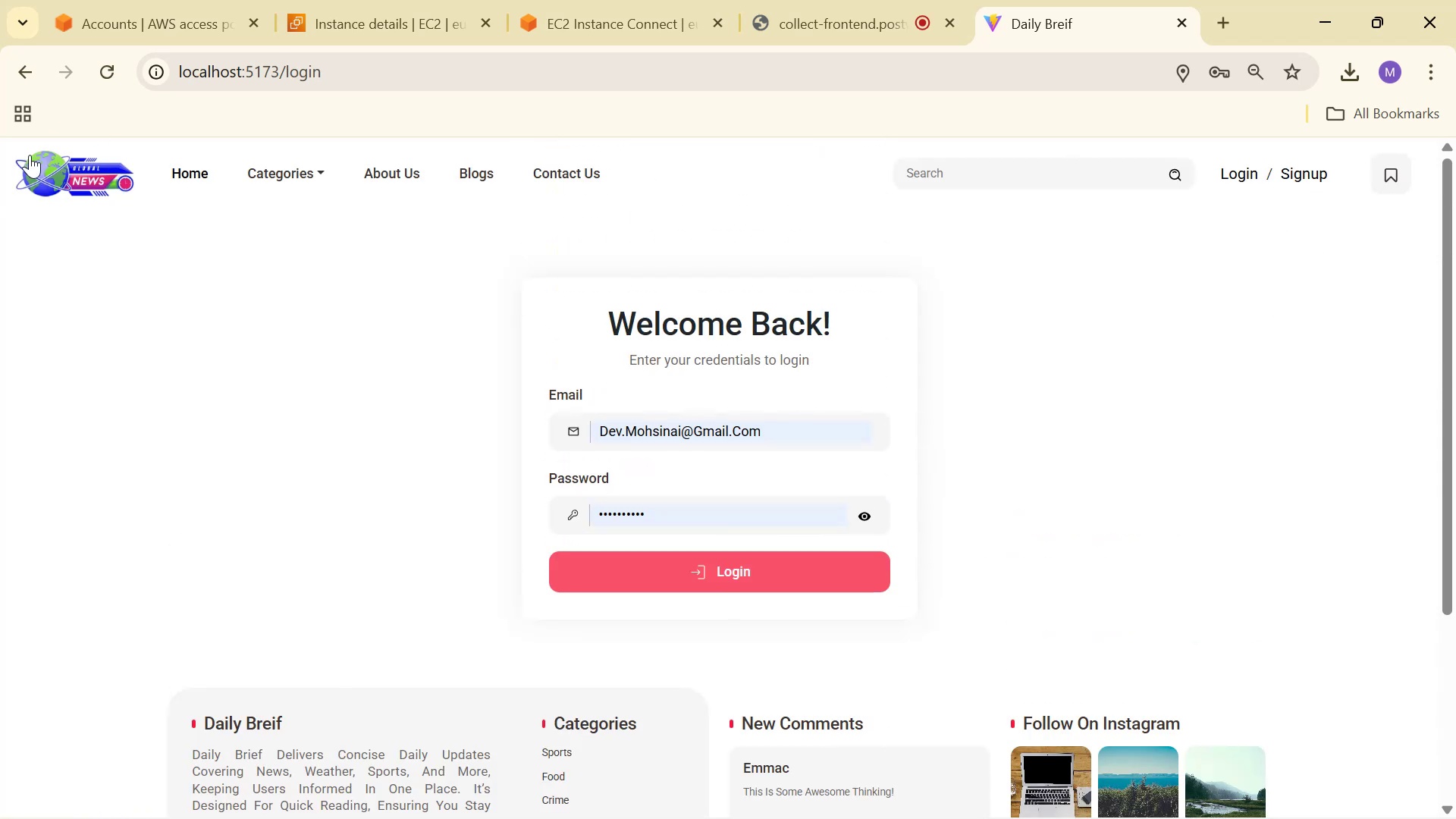 
left_click([190, 172])
 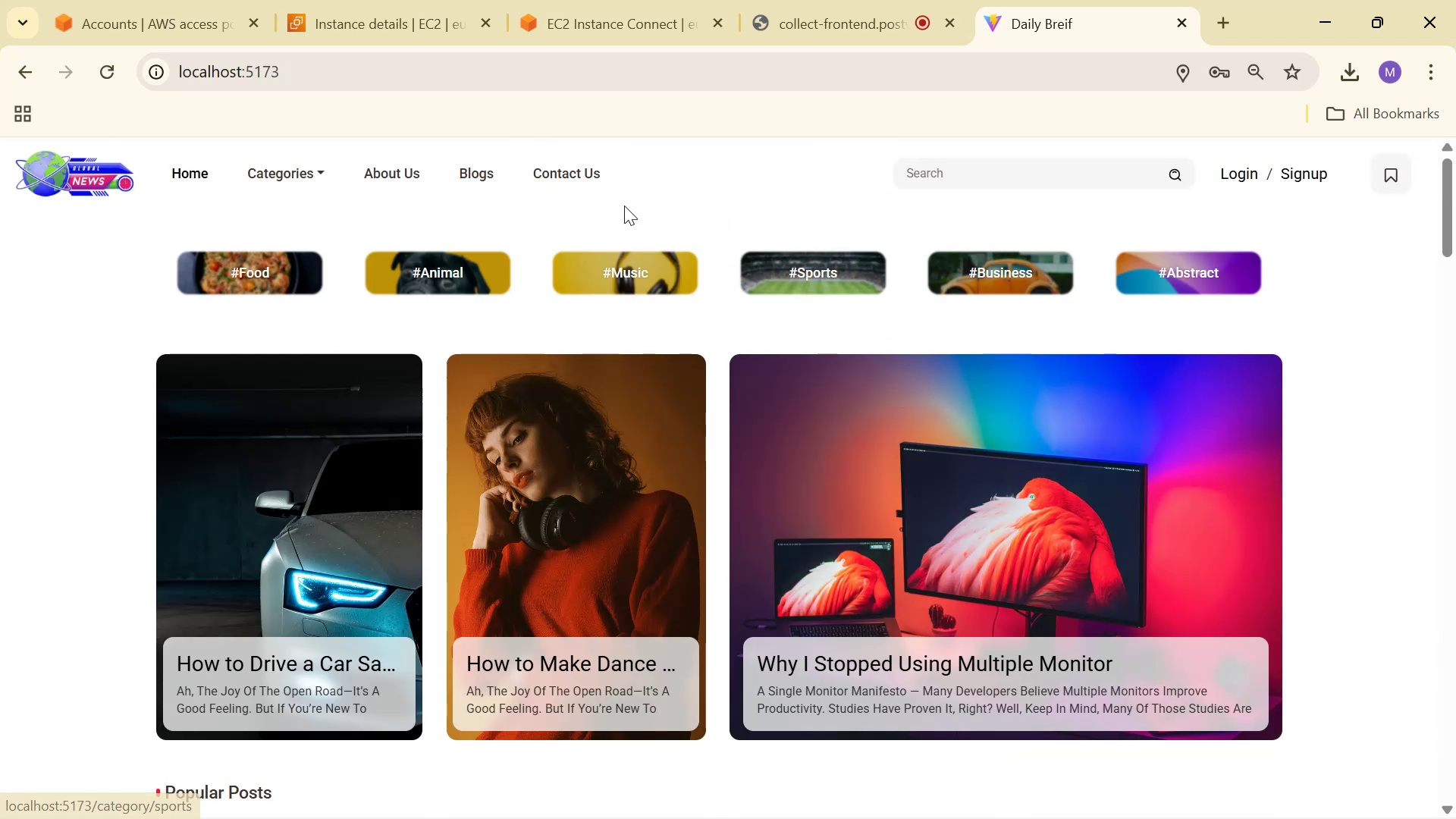 
left_click([554, 169])
 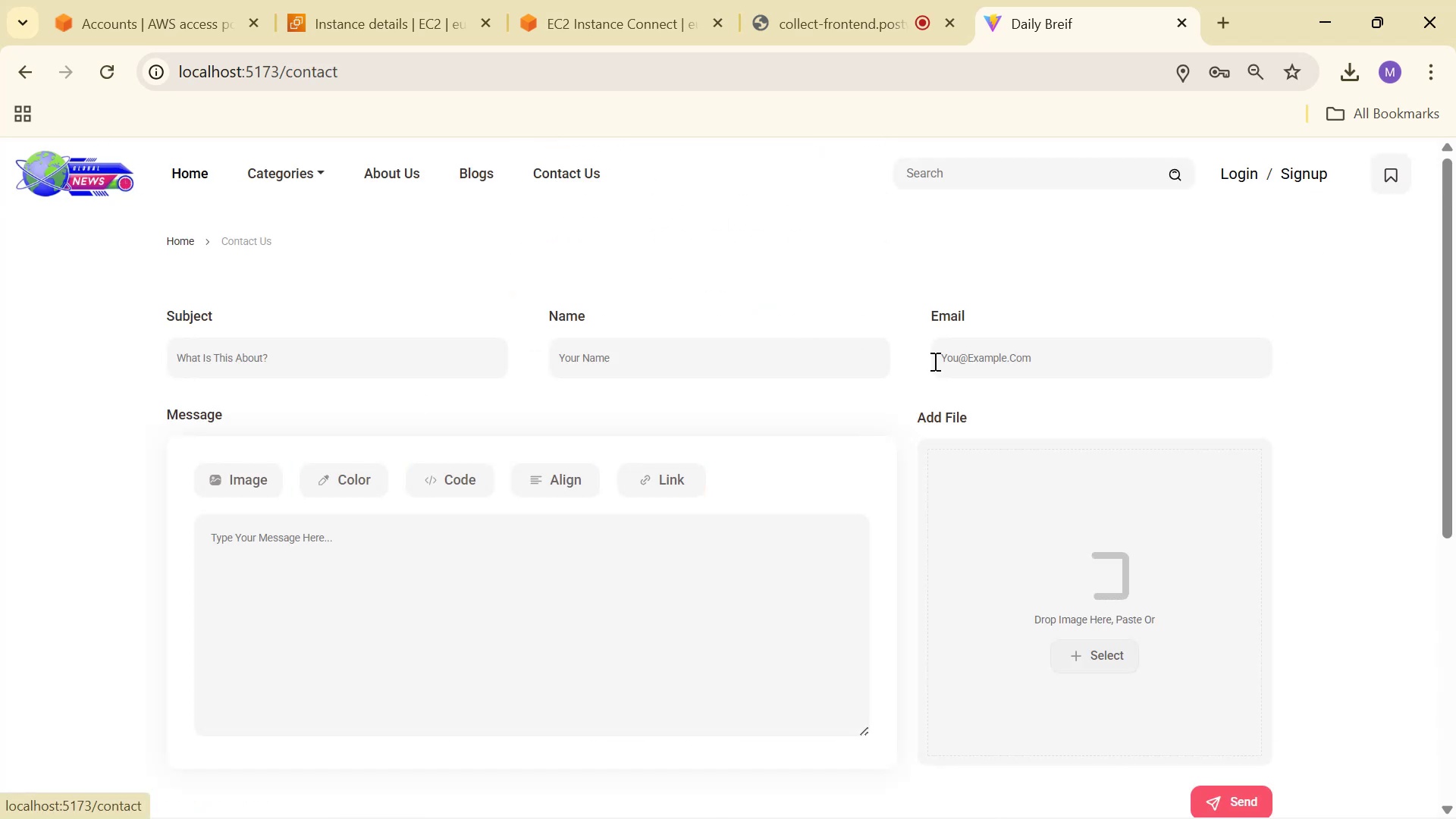 
scroll: coordinate [1363, 311], scroll_direction: down, amount: 1.0
 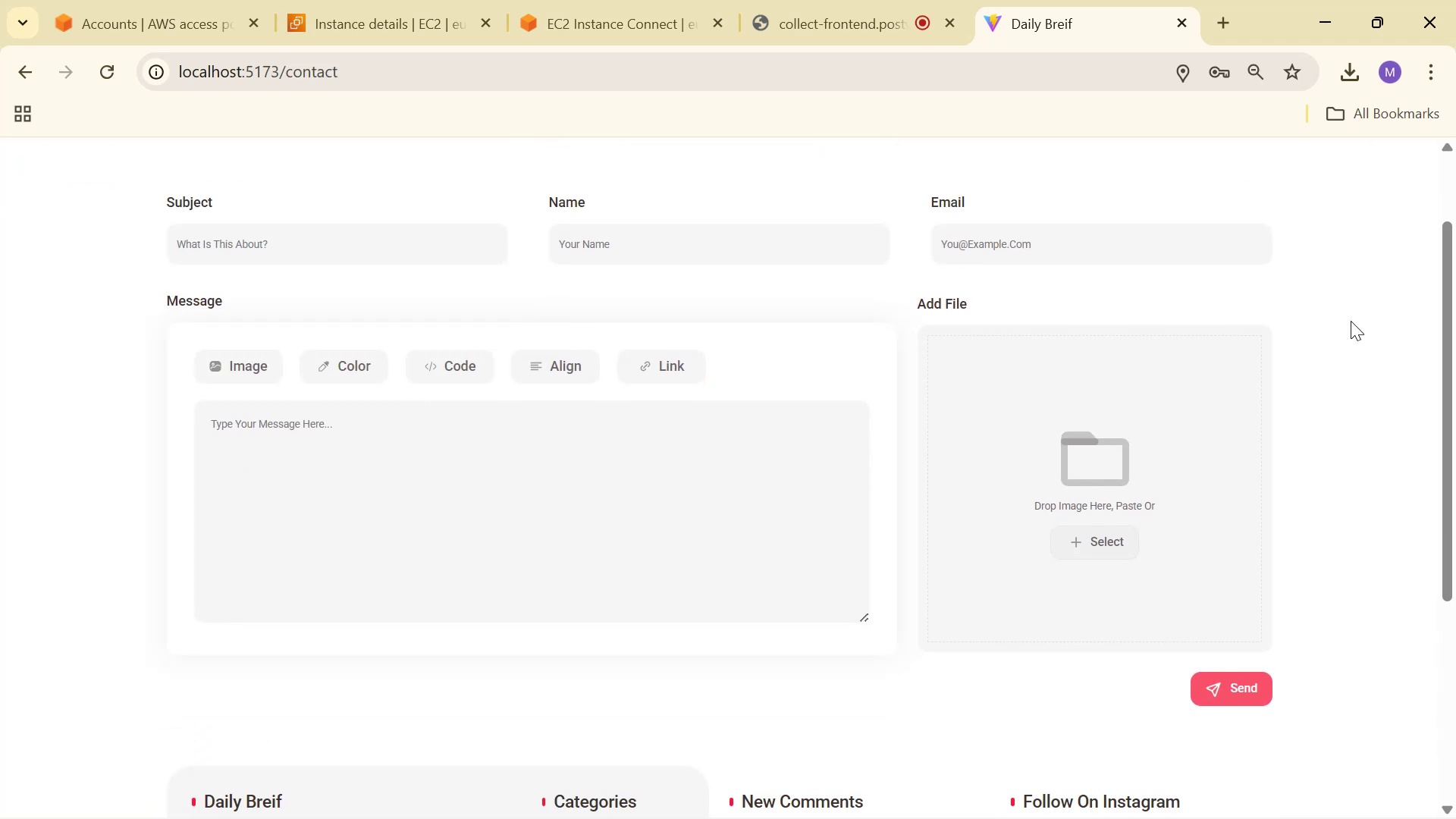 
scroll: coordinate [1298, 352], scroll_direction: none, amount: 0.0
 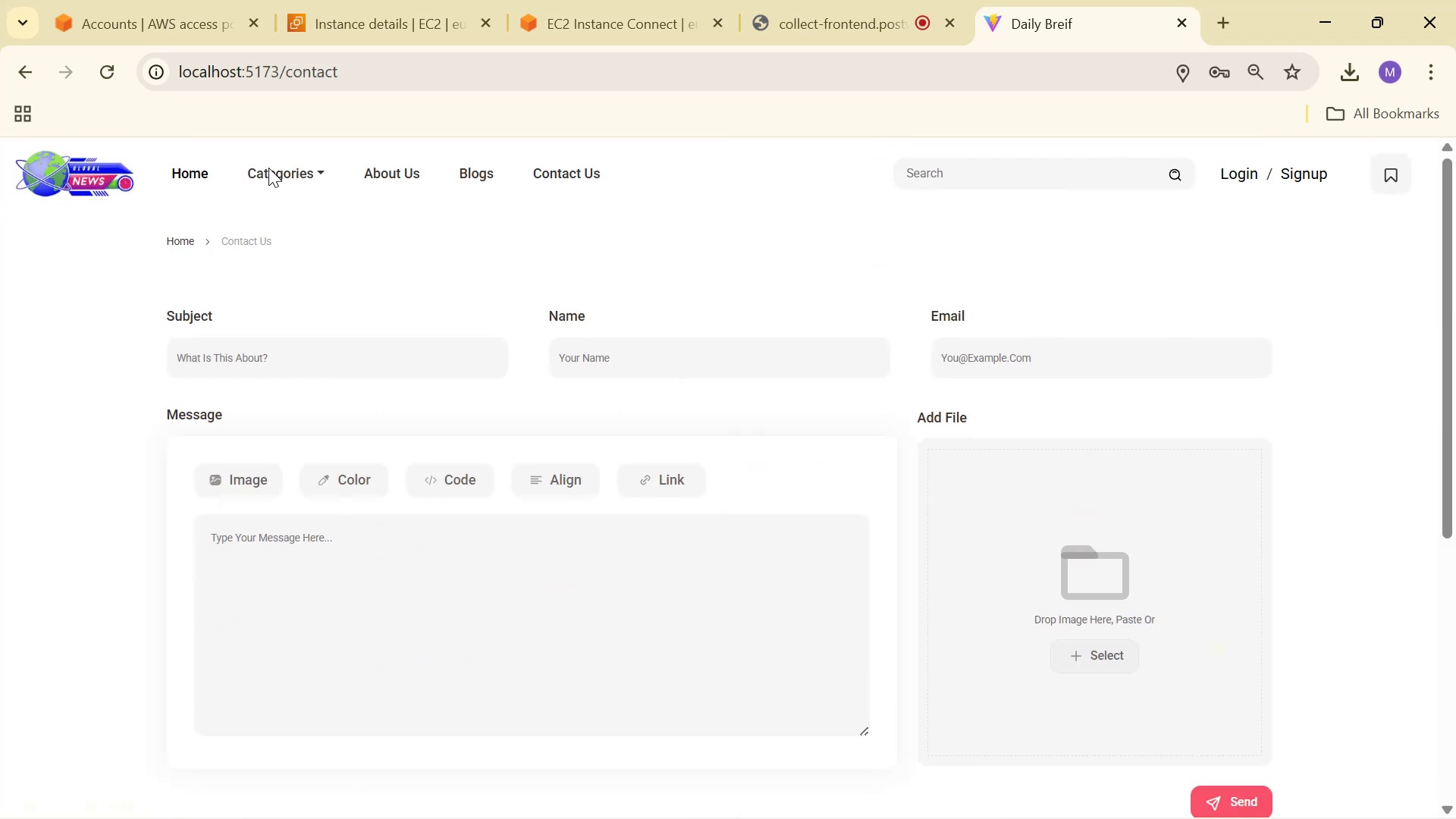 
left_click([193, 174])
 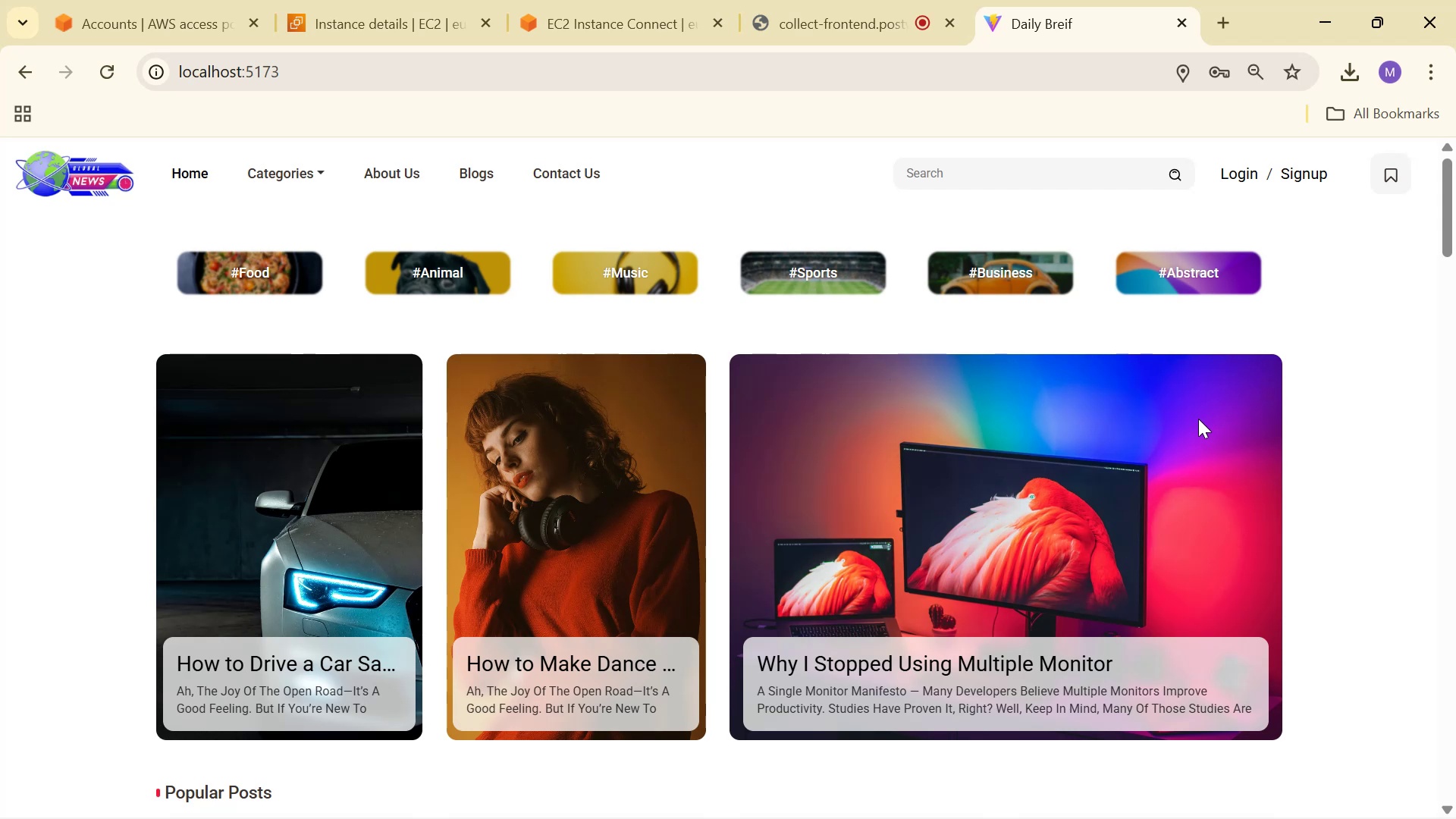 
key(Alt+Tab)
 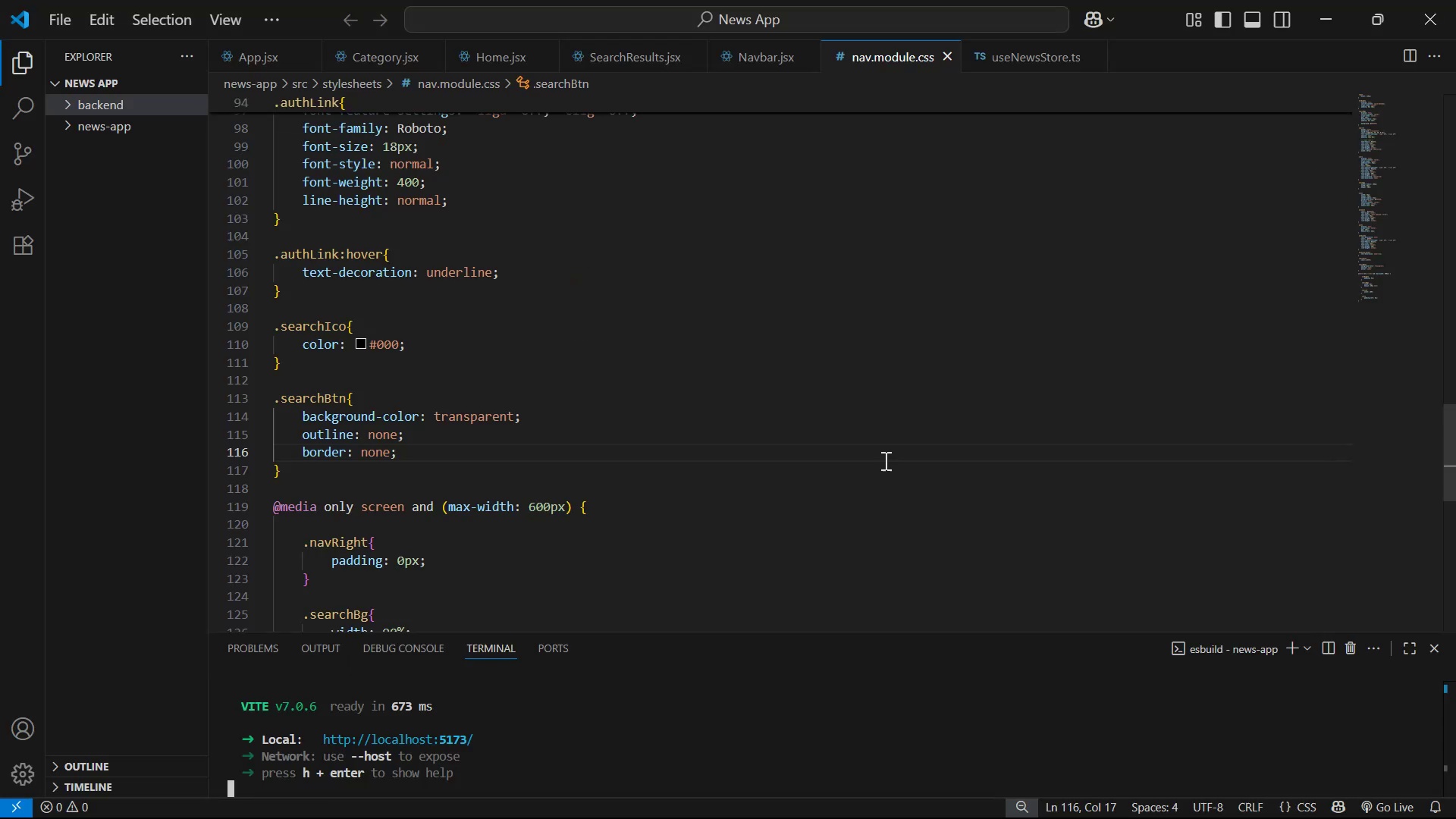 
left_click([839, 737])
 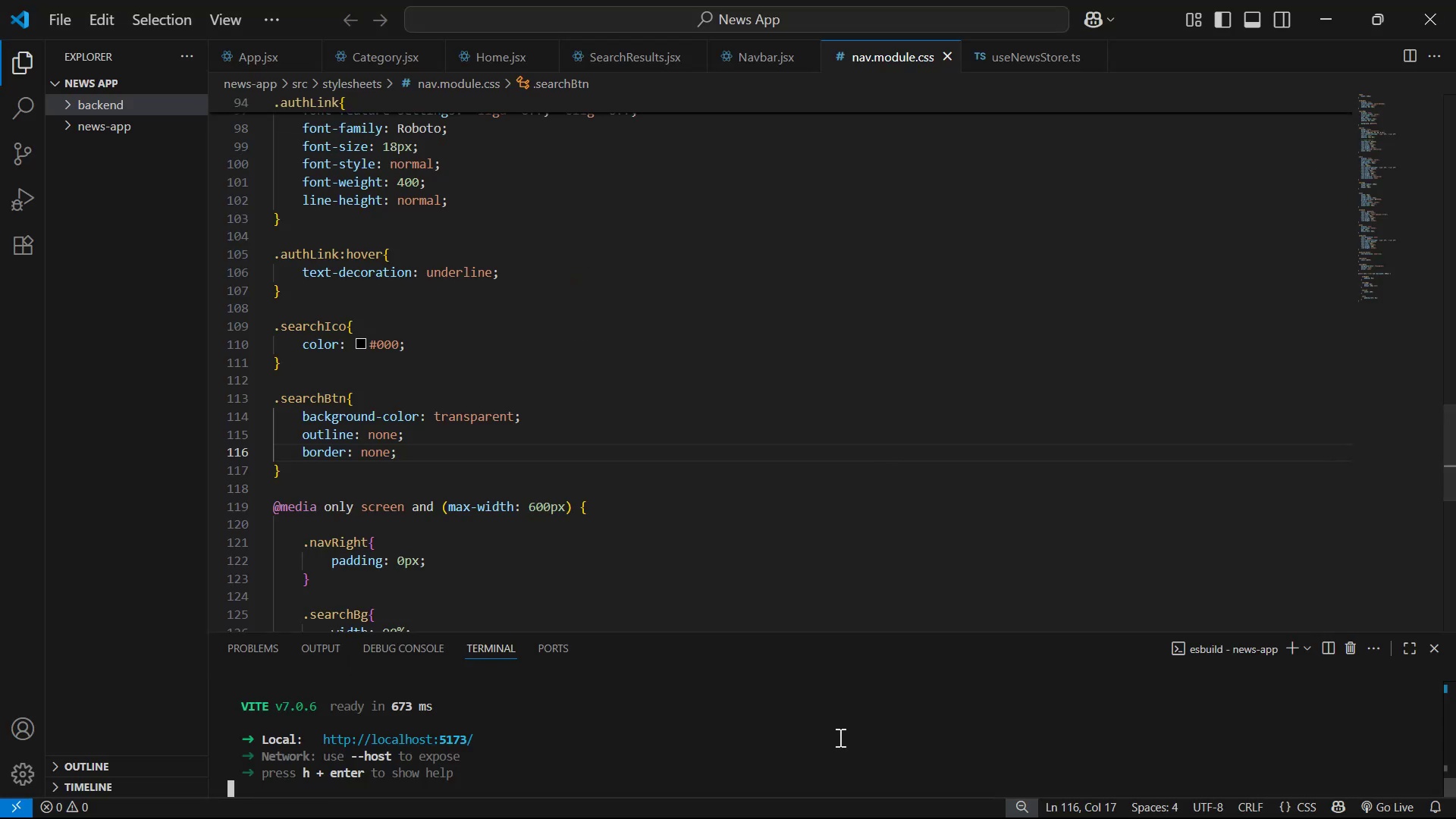 
key(Control+C)
 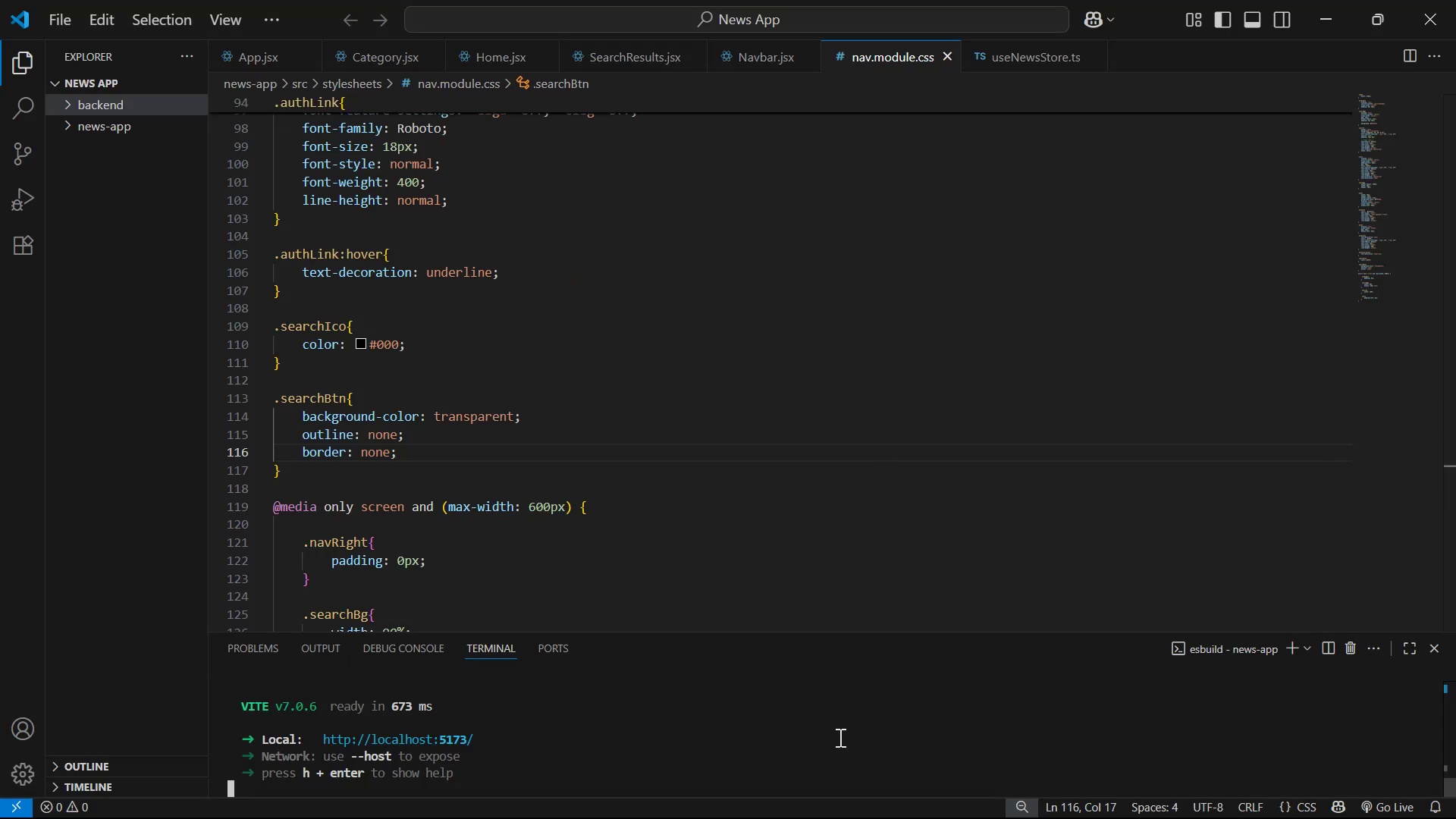 
key(Control+C)
 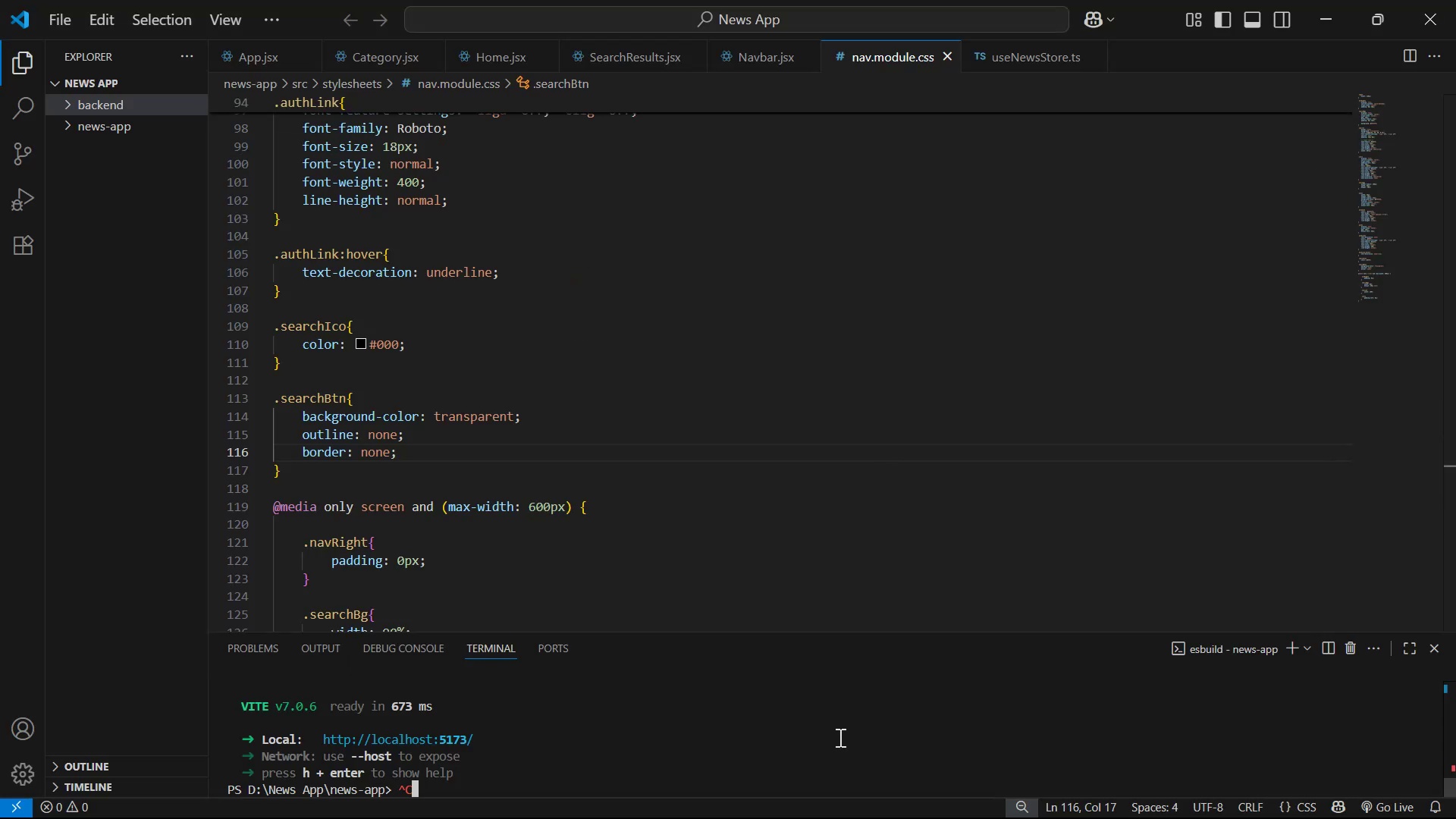 
key(Control+C)
 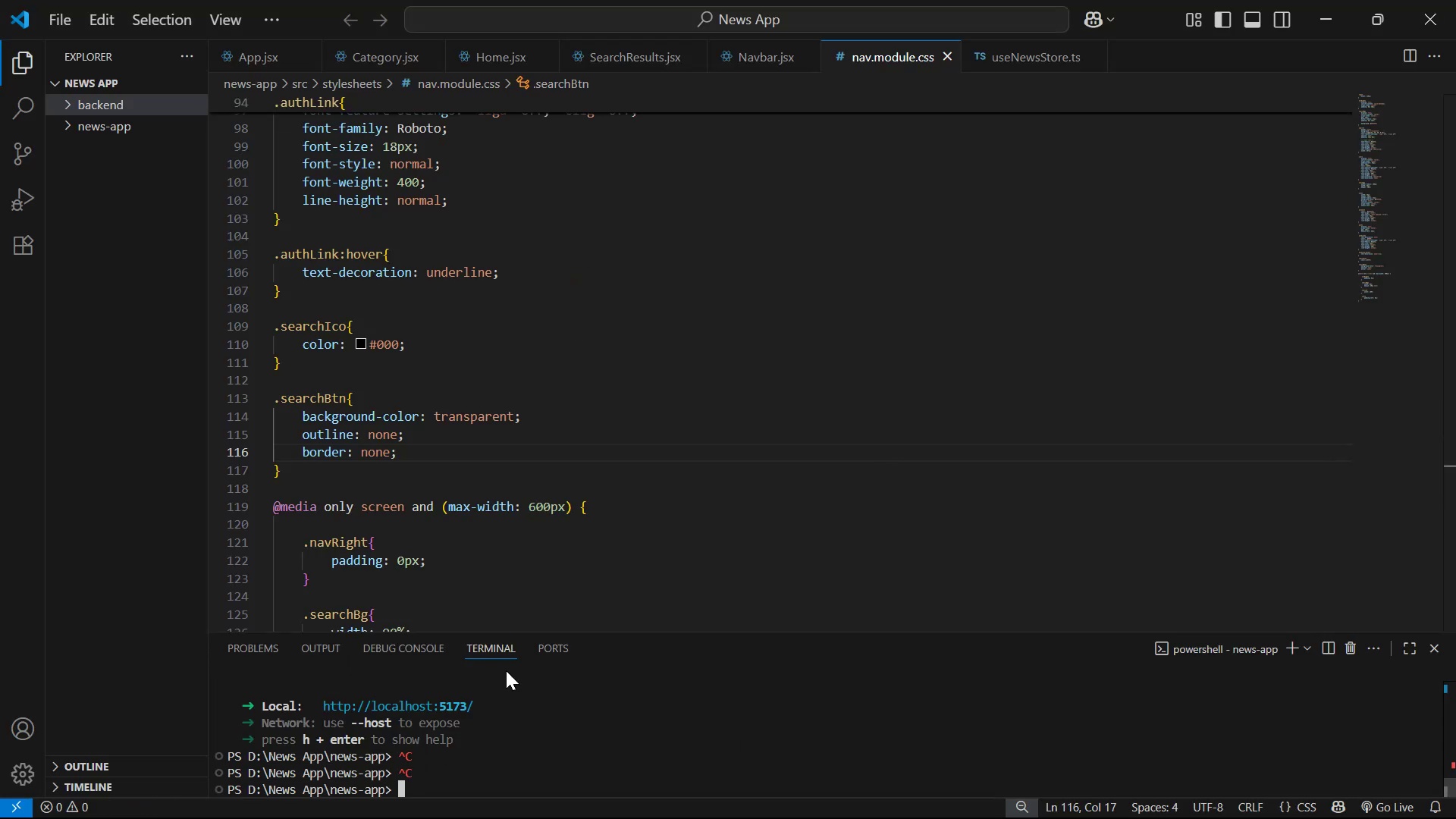 
key(Alt+AltLeft)
 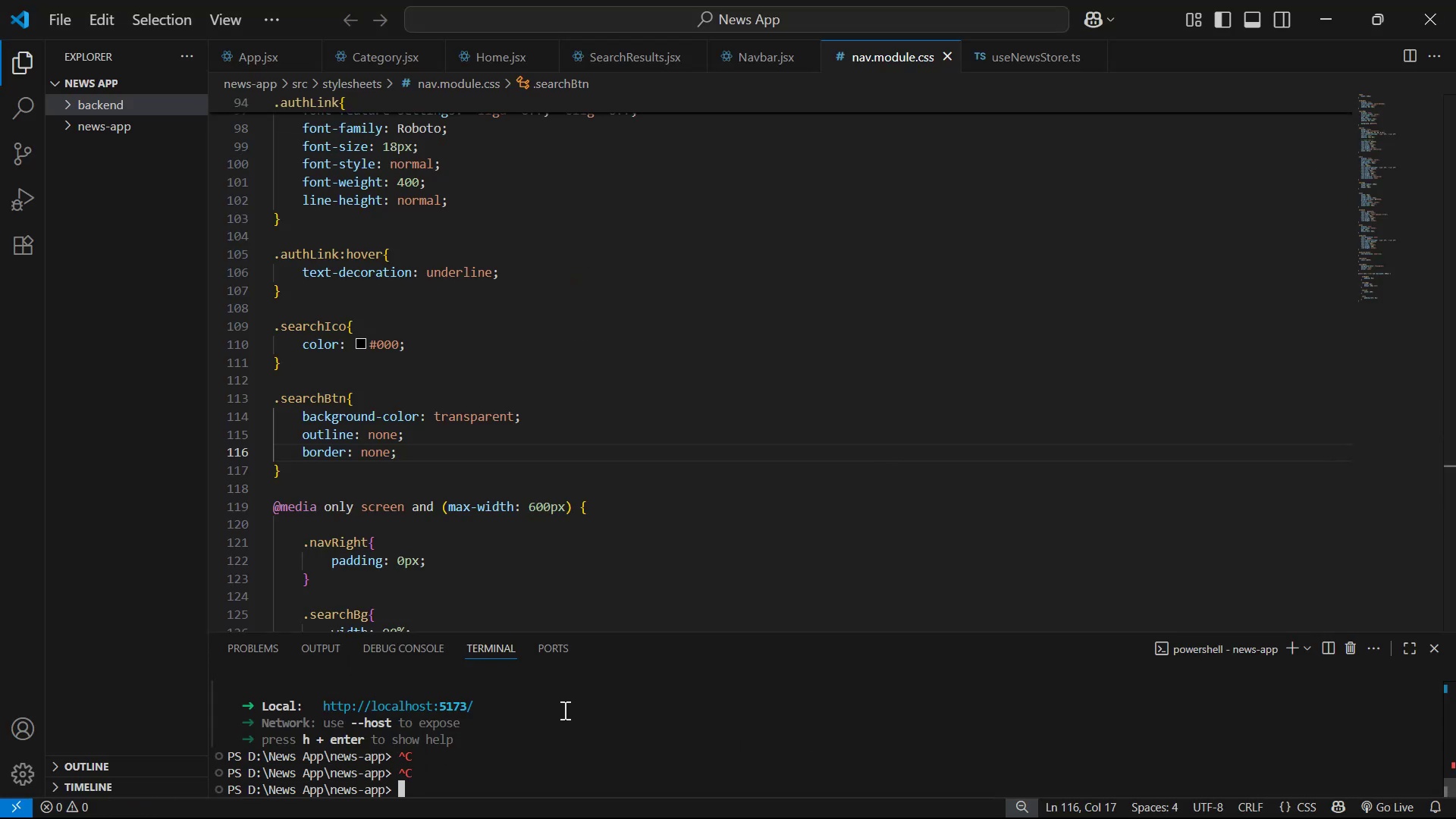 
key(Alt+Tab)
 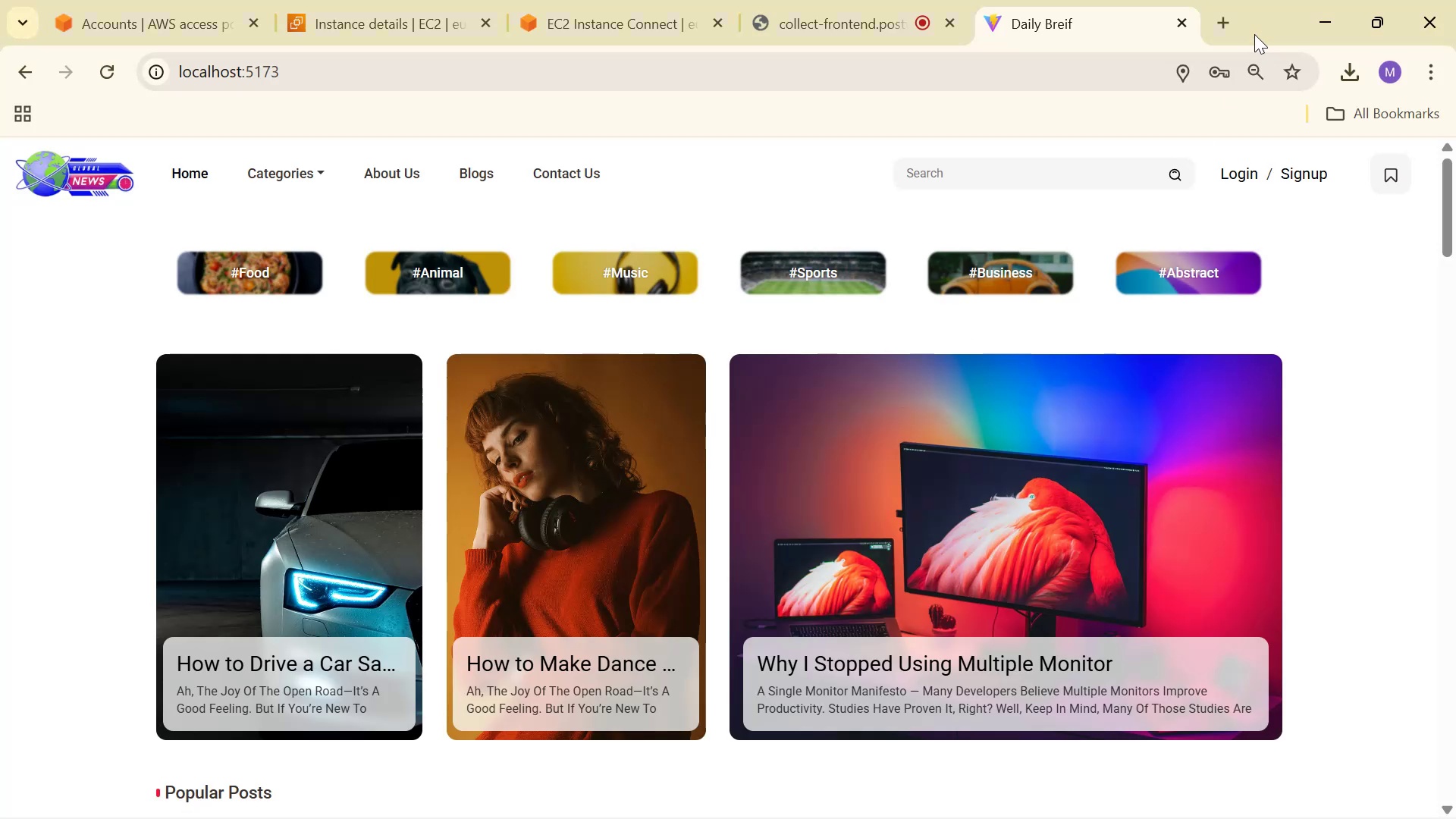 
left_click([1232, 21])
 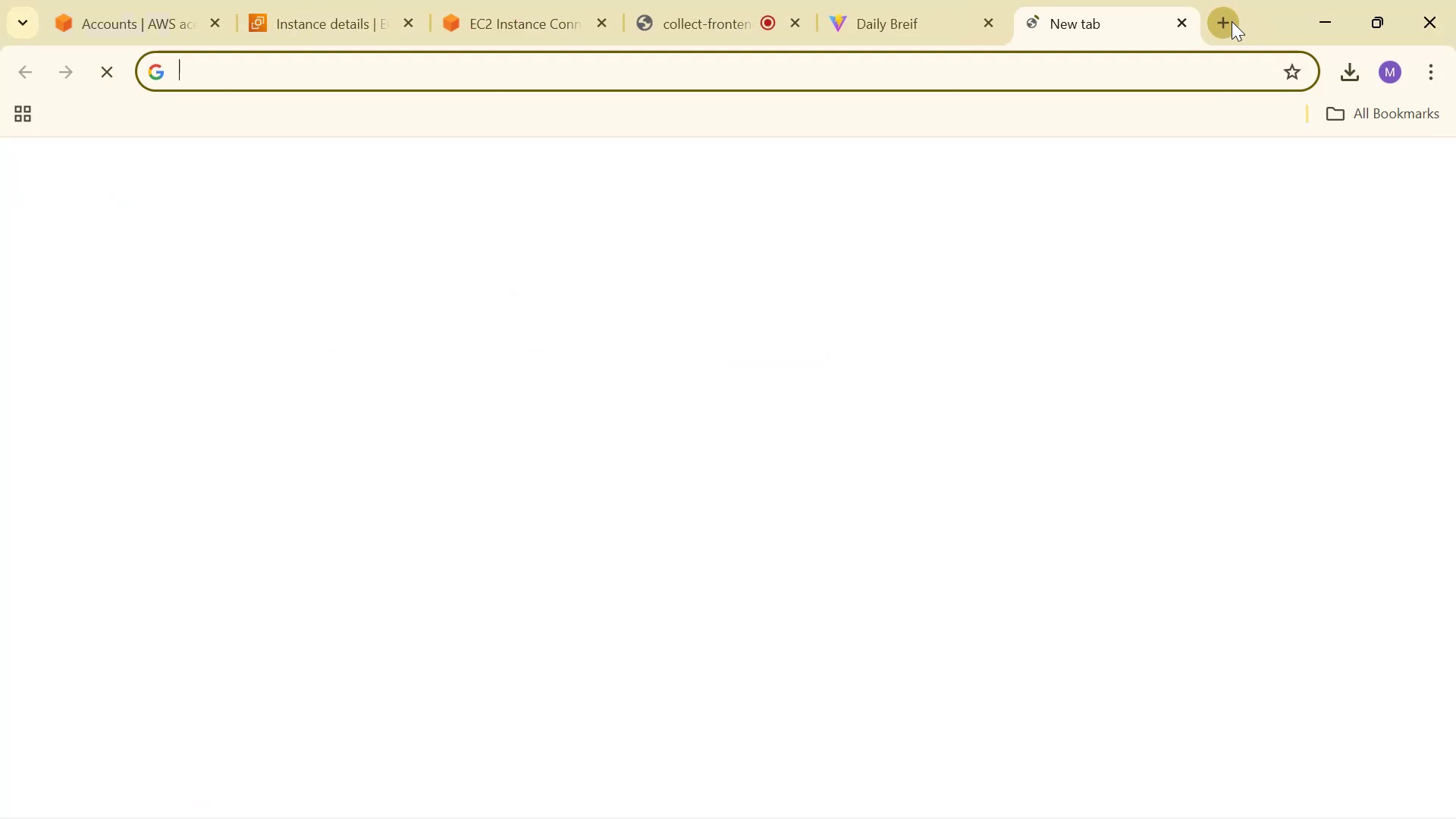 
type(git)
 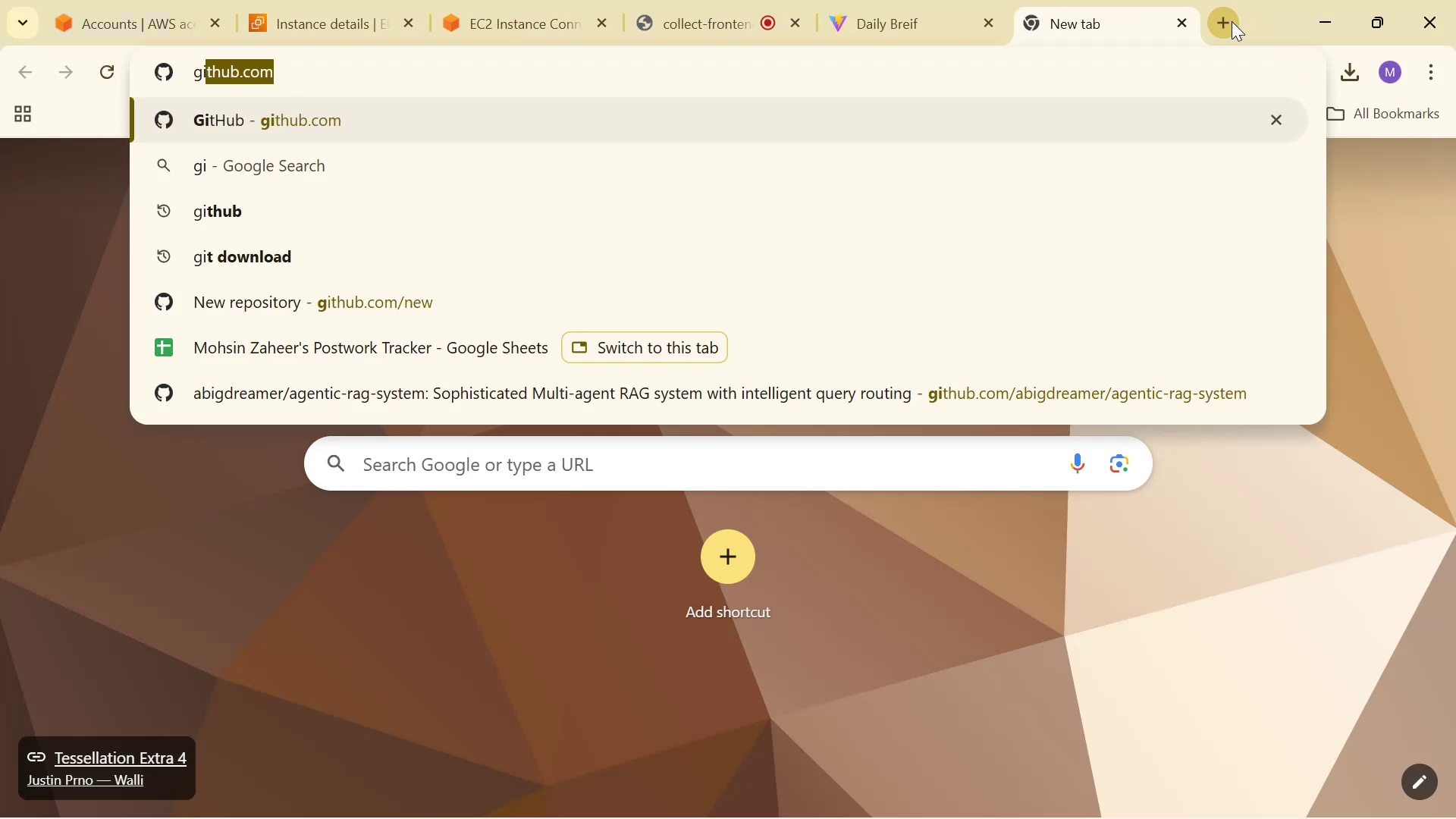 
key(Enter)
 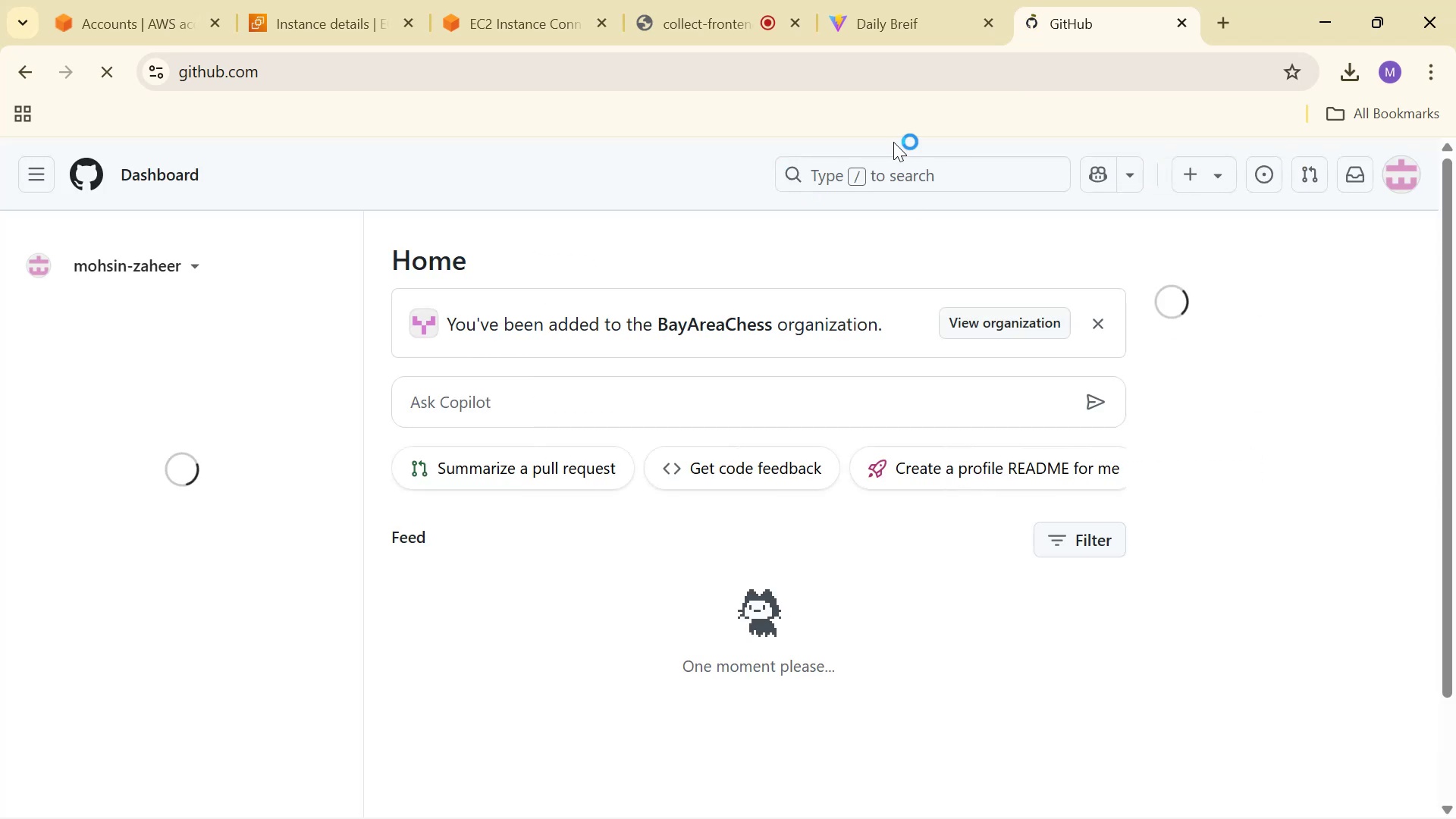 
left_click([1203, 177])
 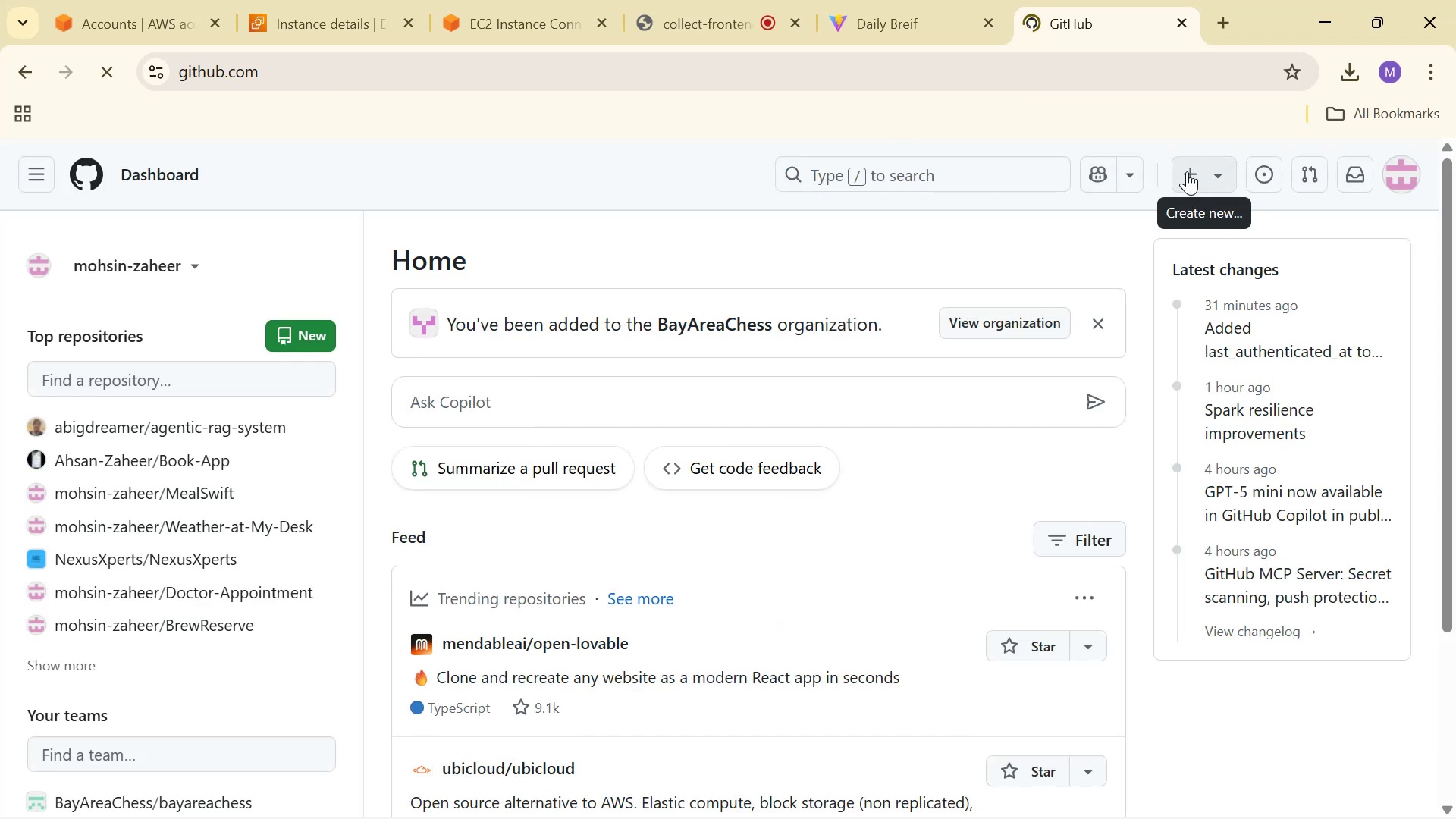 
left_click([1189, 173])
 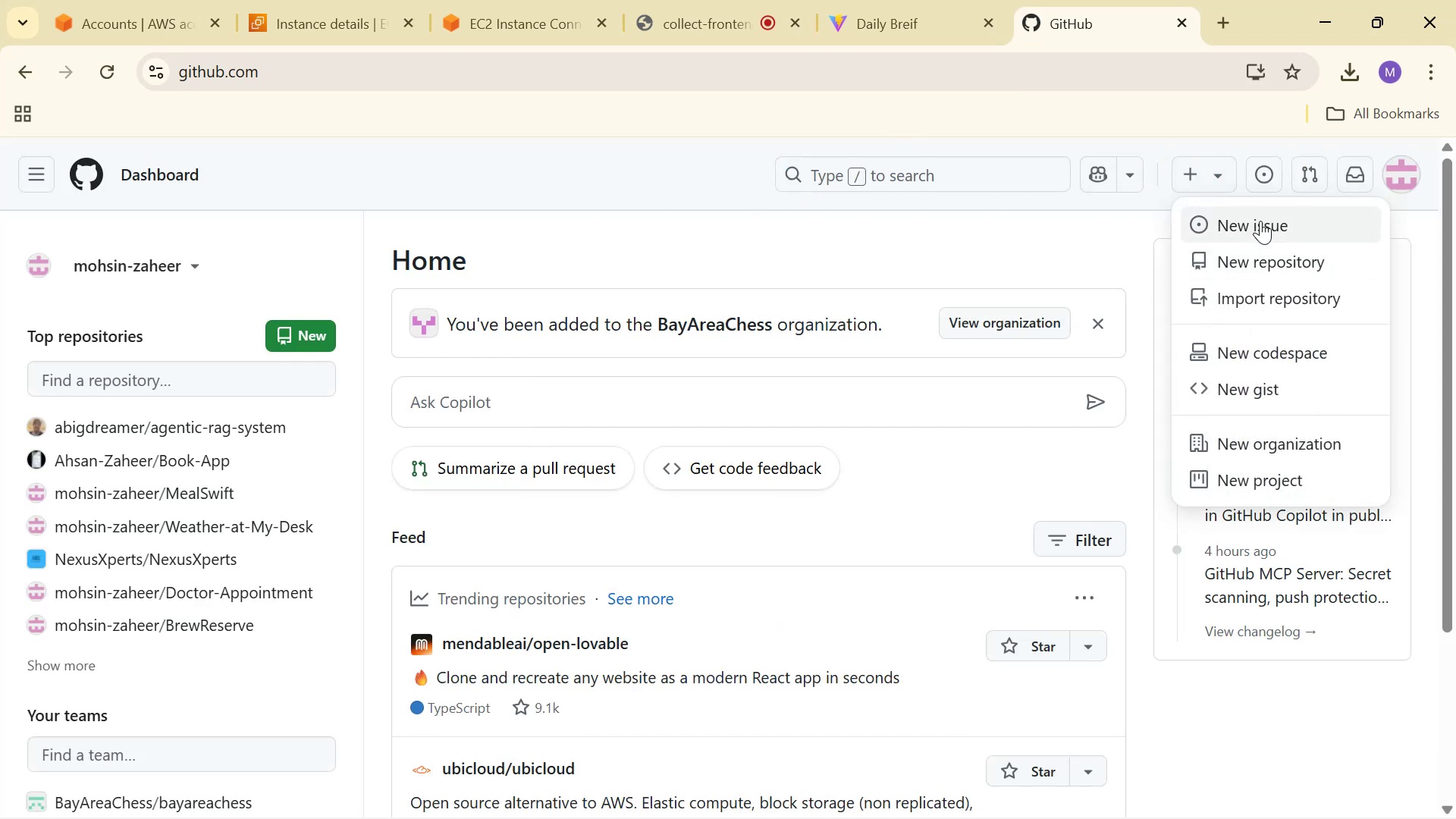 
left_click([1251, 261])
 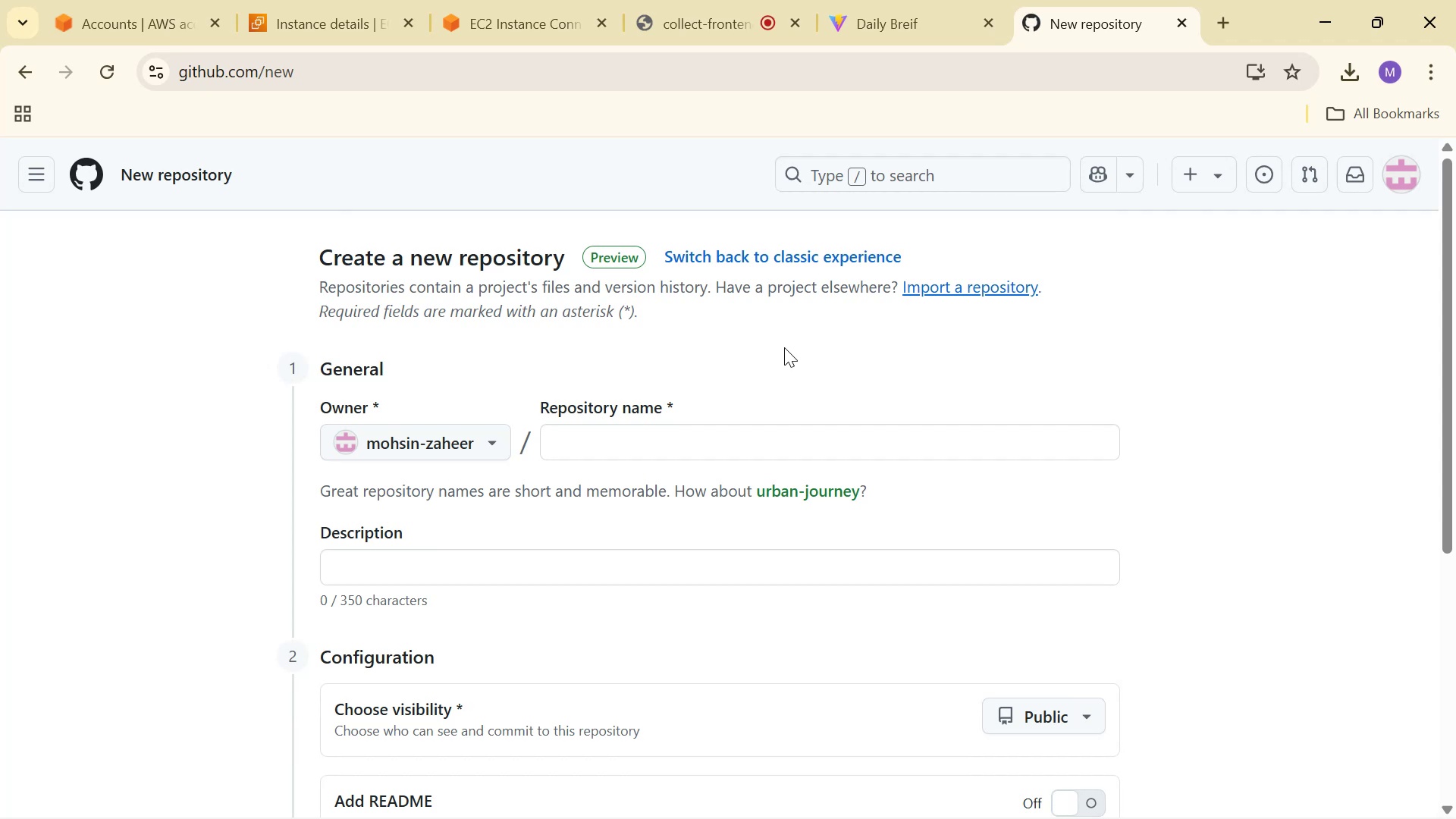 
wait(5.79)
 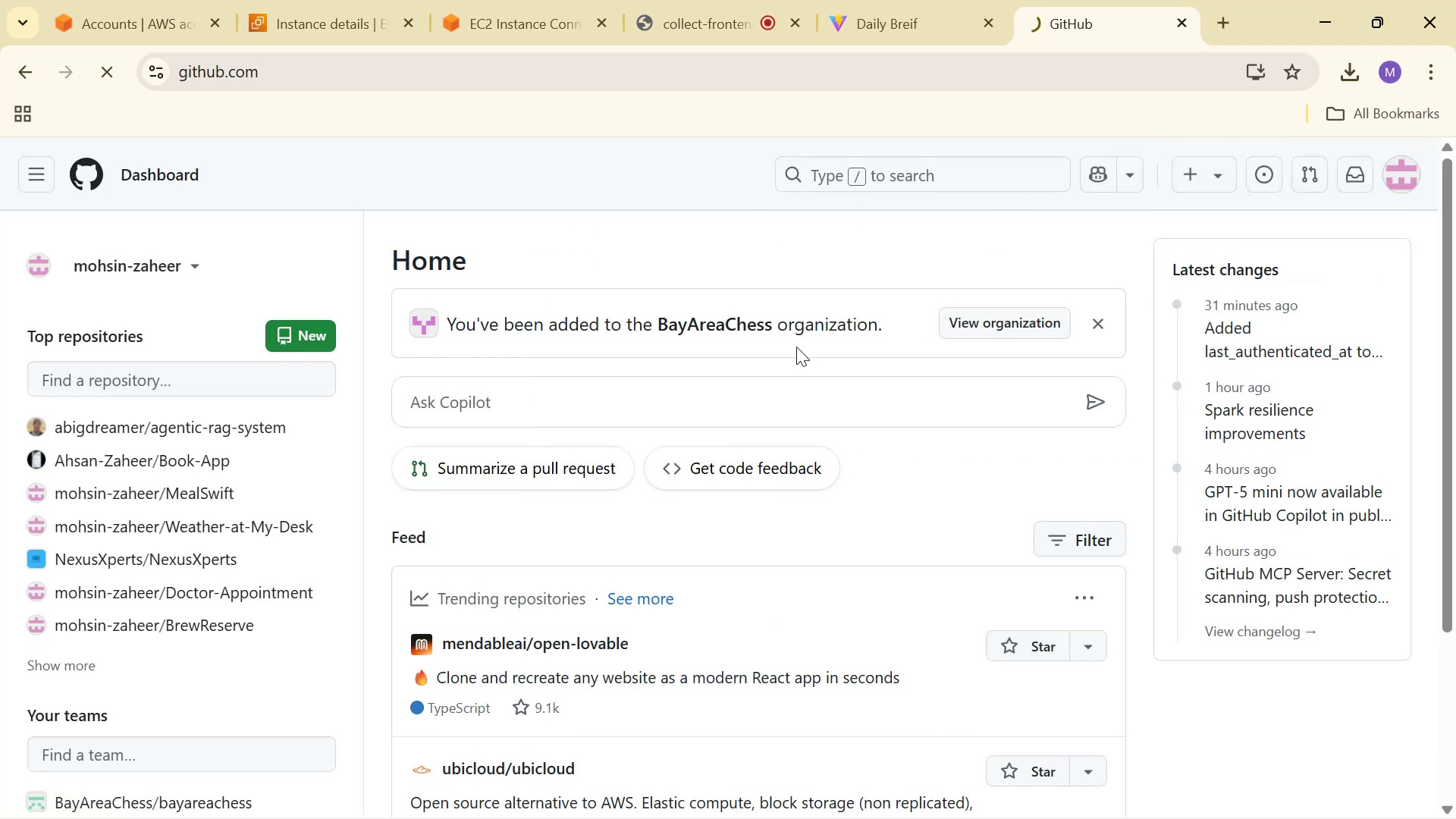 
left_click([607, 443])
 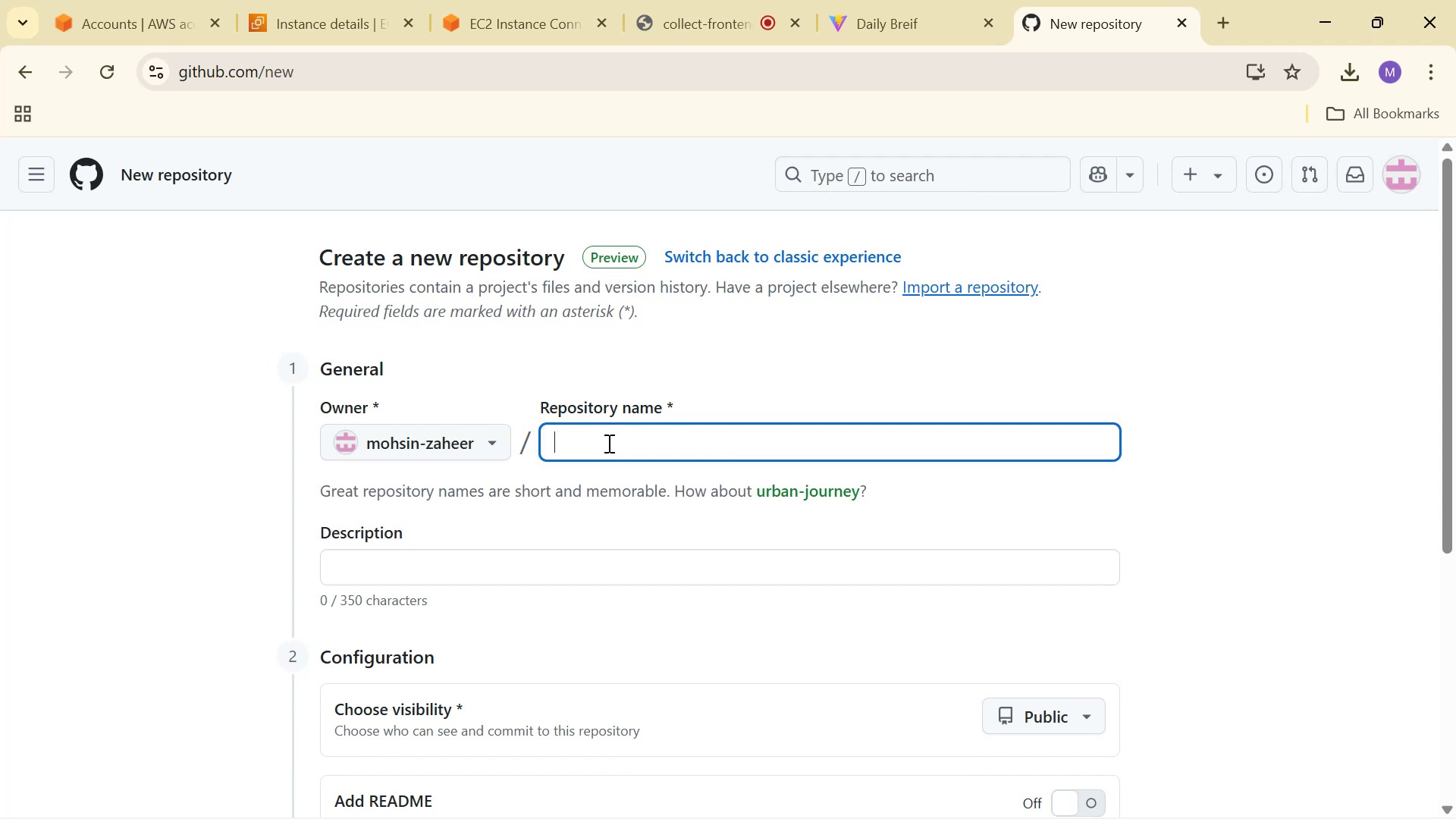 
type(News App)
 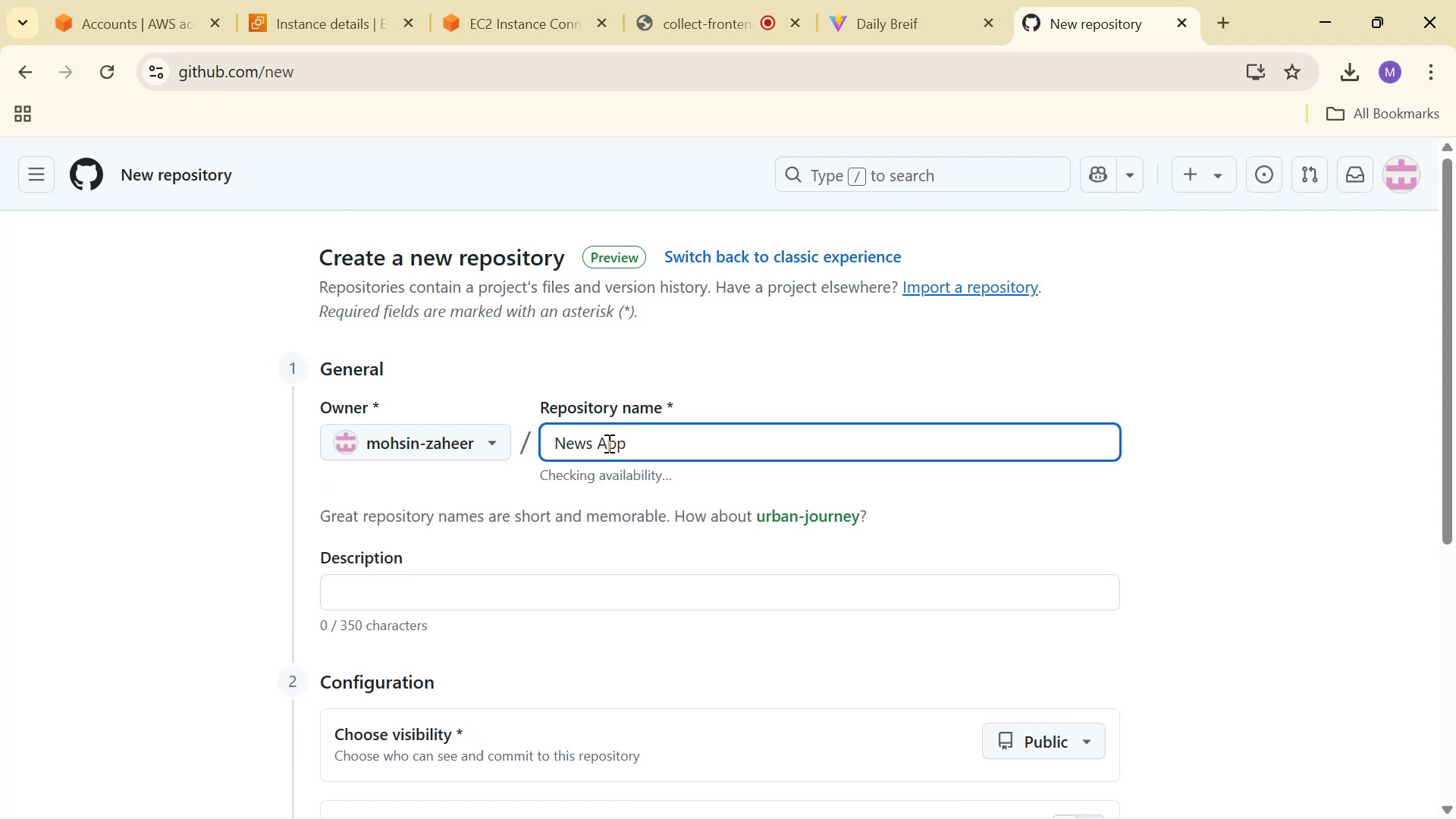 
scroll: coordinate [1253, 391], scroll_direction: down, amount: 1.0
 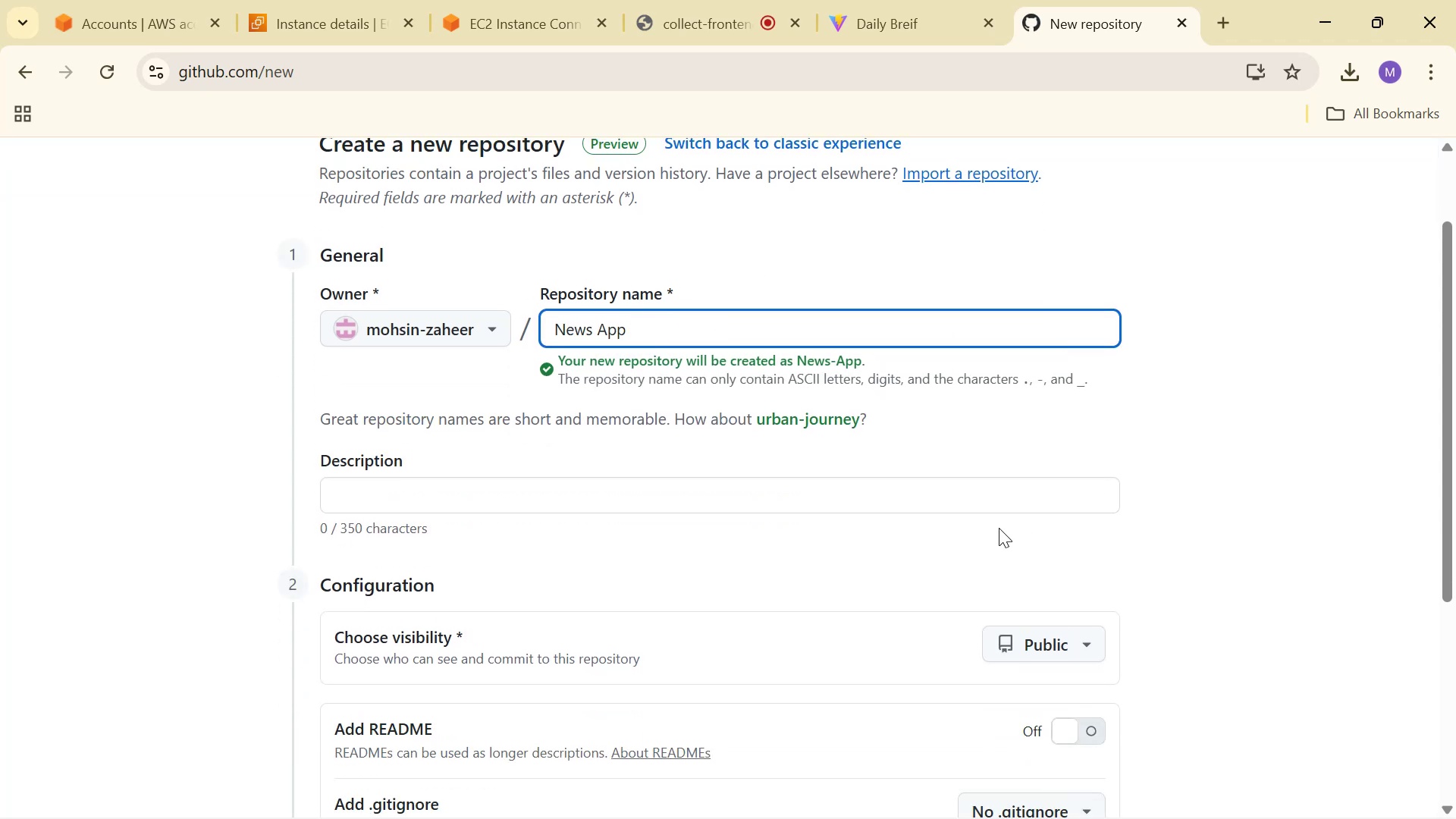 
left_click([1003, 505])
 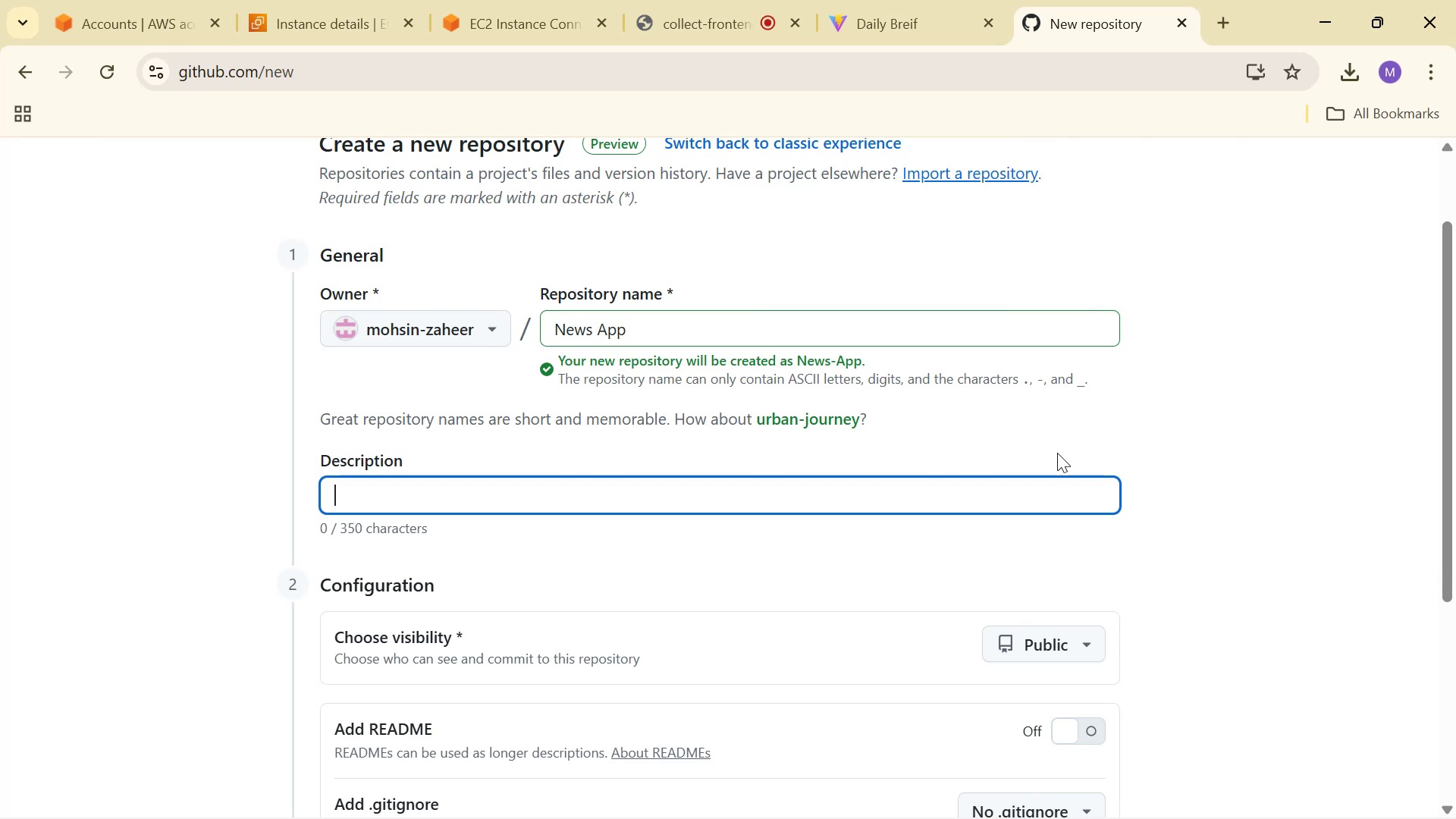 
key(Alt+Tab)
 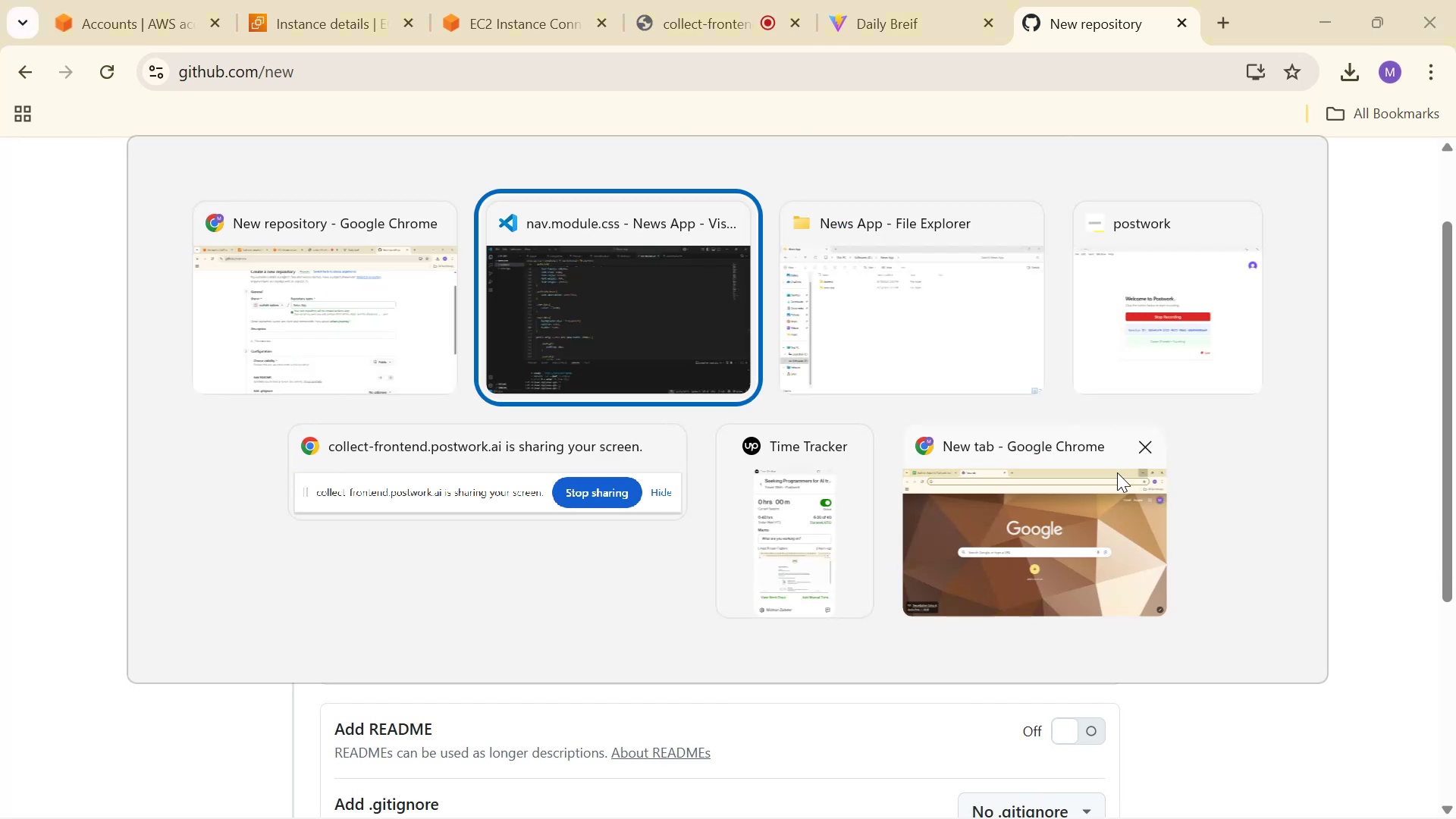 
key(Alt+AltLeft)
 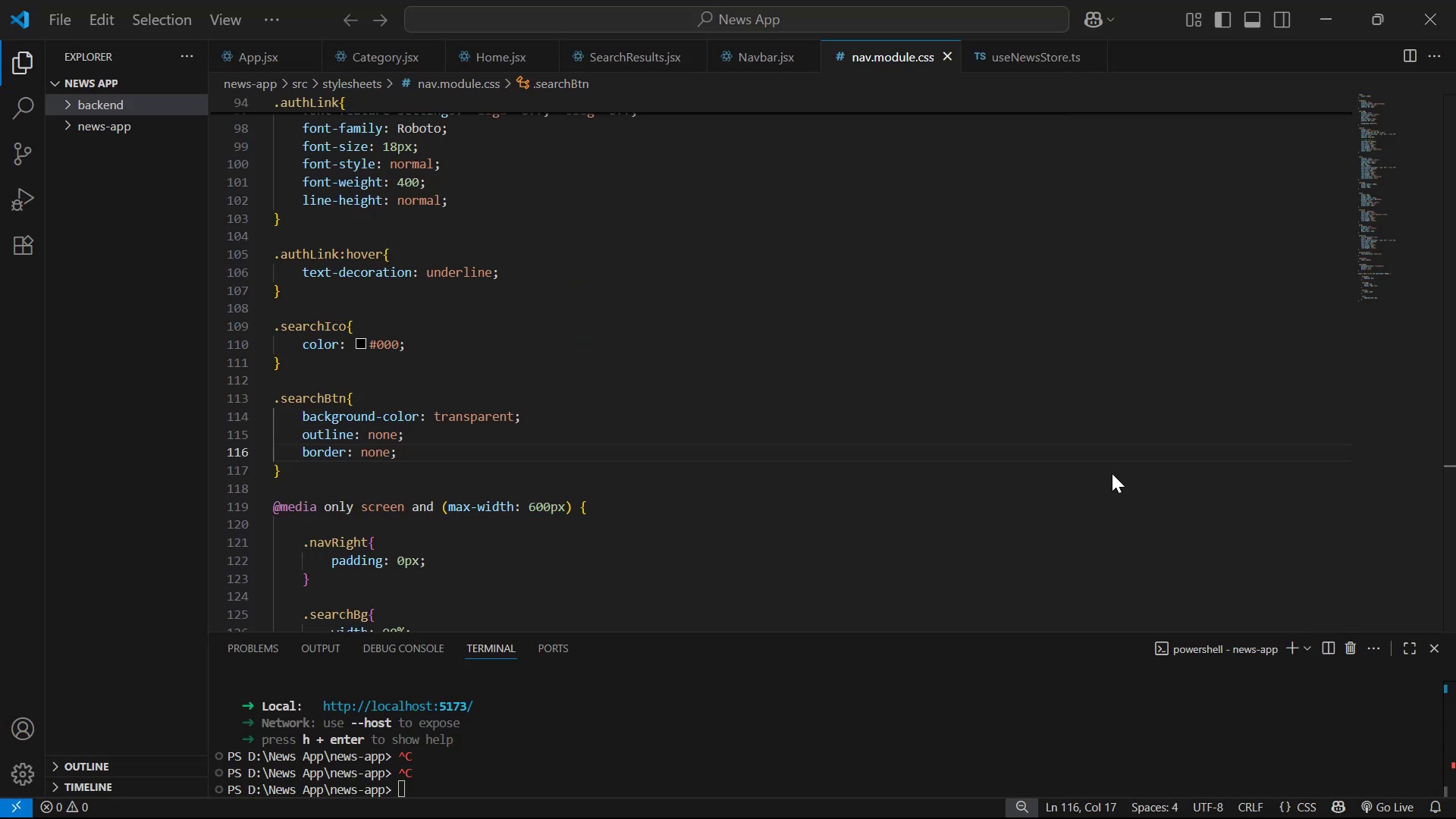 
key(Alt+Tab)
 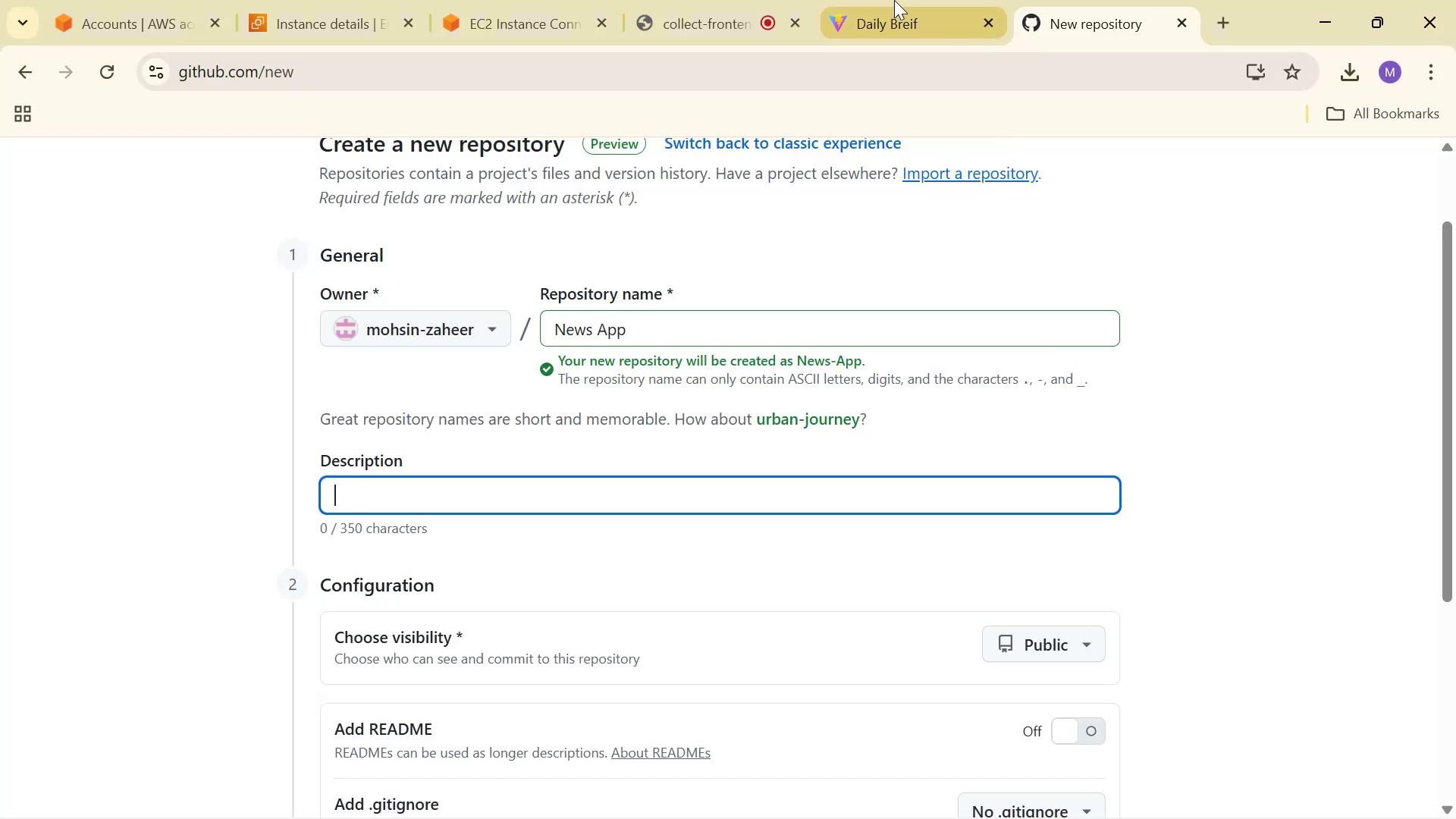 
scroll: coordinate [1383, 349], scroll_direction: up, amount: 4.0
 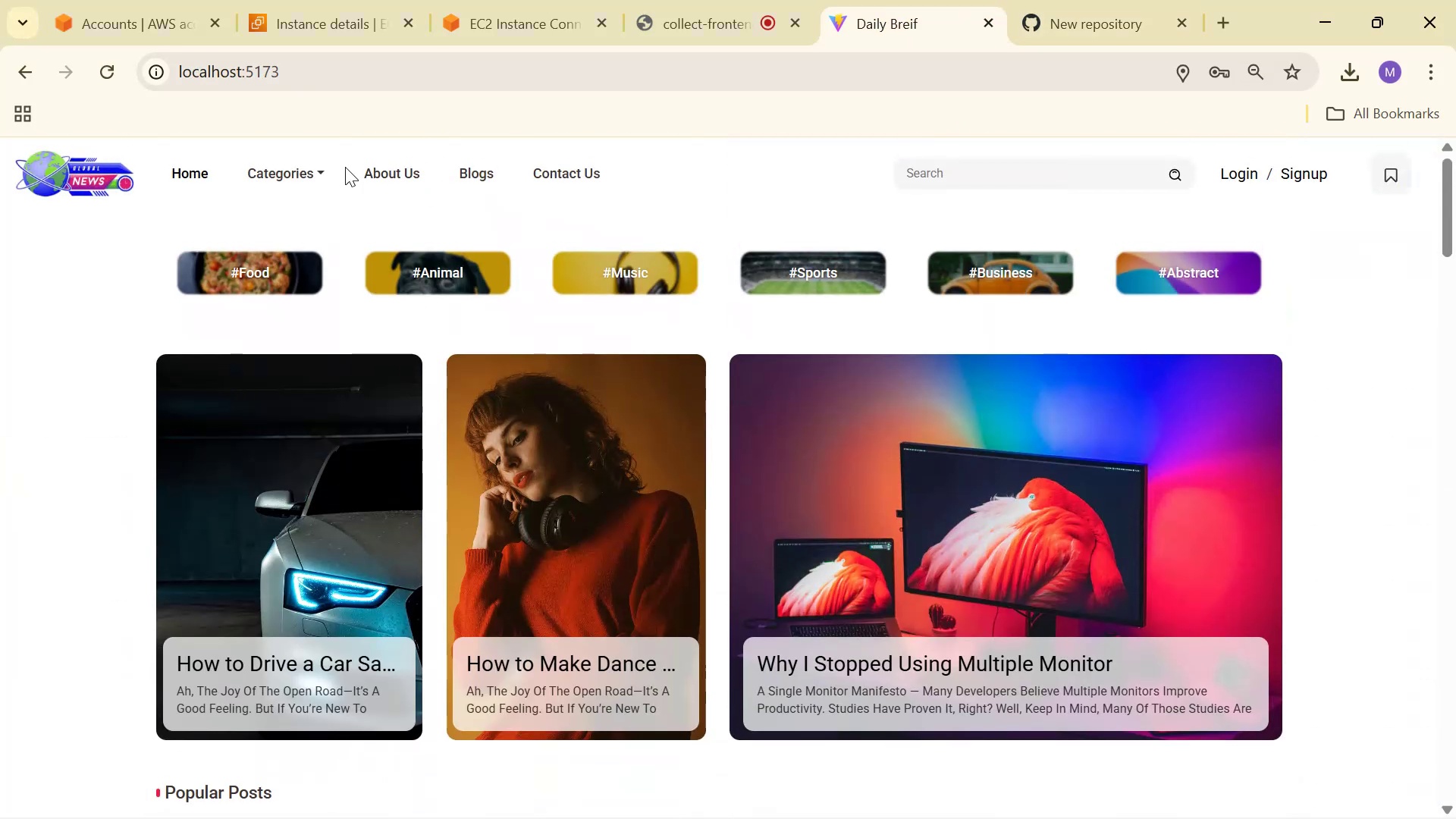 
left_click([380, 172])
 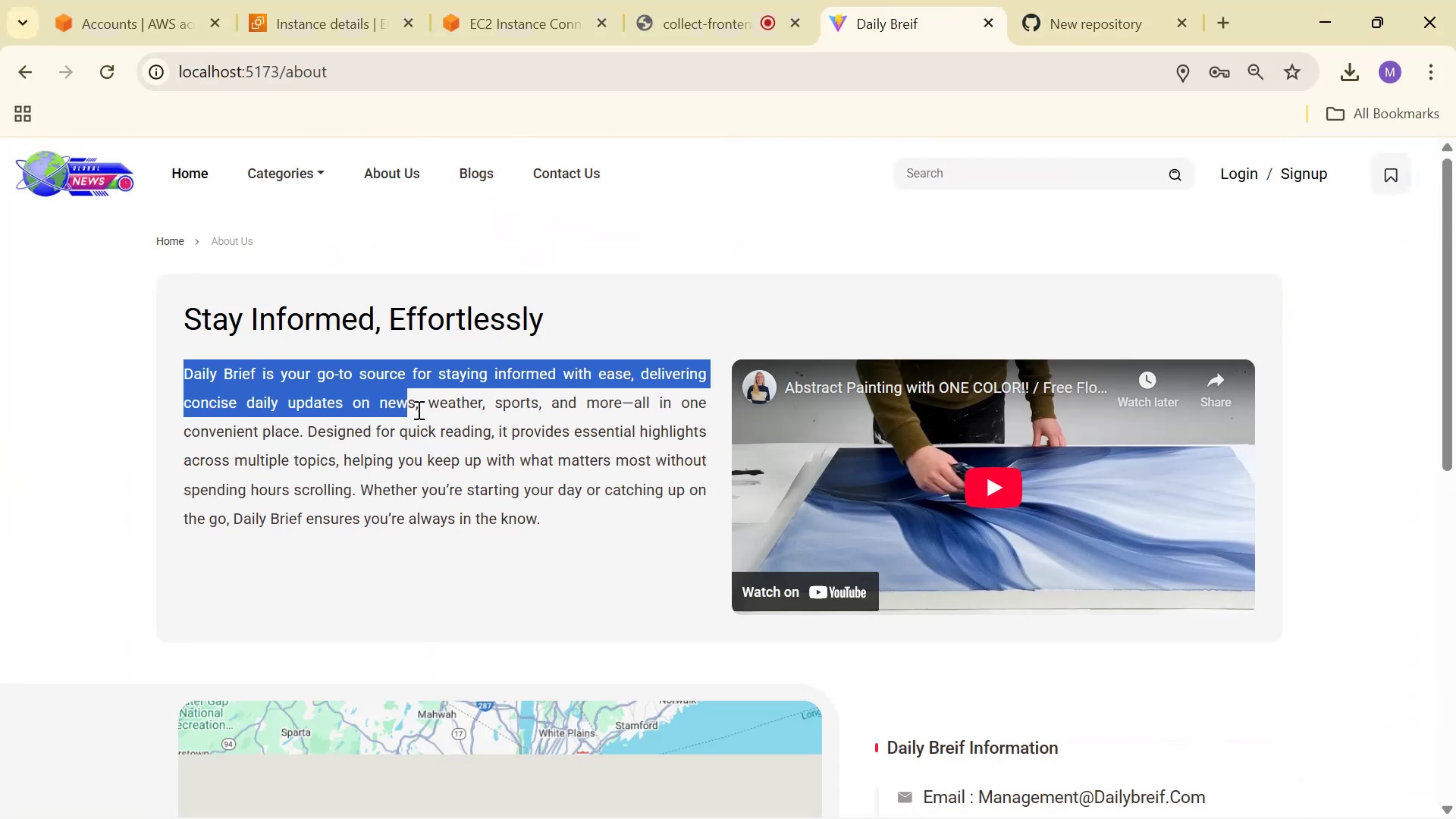 
key(Control+C)
 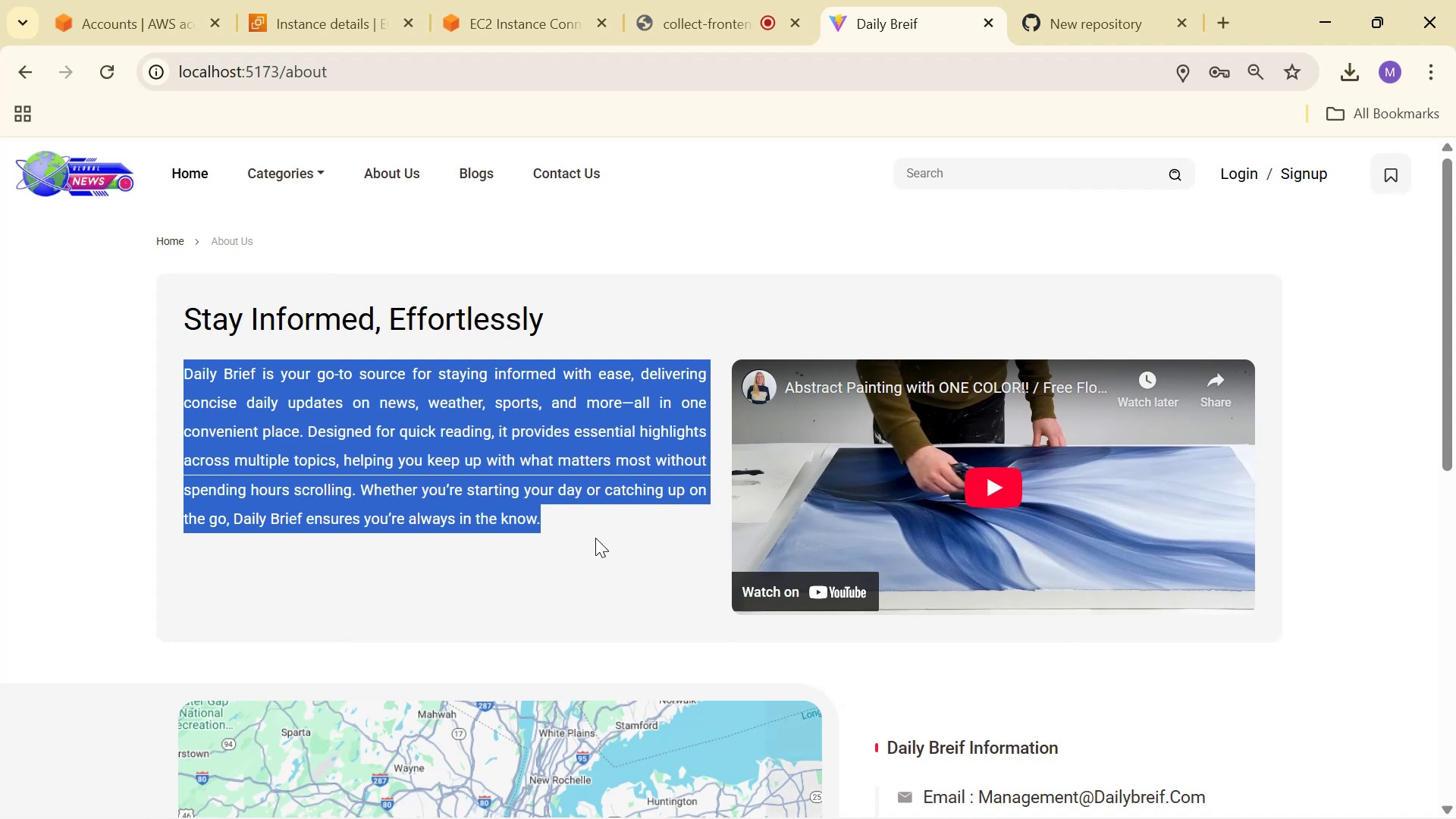 
key(Control+C)
 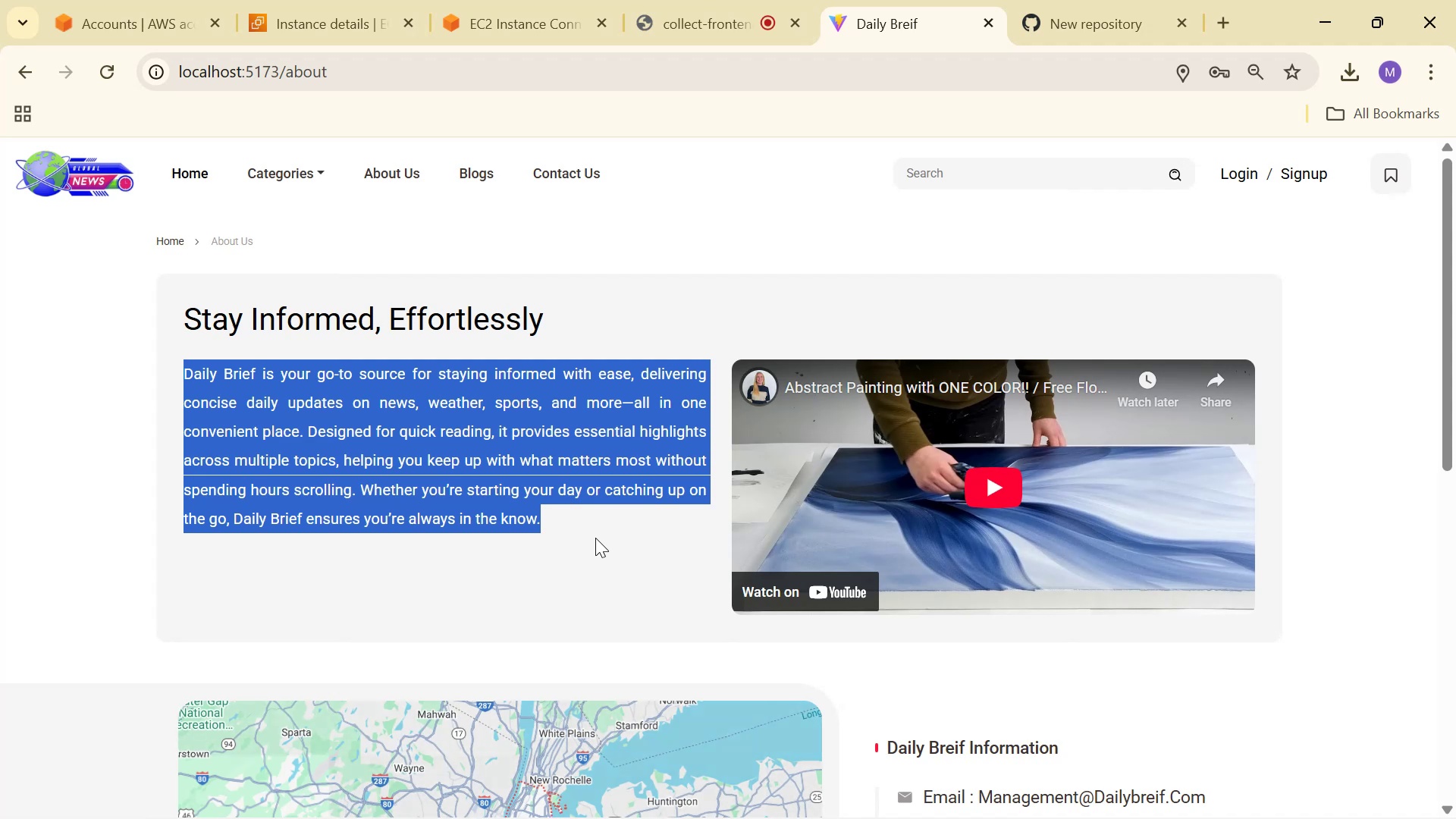 
key(Control+C)
 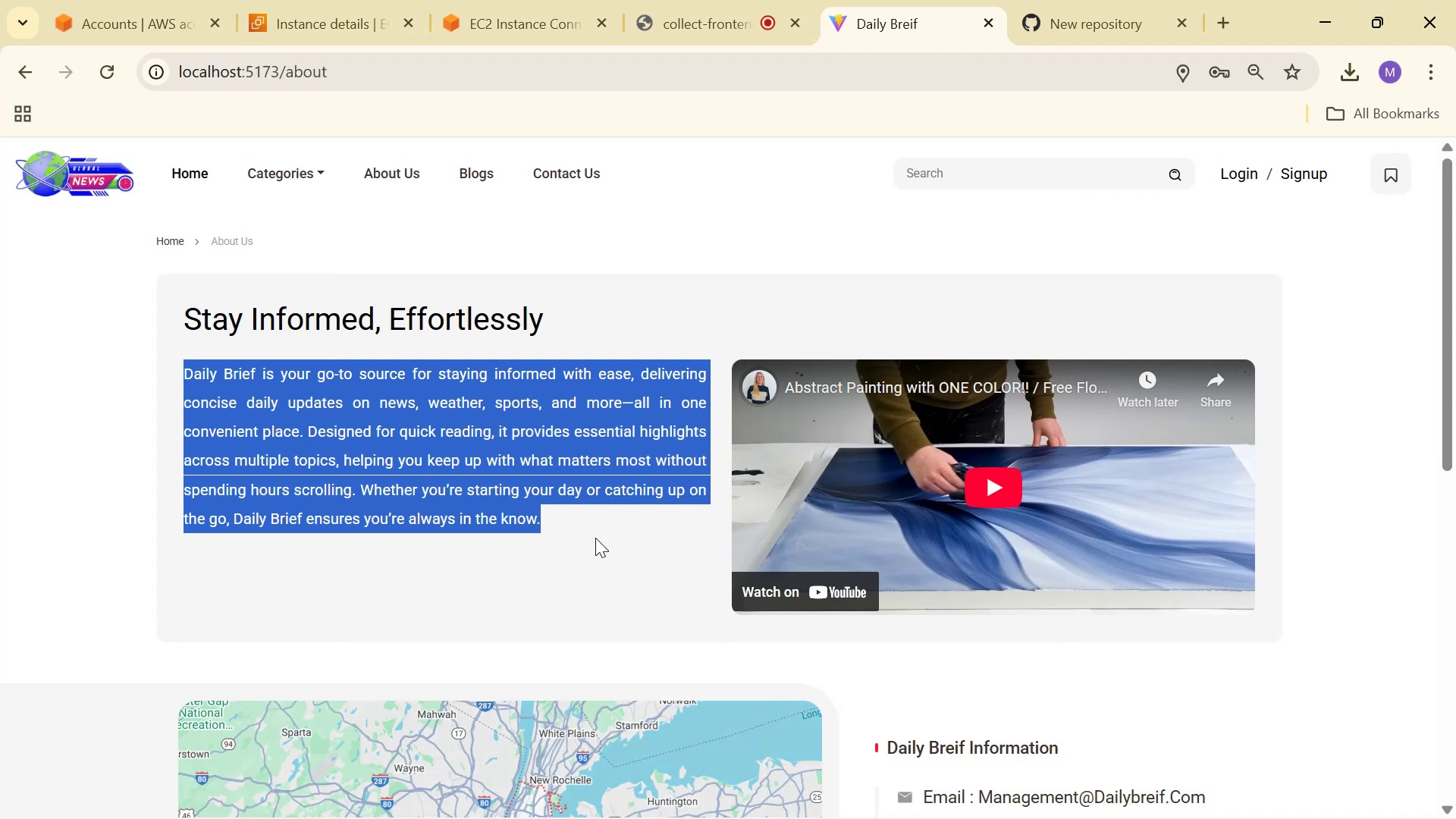 
key(Control+C)
 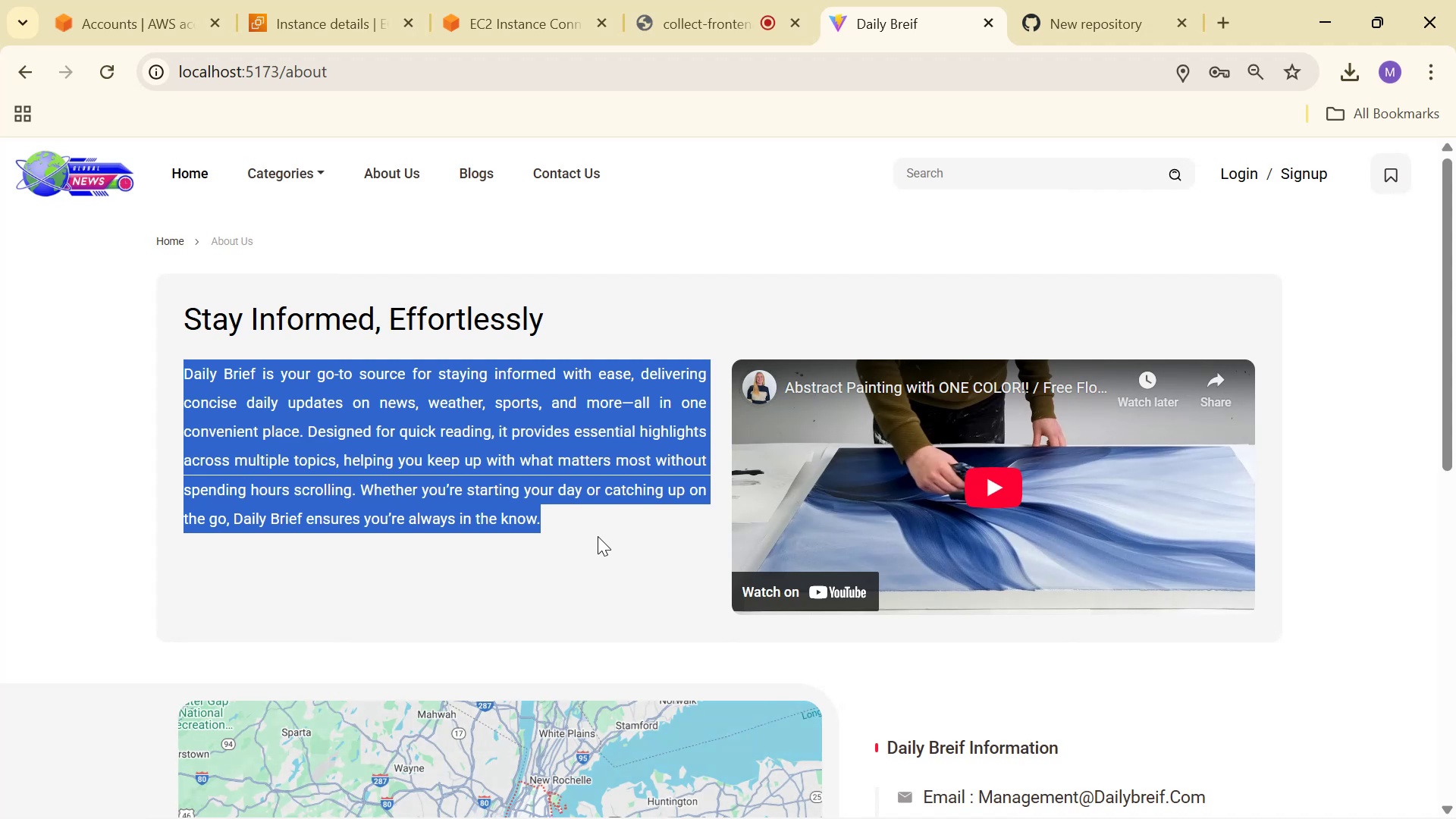 
key(Control+C)
 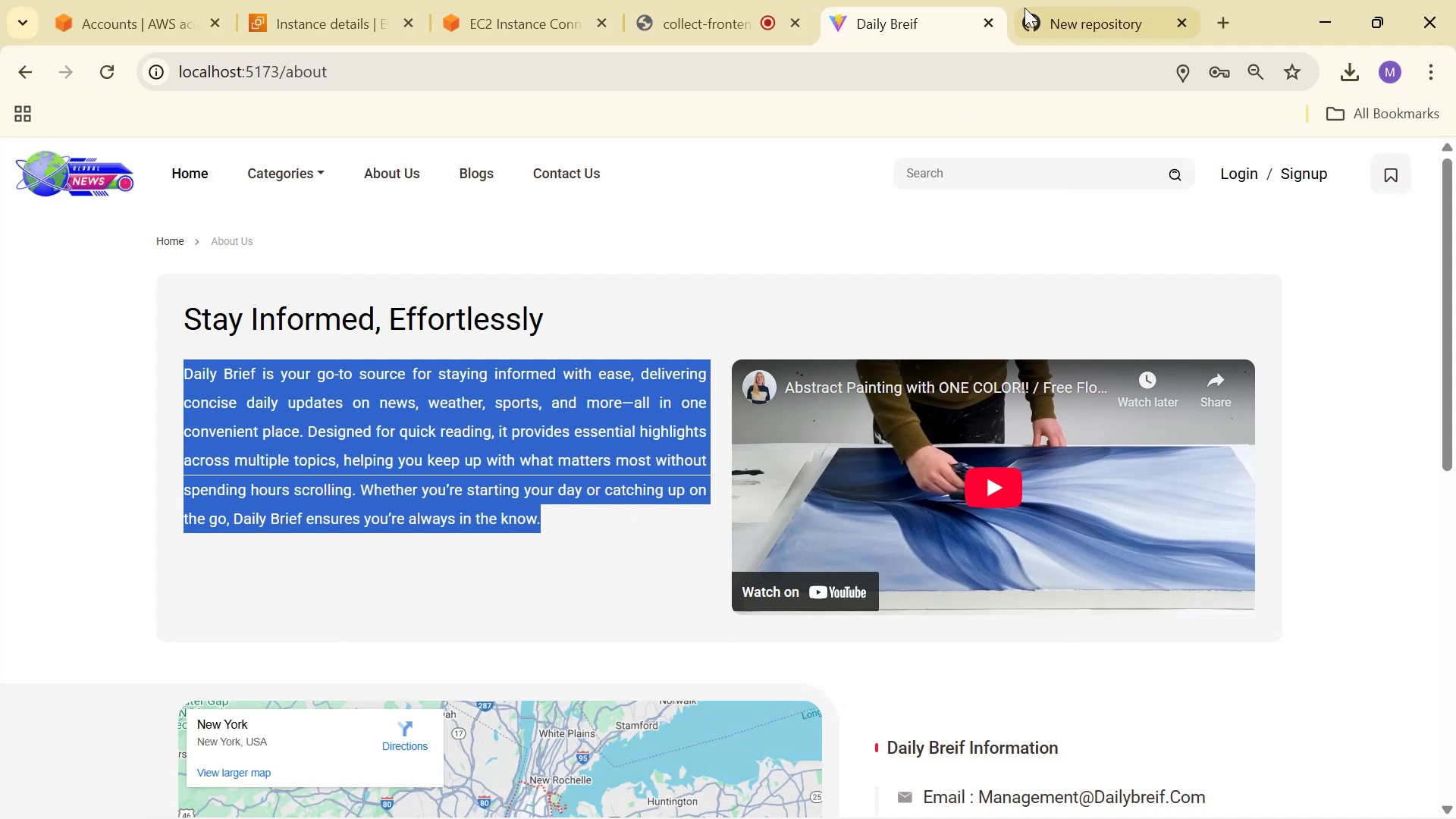 
left_click([1078, 0])
 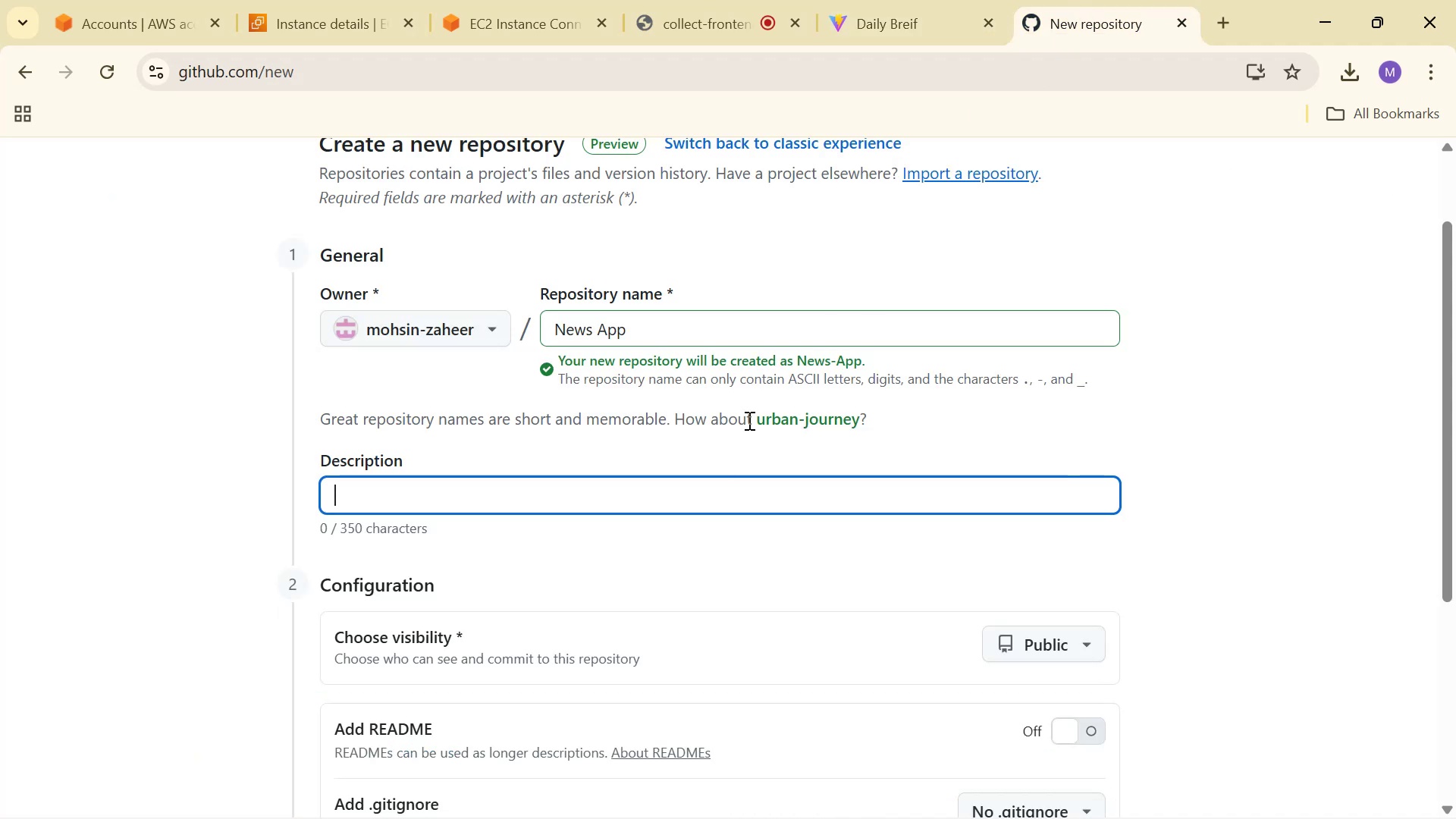 
key(Control+V)
 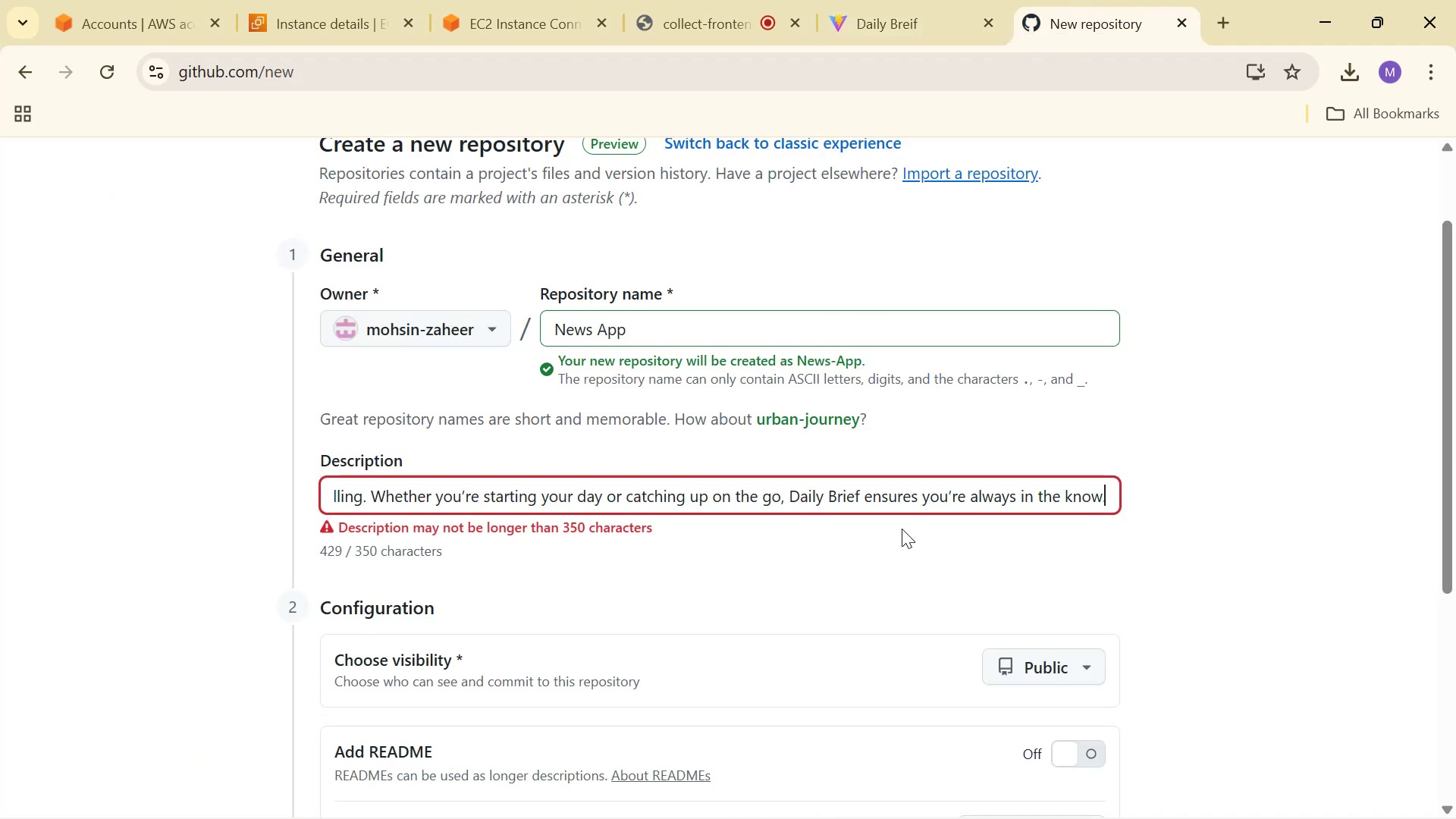 
hold_key(key=ControlLeft, duration=1.52)
 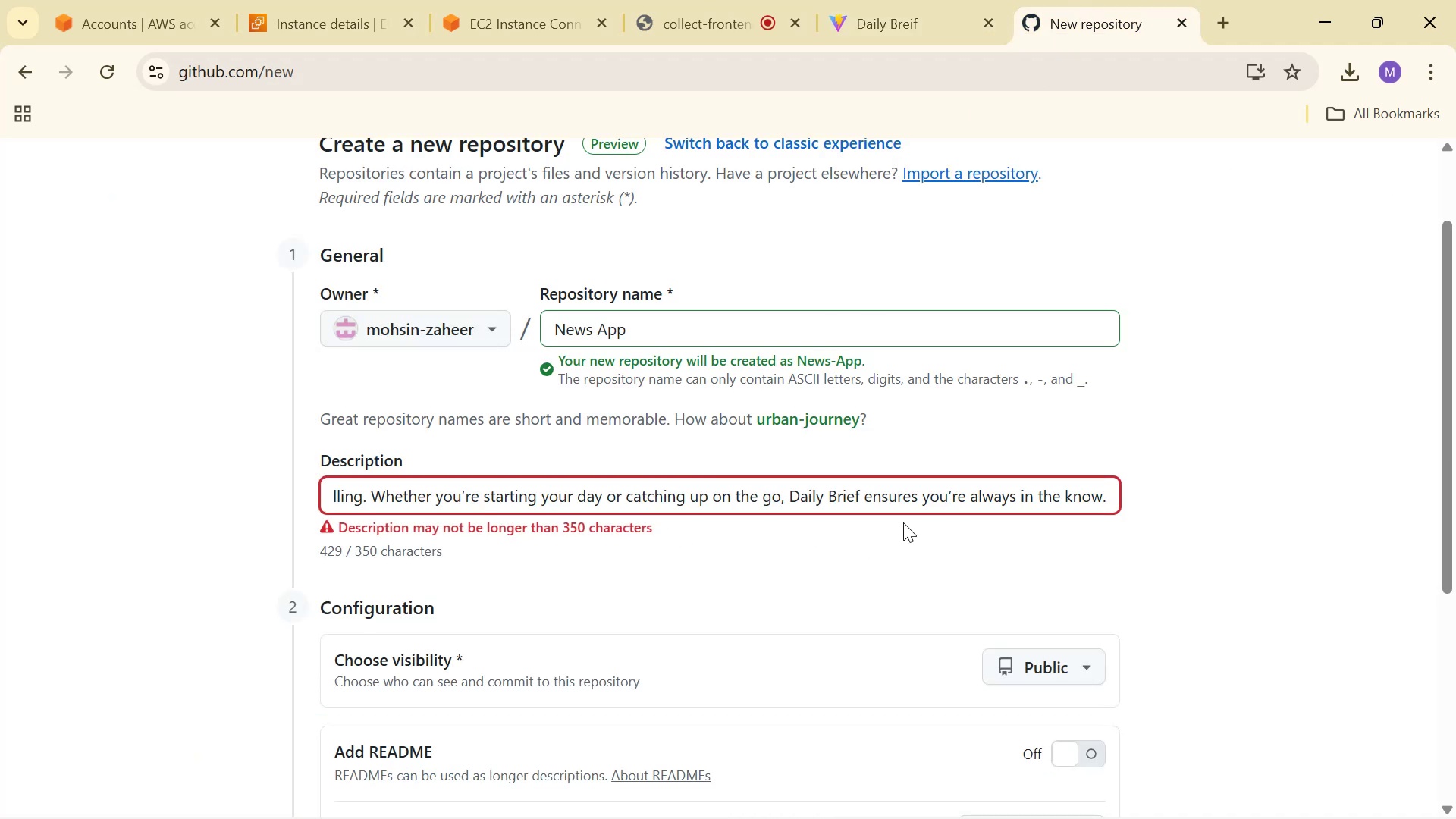 
key(Control+A)
 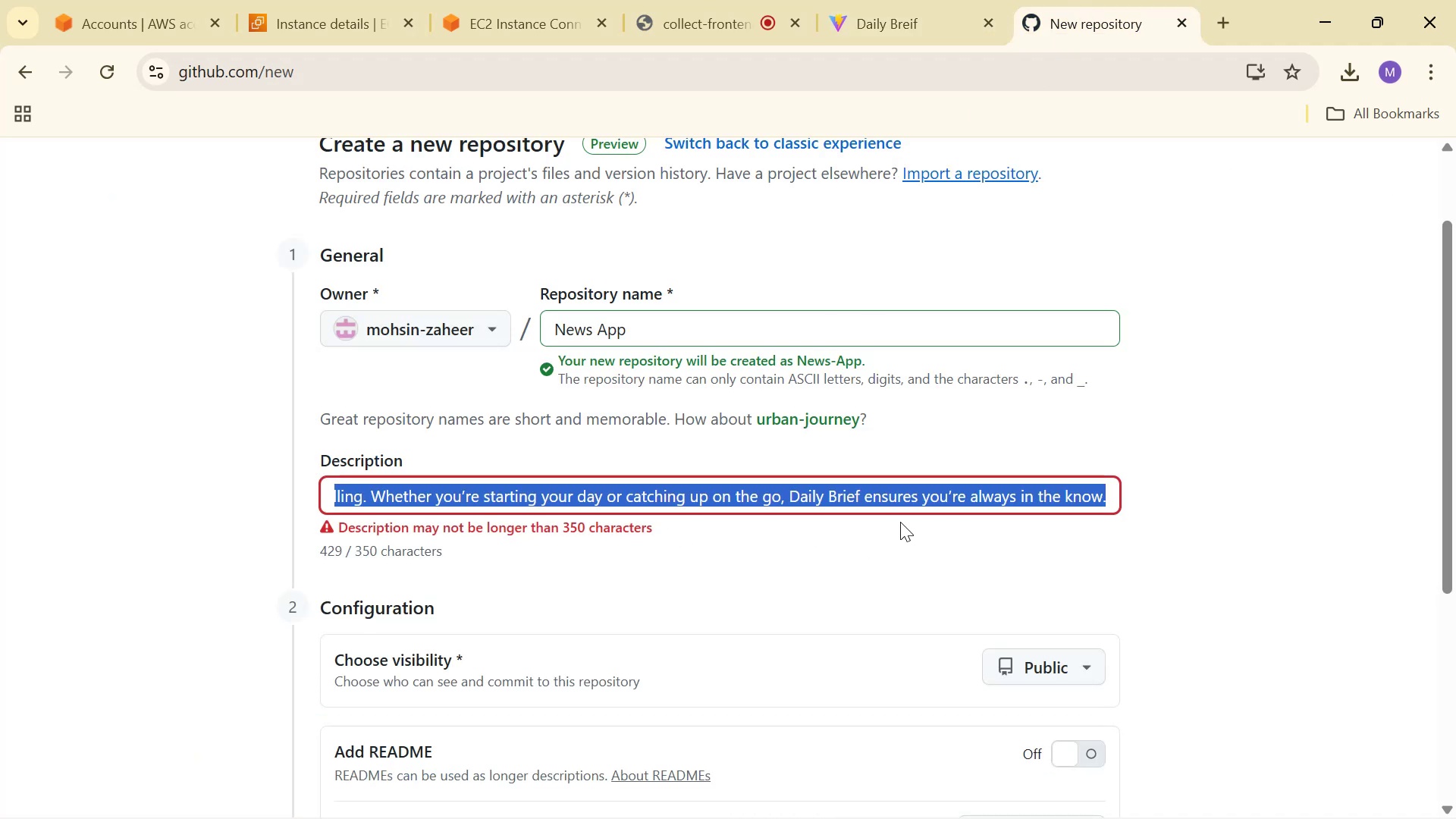 
key(Backspace)
 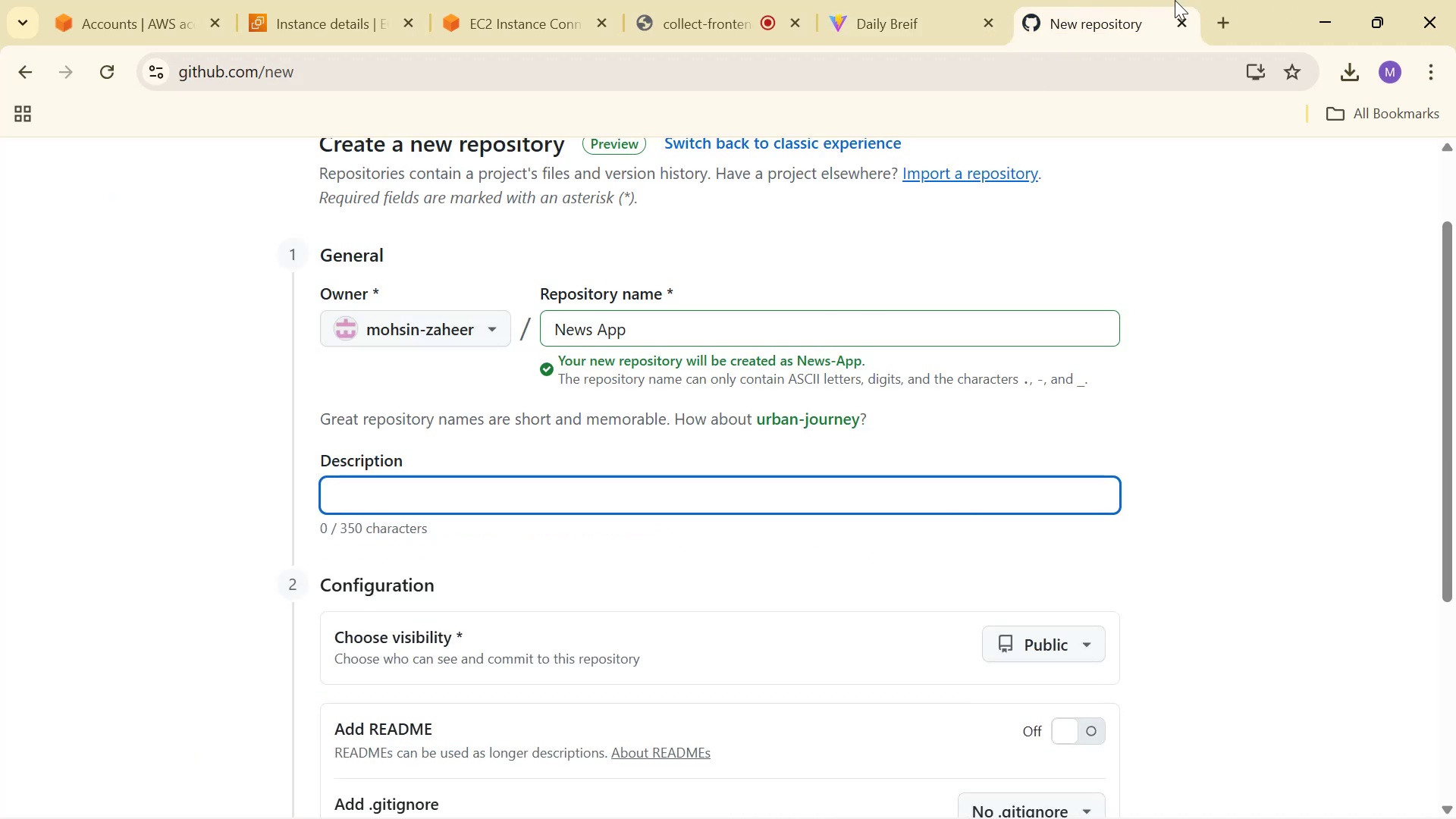 
left_click([949, 0])
 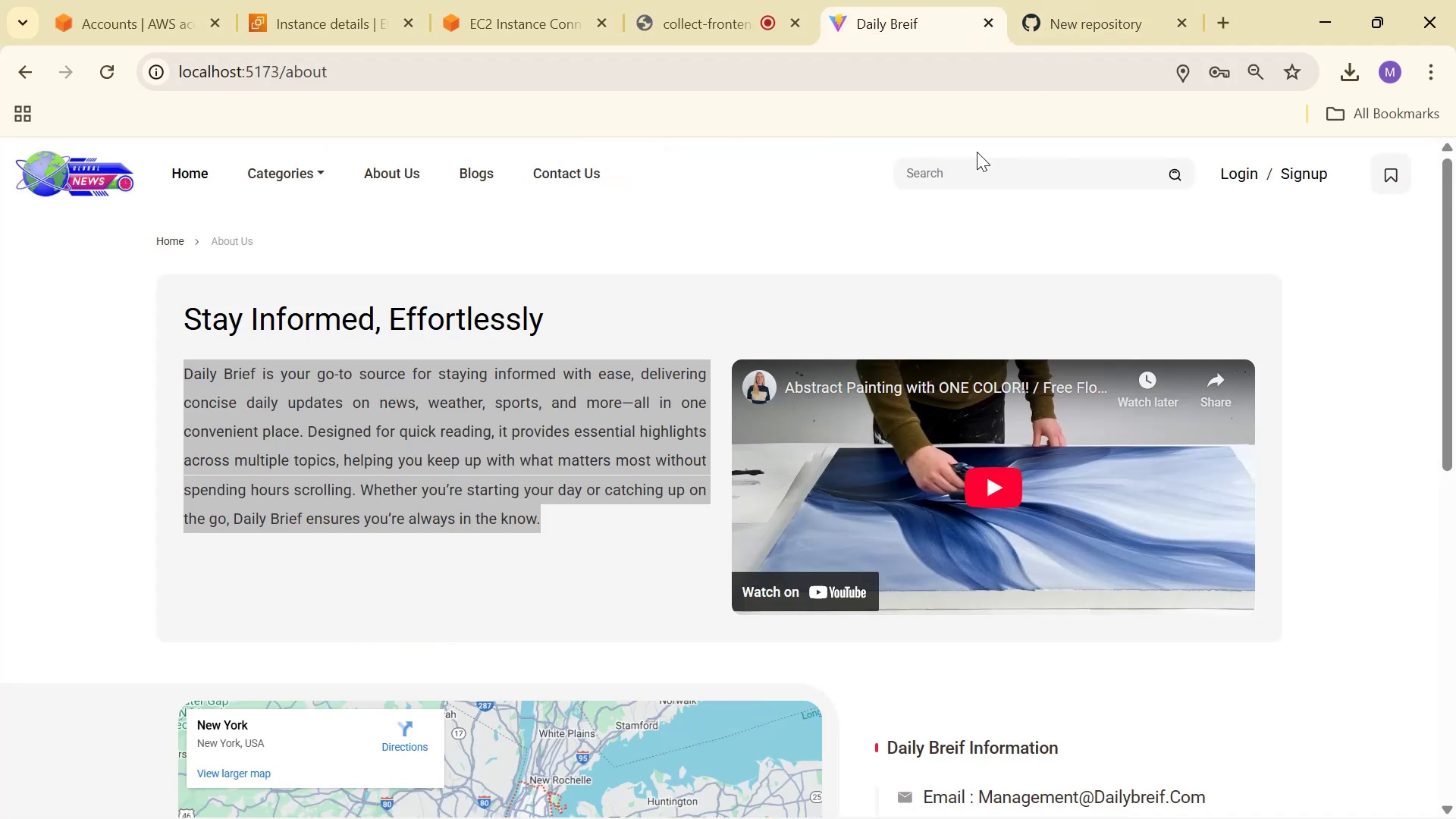 
scroll: coordinate [1455, 552], scroll_direction: down, amount: 14.0
 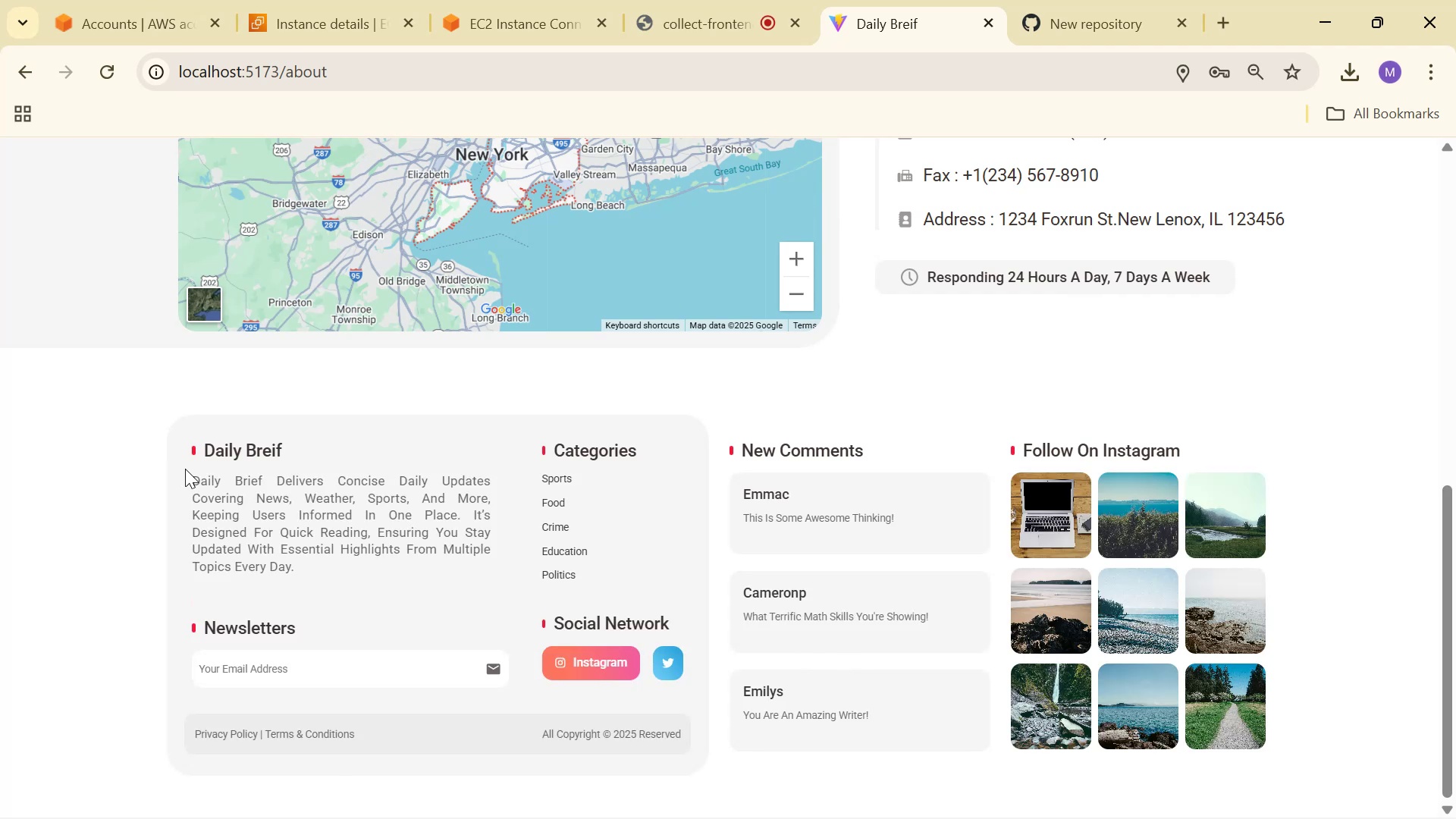 
key(Control+C)
 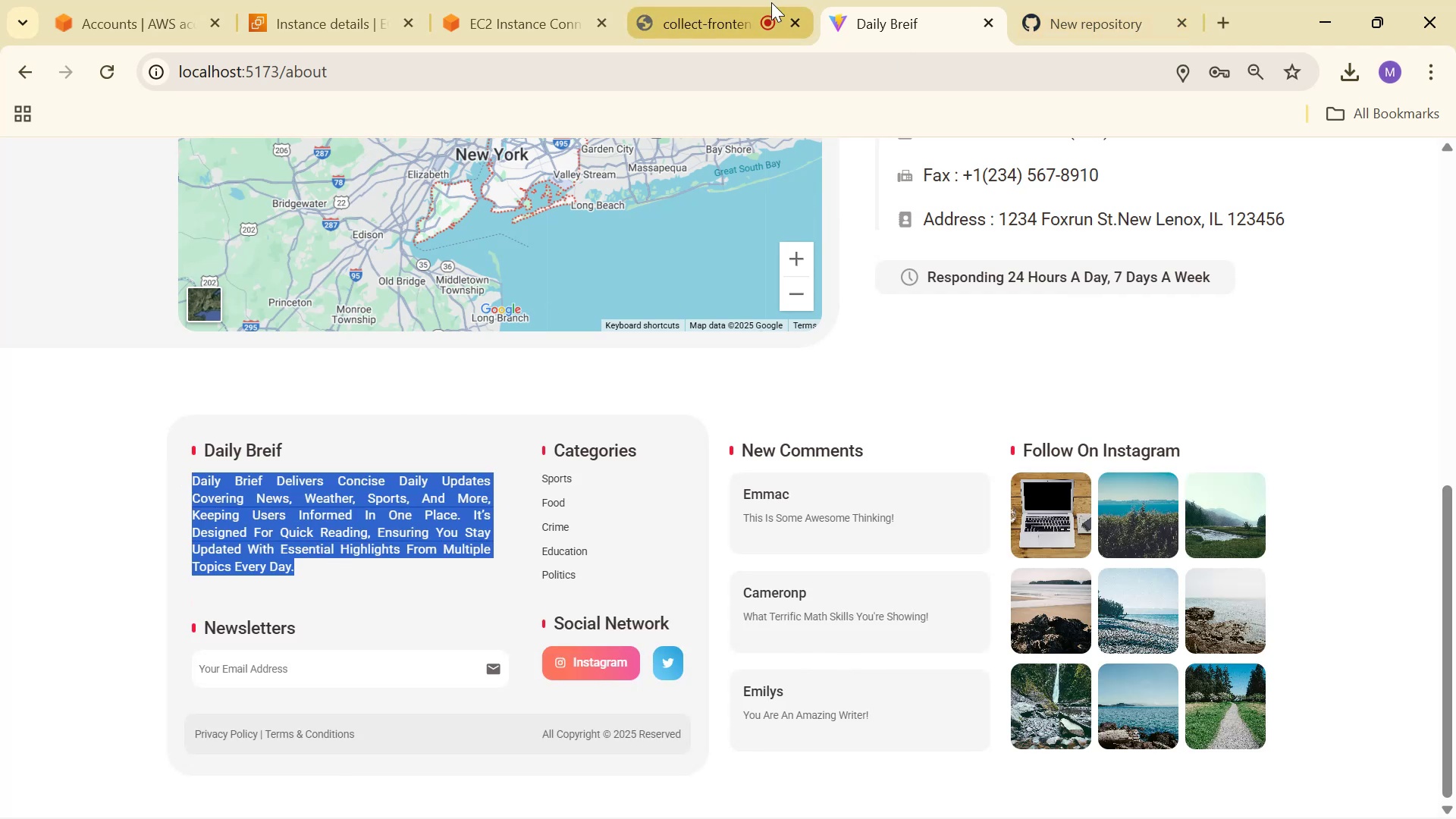 
left_click([1025, 0])
 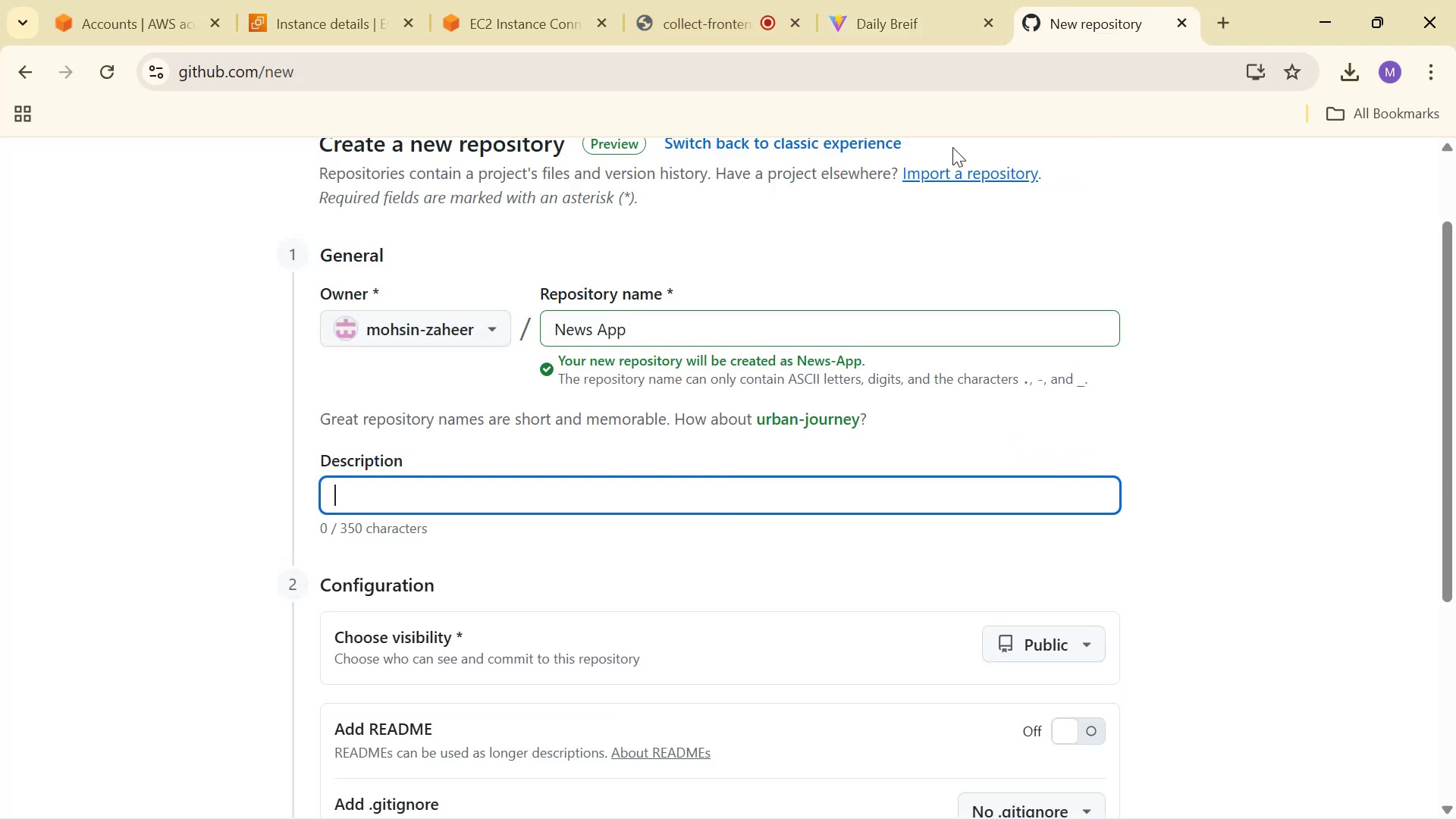 
key(Control+V)
 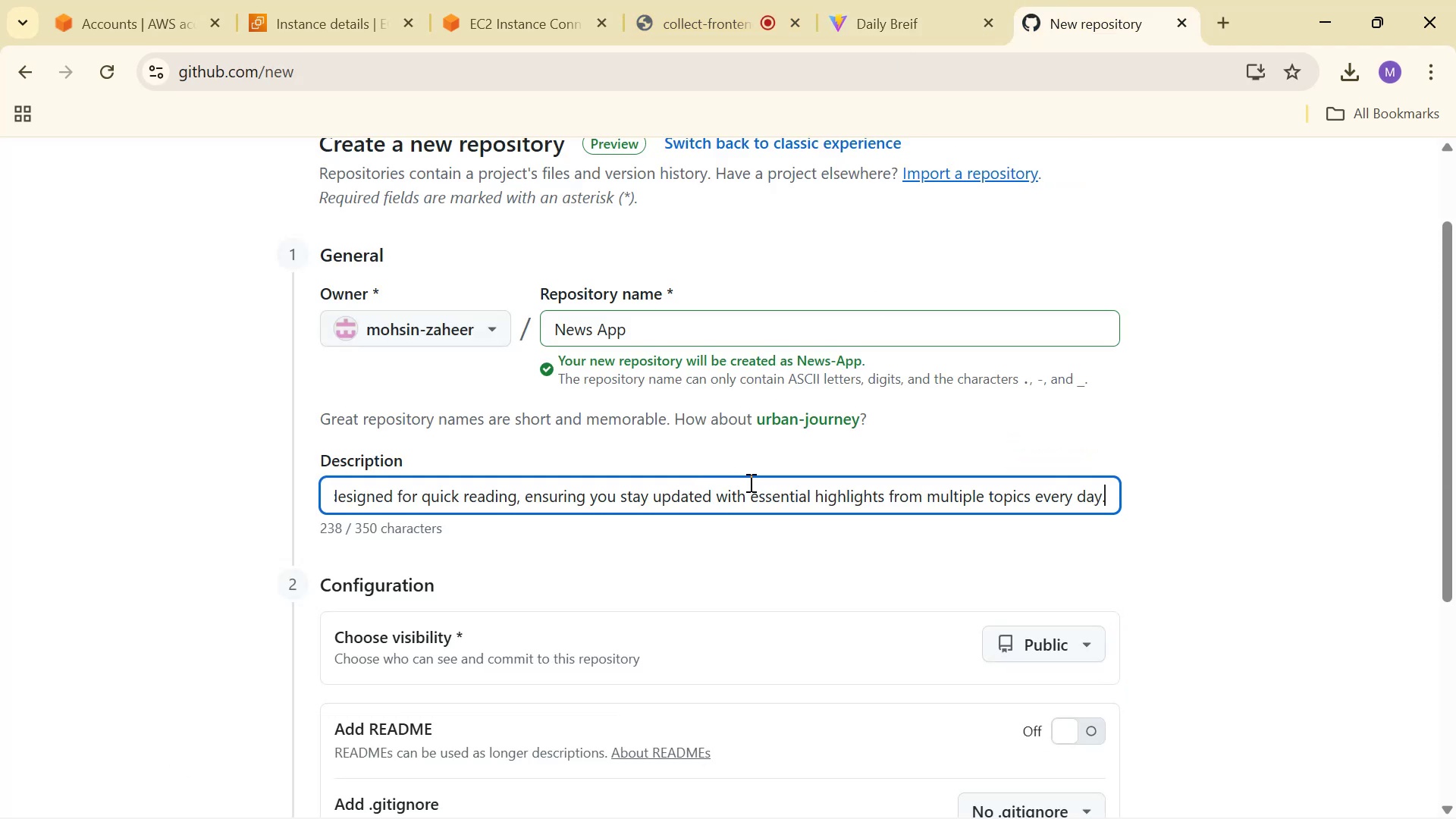 
scroll: coordinate [1136, 410], scroll_direction: down, amount: 3.0
 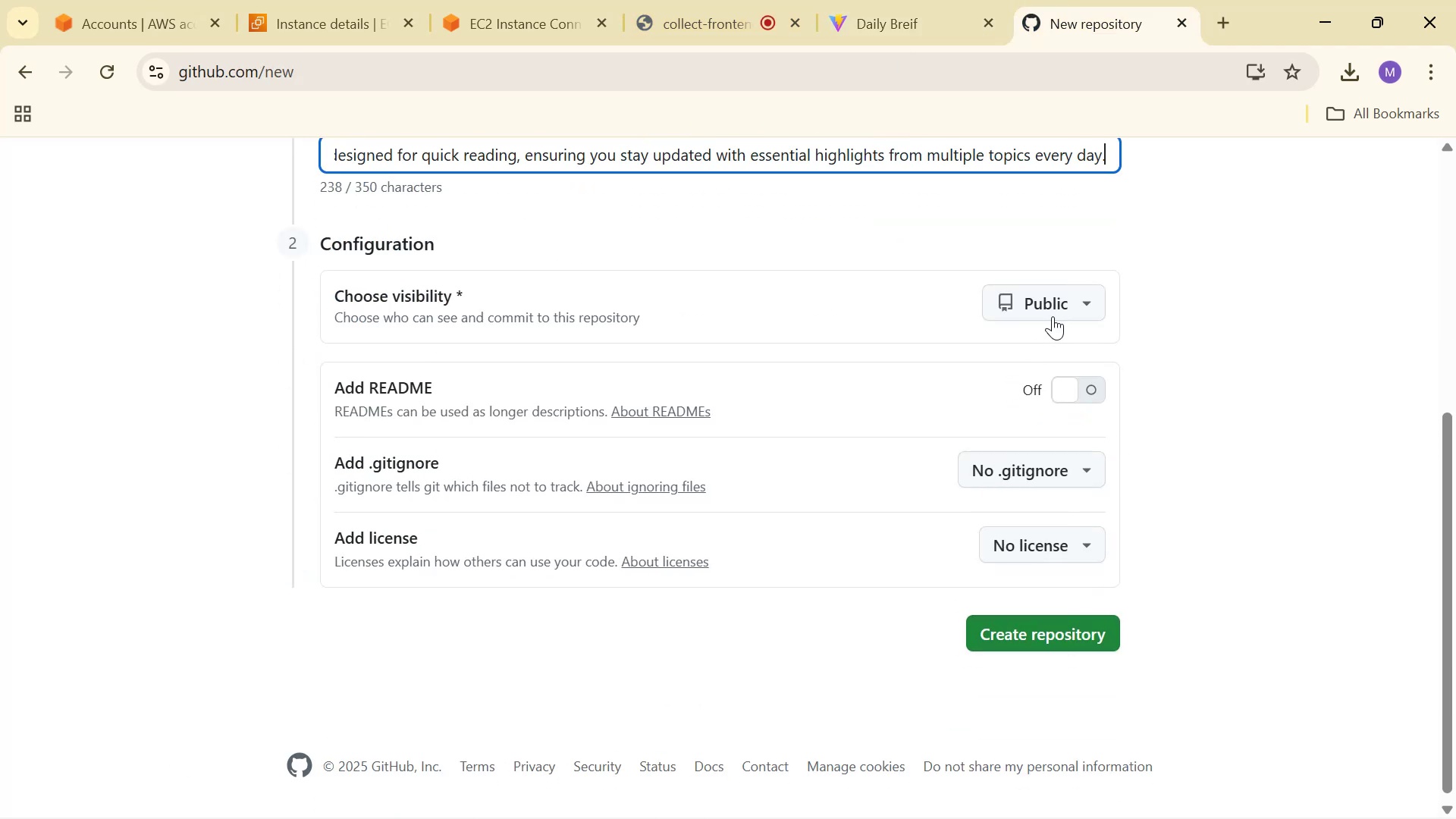 
left_click([1054, 315])
 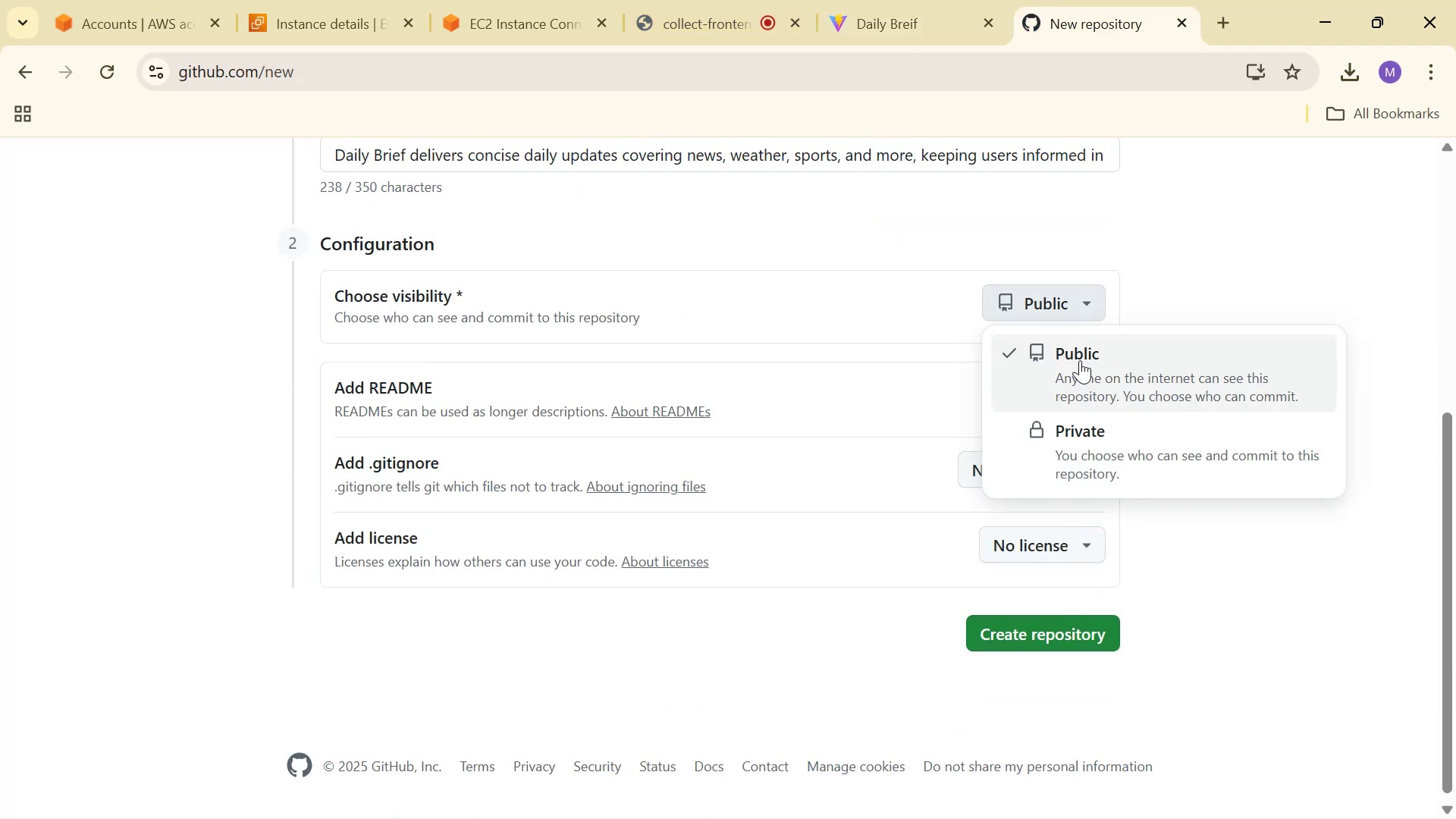 
left_click([1080, 360])
 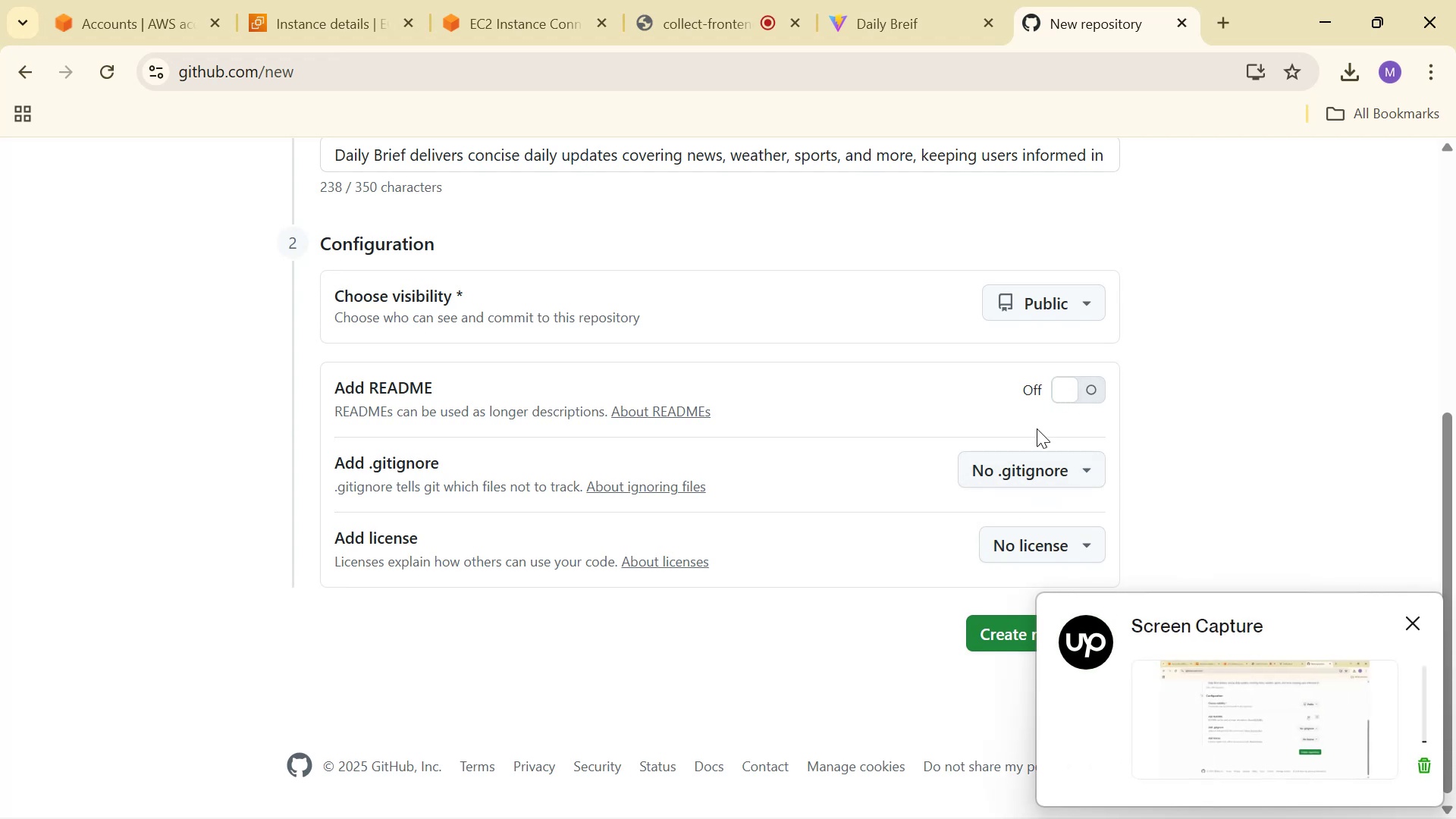 
left_click([1414, 621])
 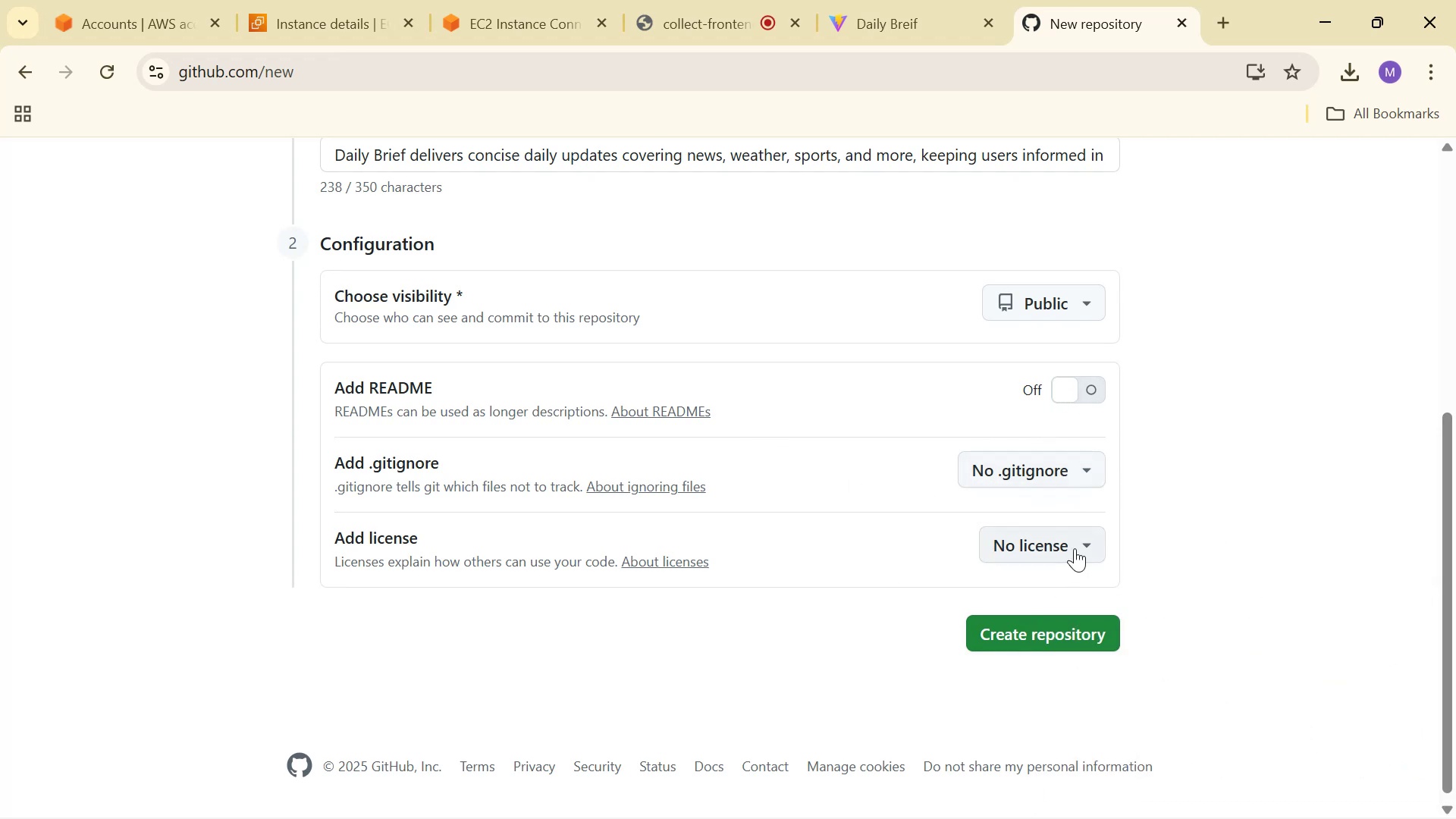 
wait(5.1)
 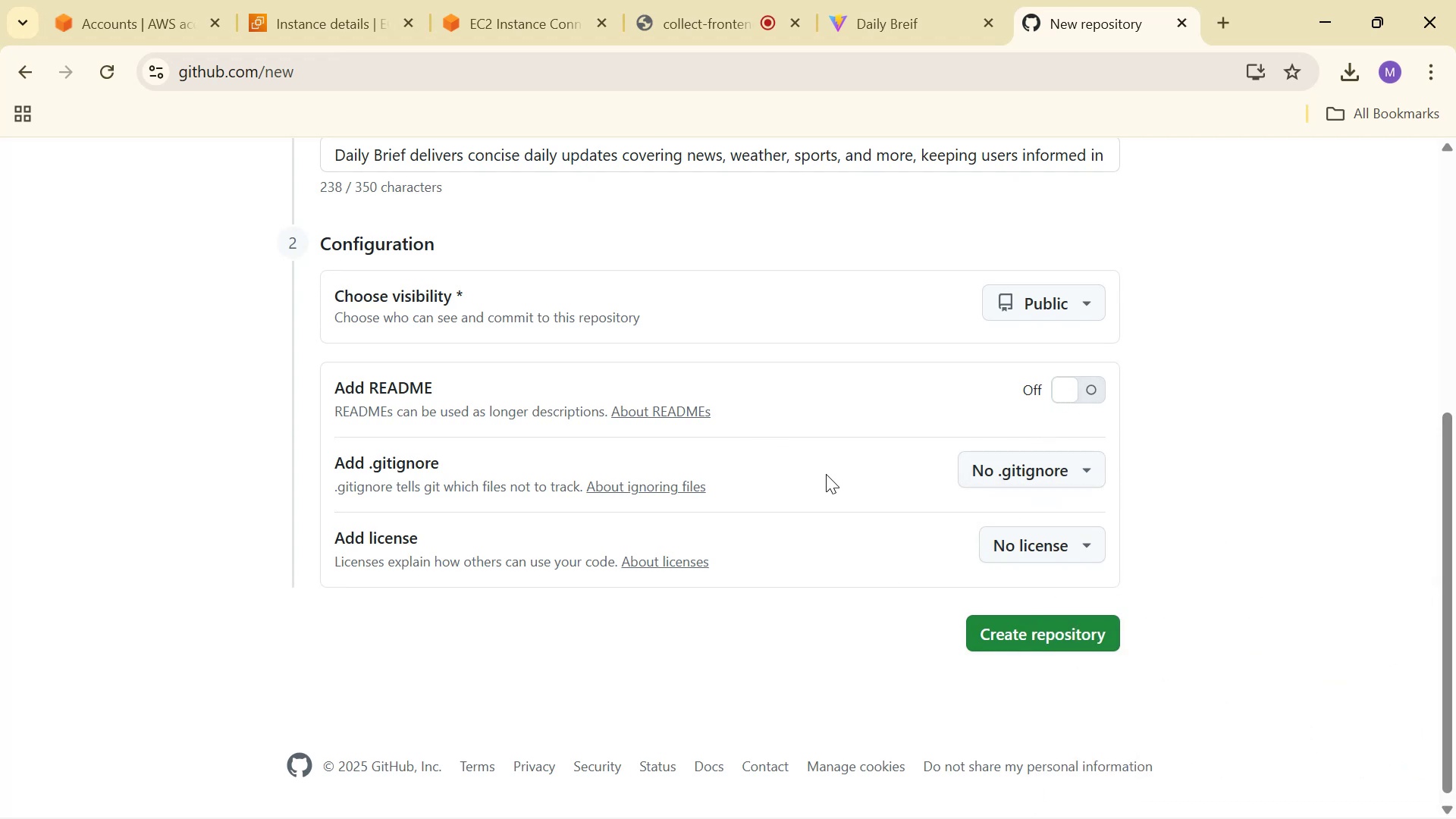 
left_click([1094, 635])
 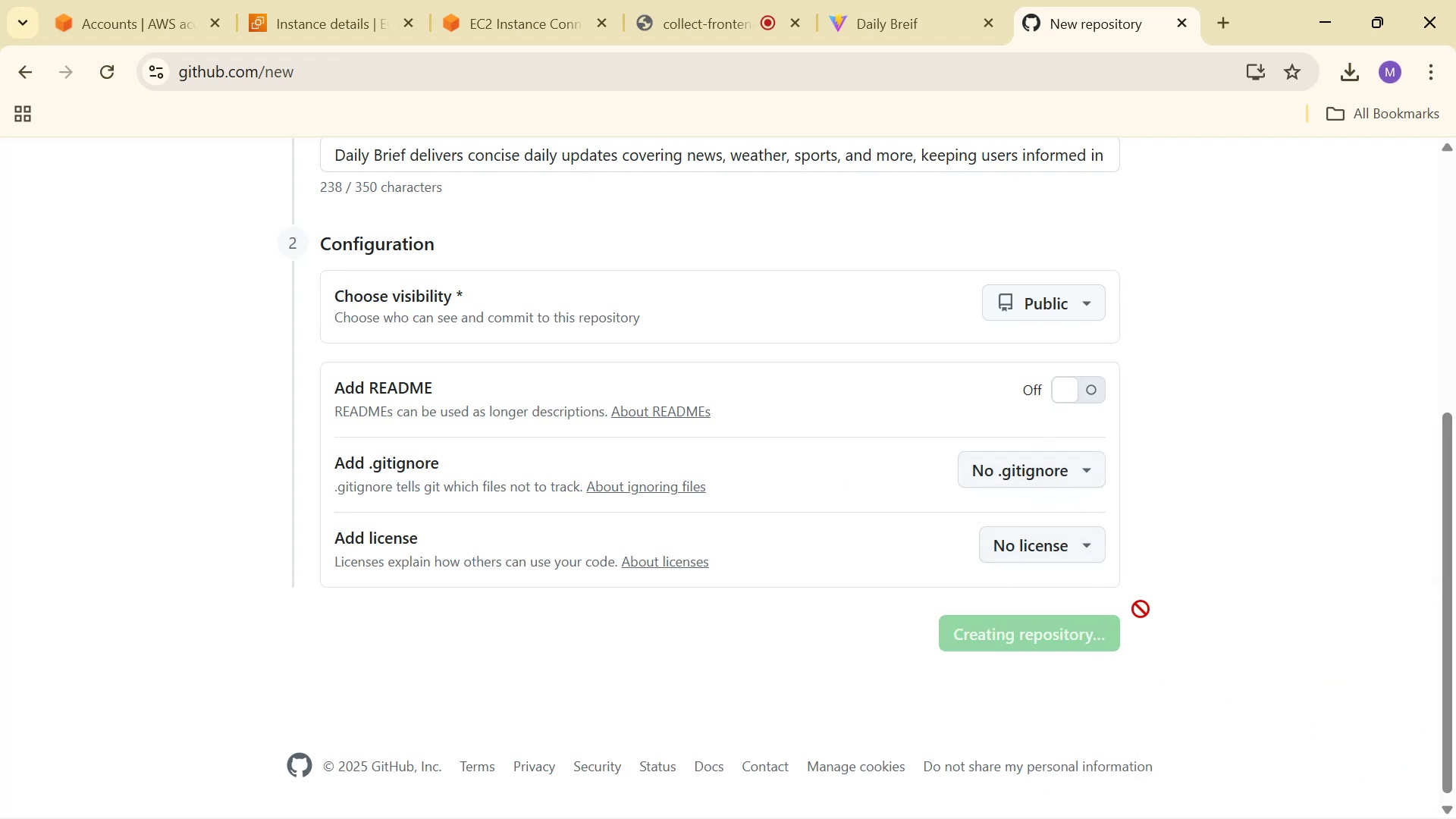 
scroll: coordinate [1228, 529], scroll_direction: up, amount: 6.0
 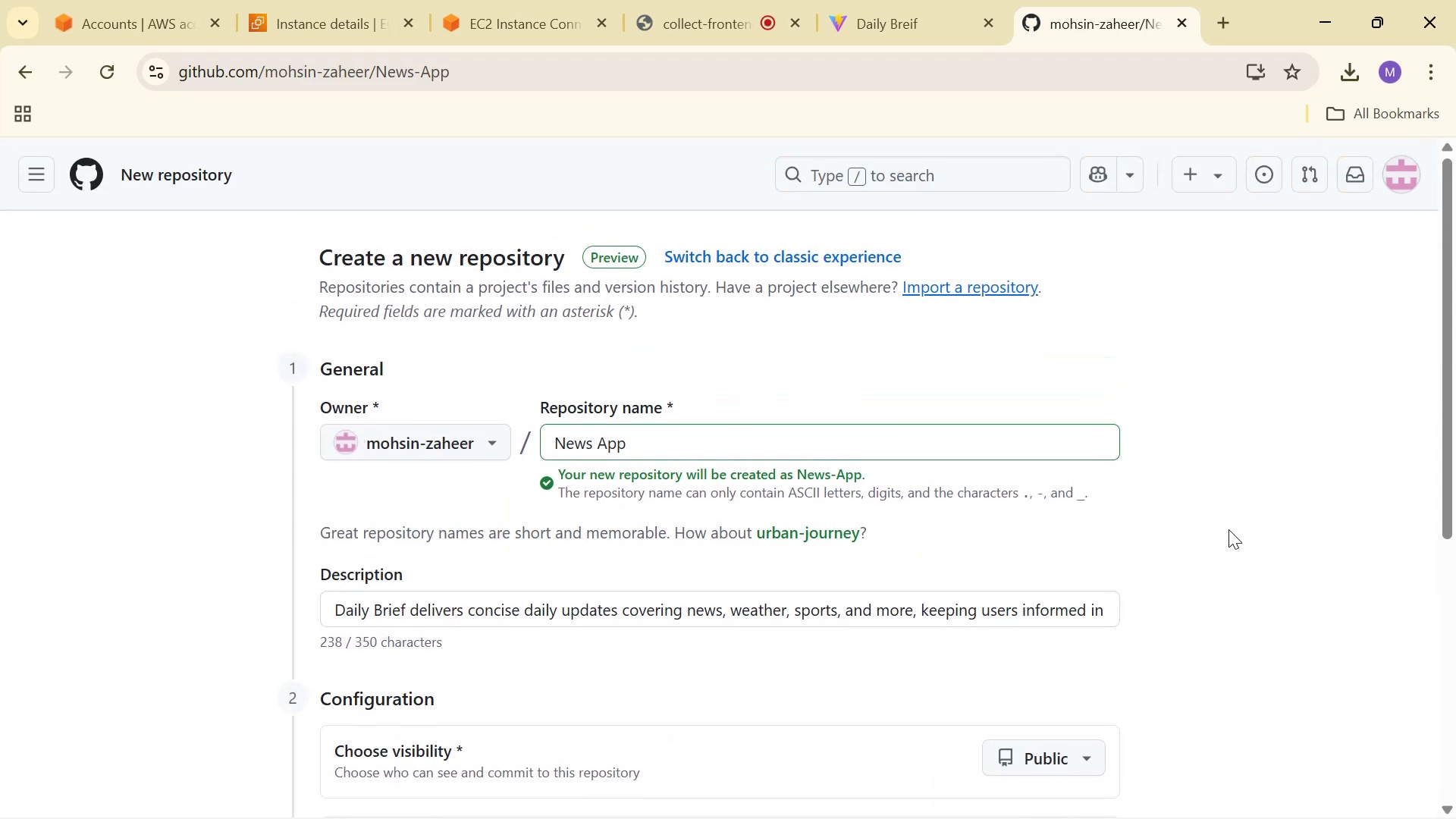 
scroll: coordinate [1160, 458], scroll_direction: down, amount: 4.0
 